 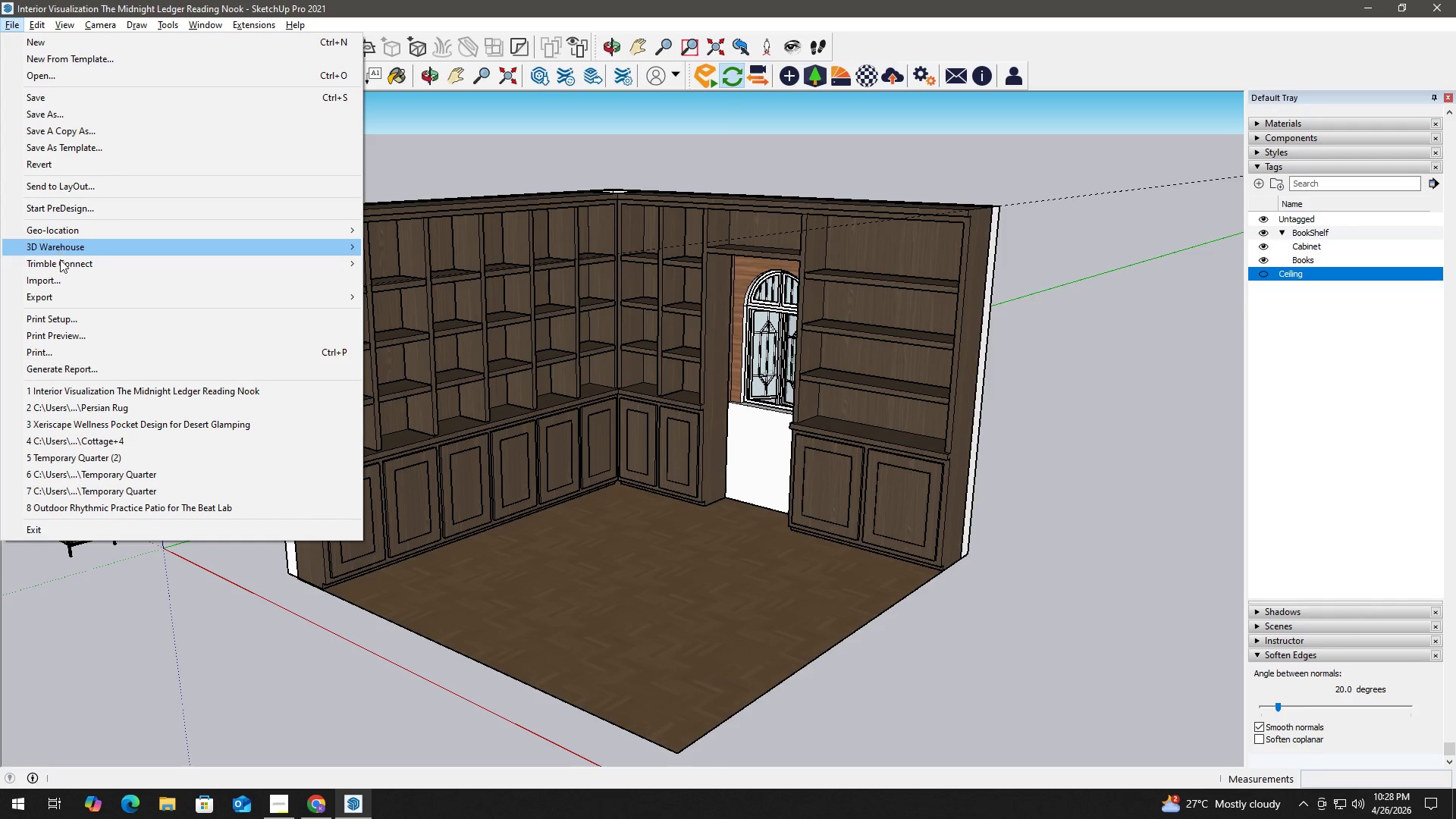 
left_click([72, 126])
 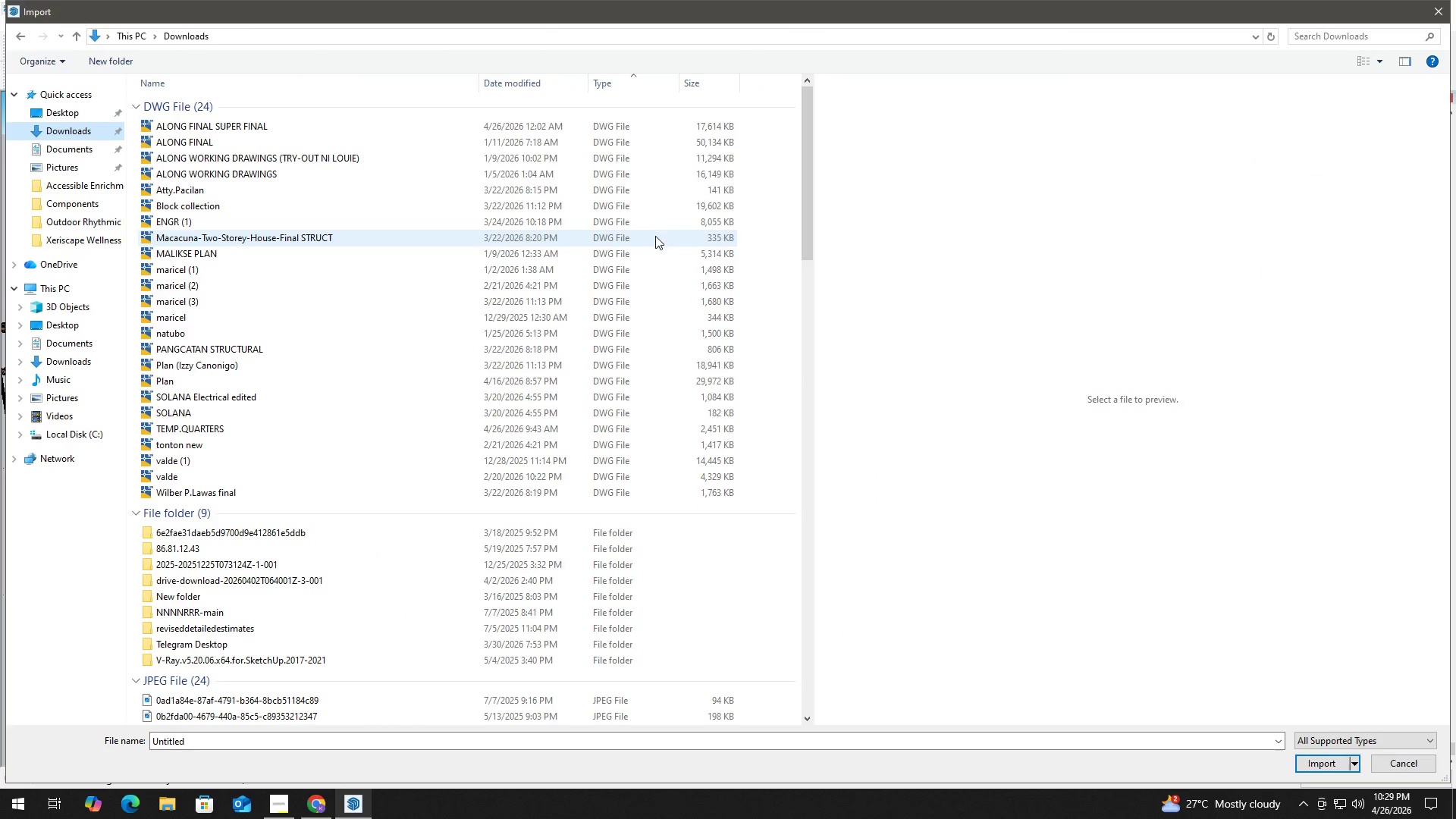 
scroll: coordinate [806, 351], scroll_direction: down, amount: 10.0
 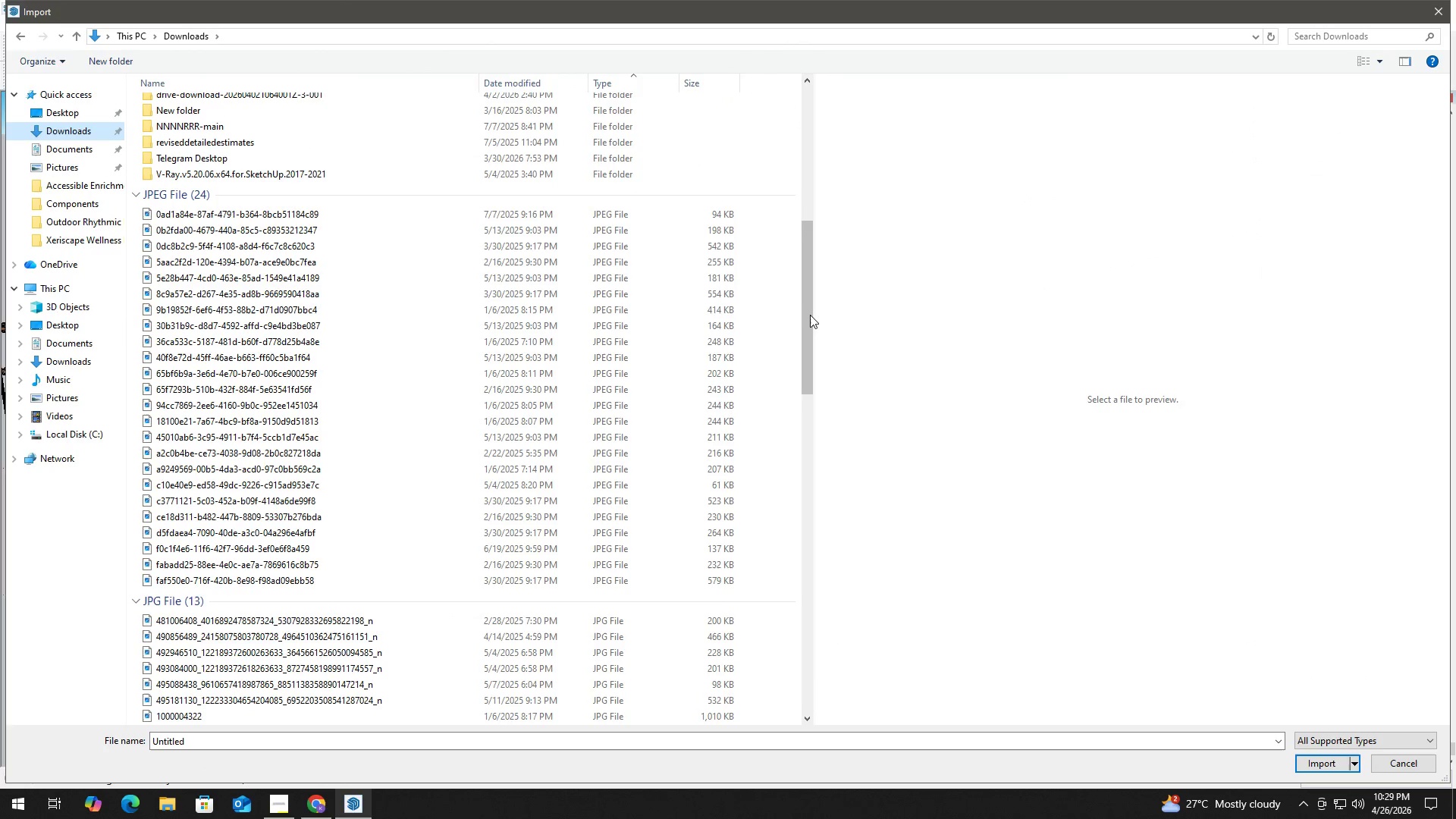 
left_click_drag(start_coordinate=[809, 315], to_coordinate=[791, 589])
 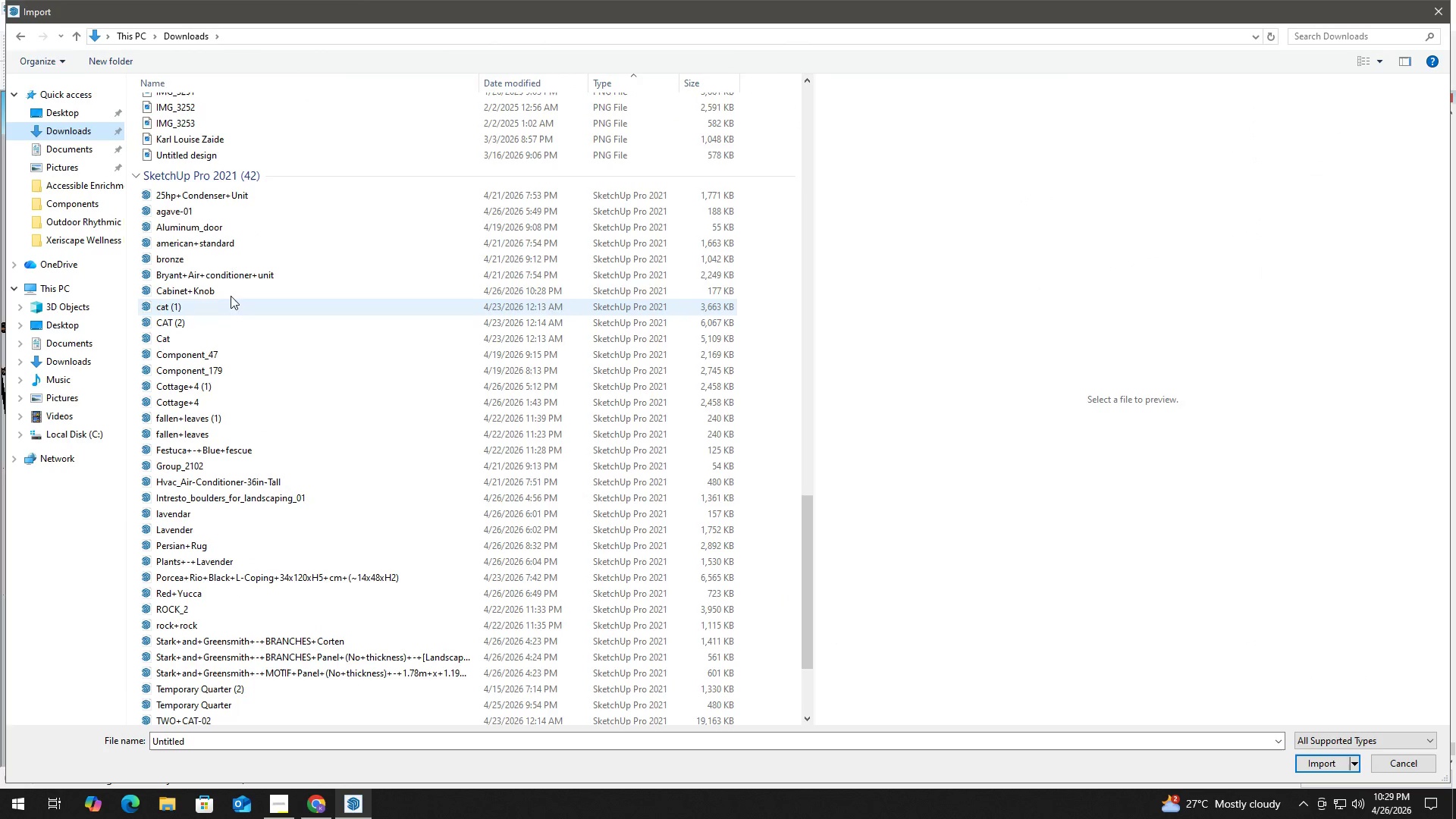 
left_click([228, 290])
 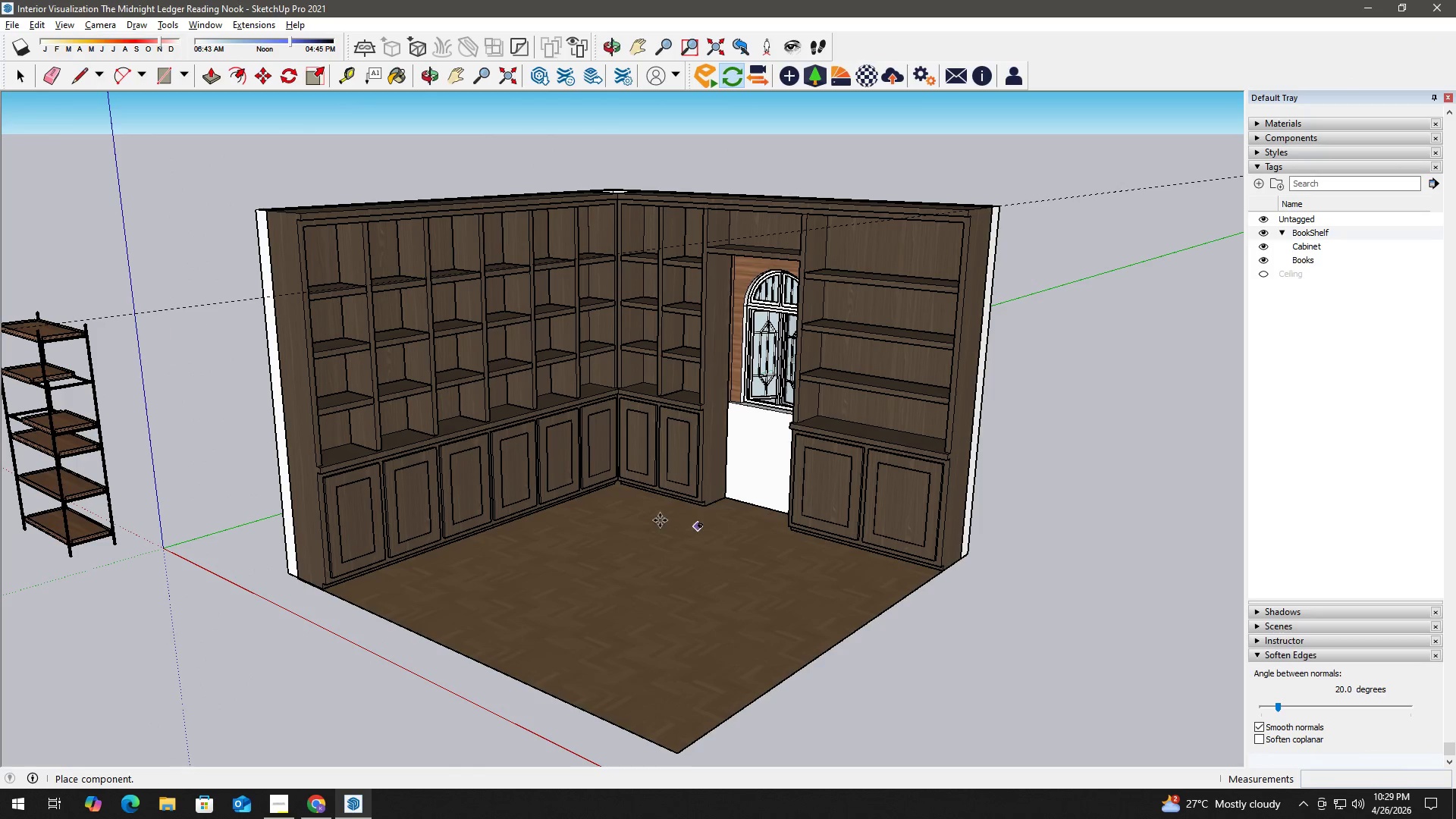 
scroll: coordinate [948, 422], scroll_direction: up, amount: 14.0
 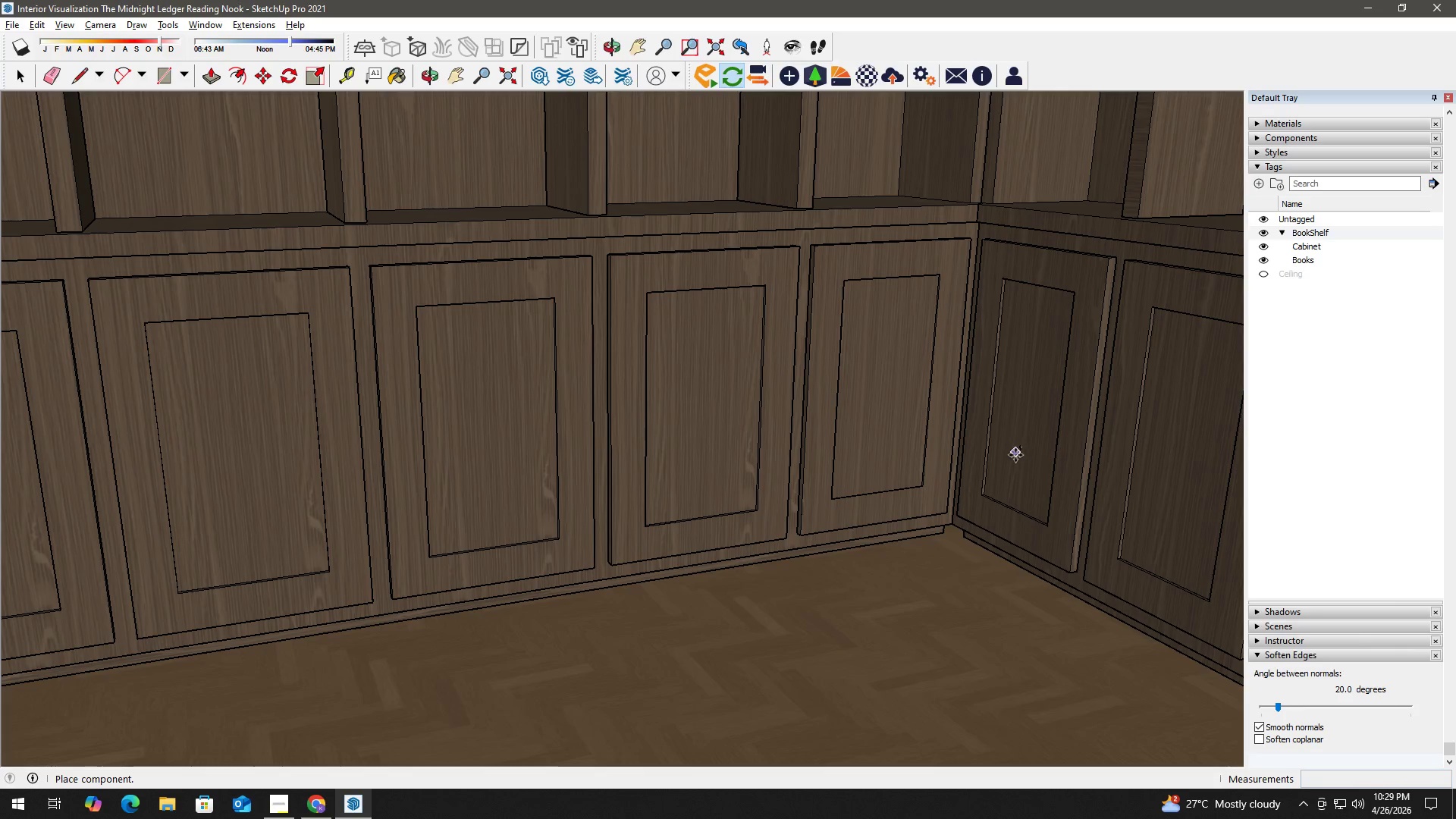 
scroll: coordinate [682, 544], scroll_direction: down, amount: 11.0
 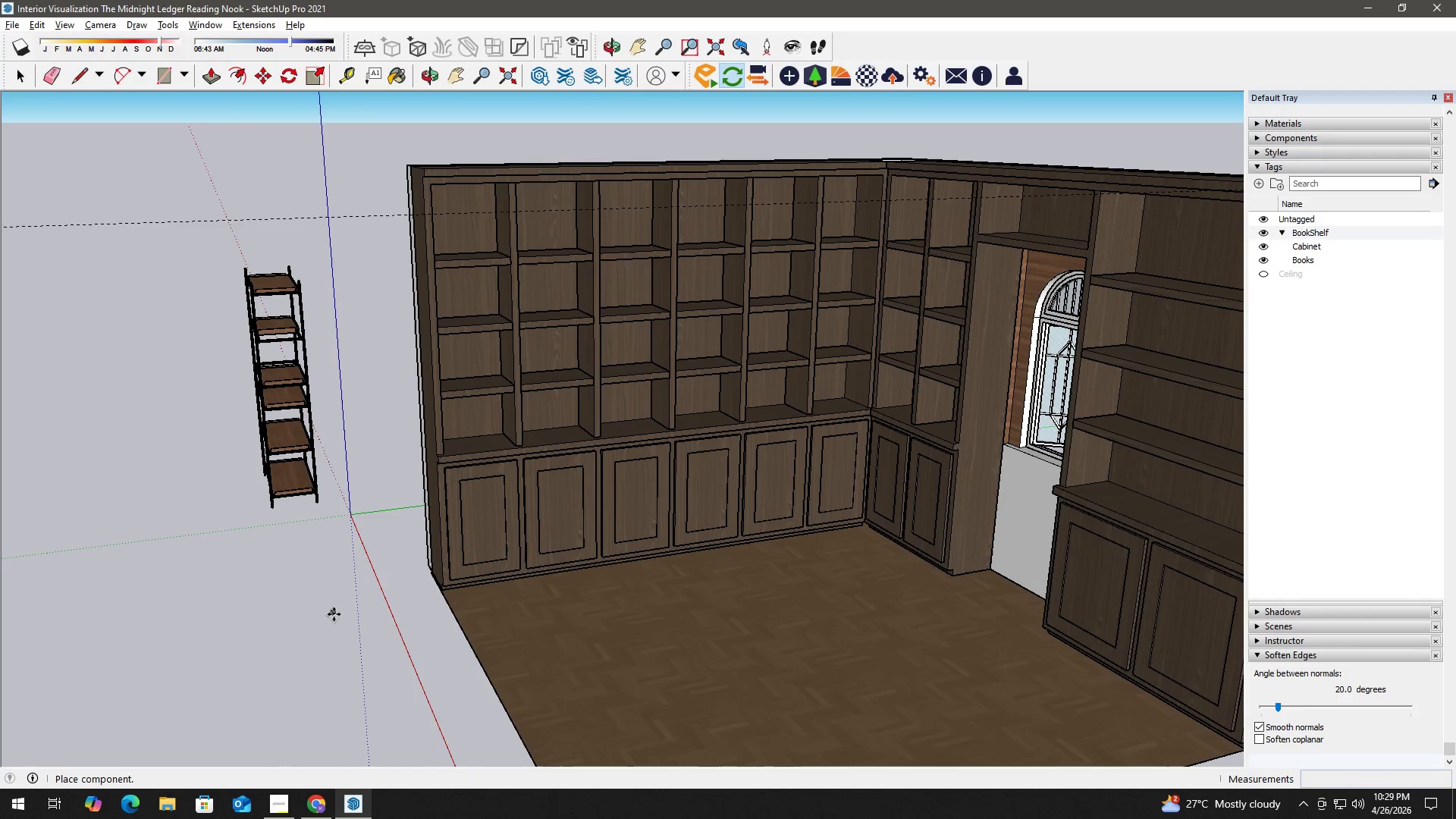 
left_click([352, 618])
 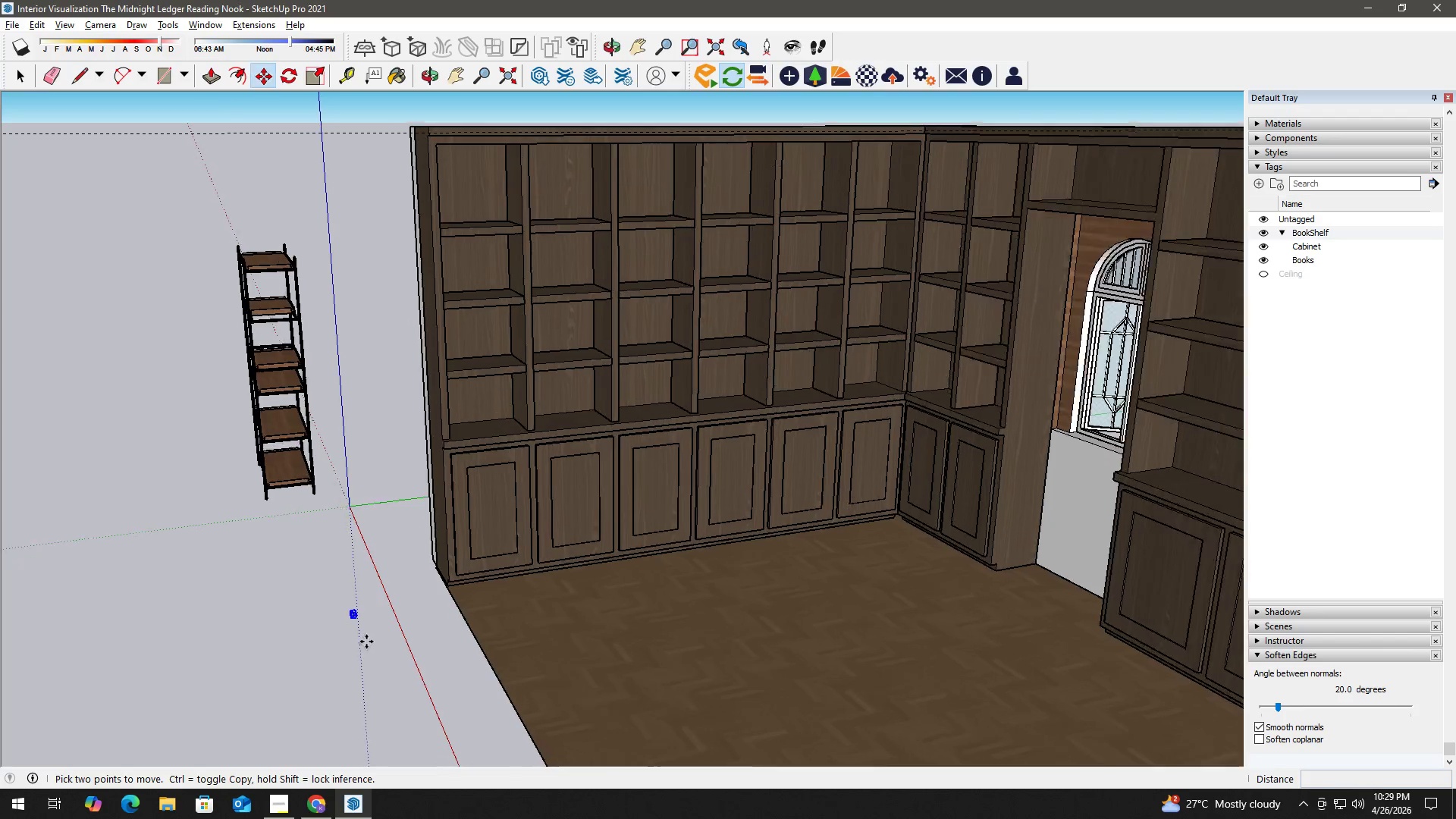 
key(Space)
 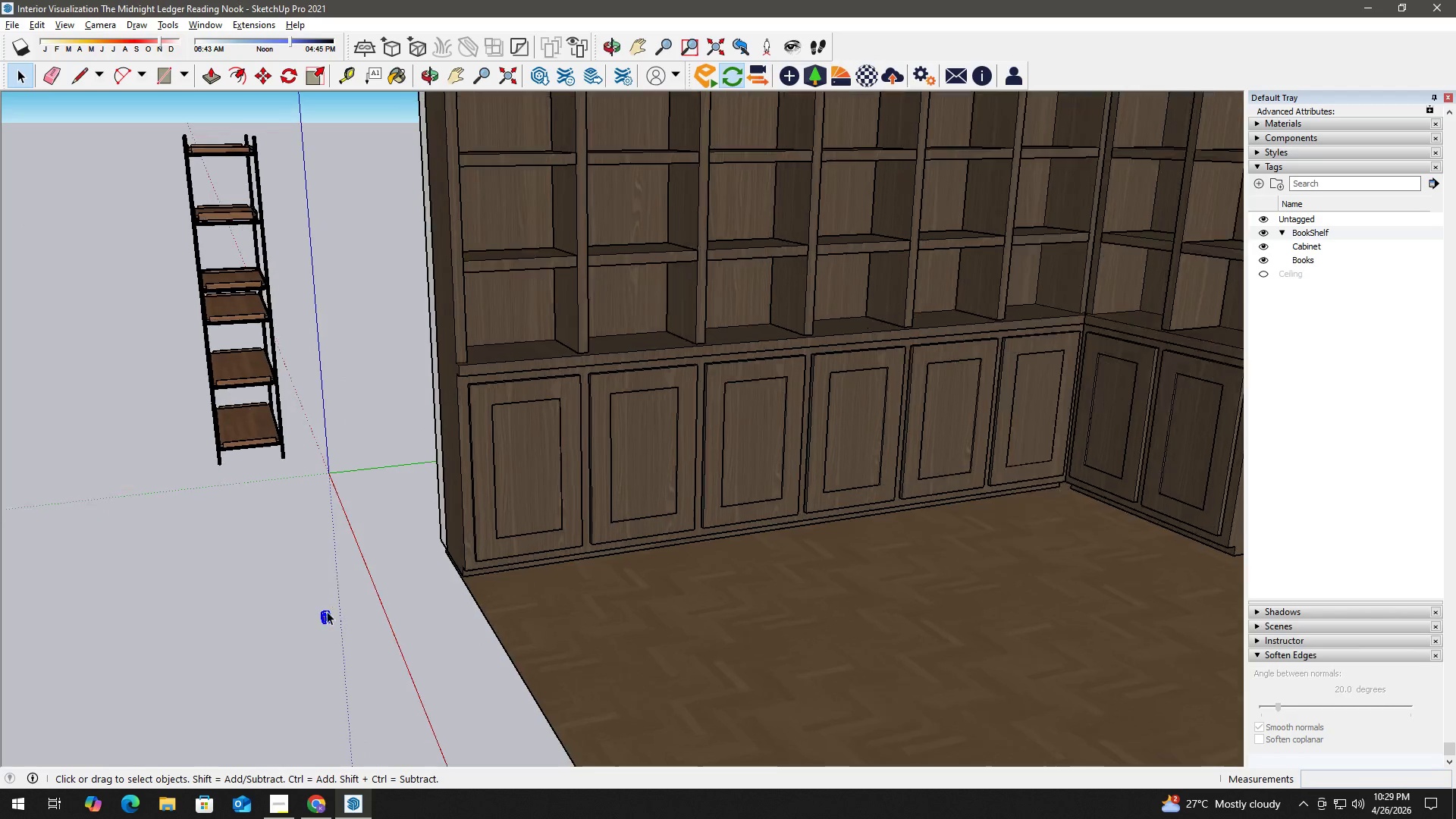 
key(Control+ControlLeft)
 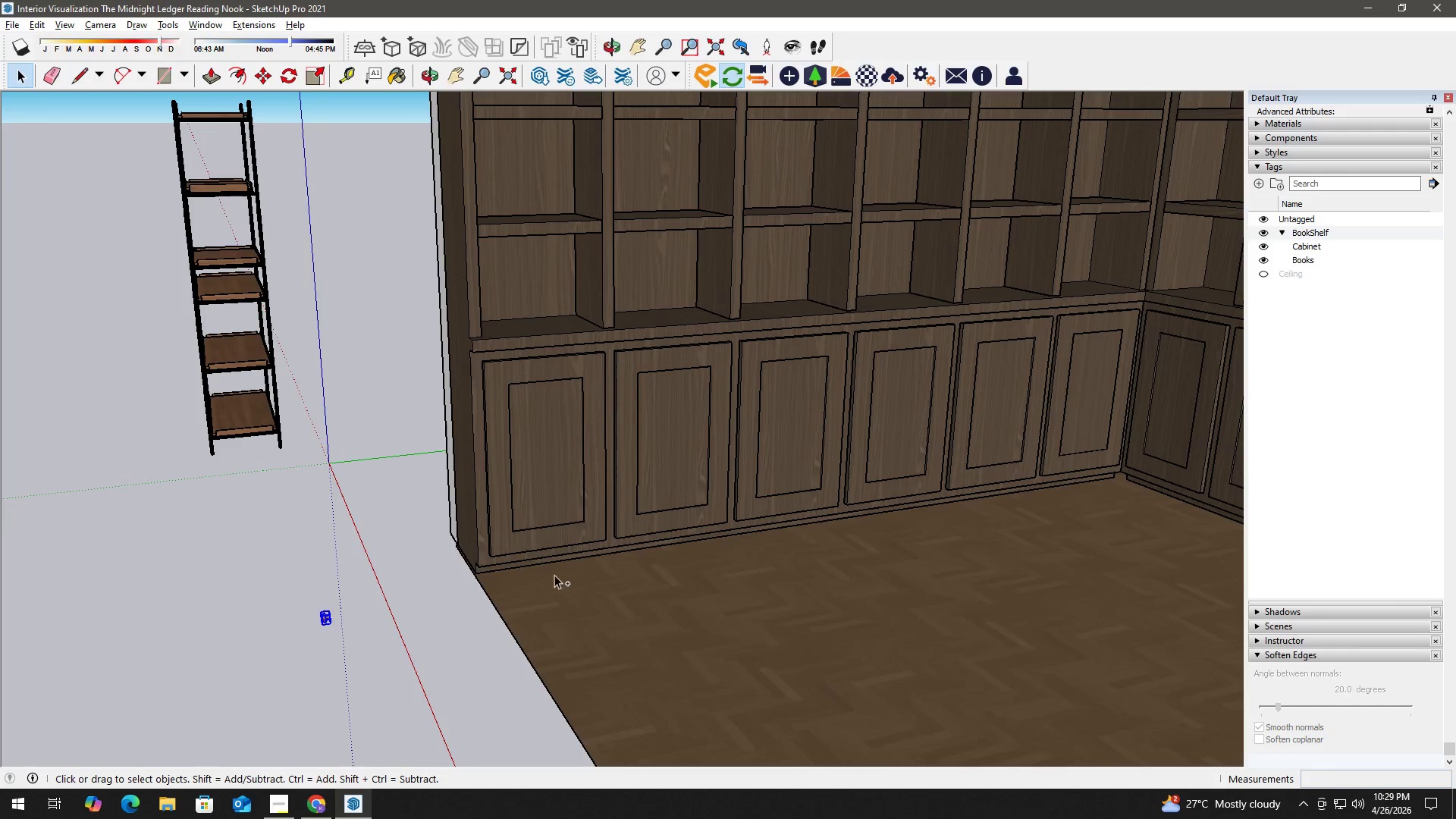 
key(Control+X)
 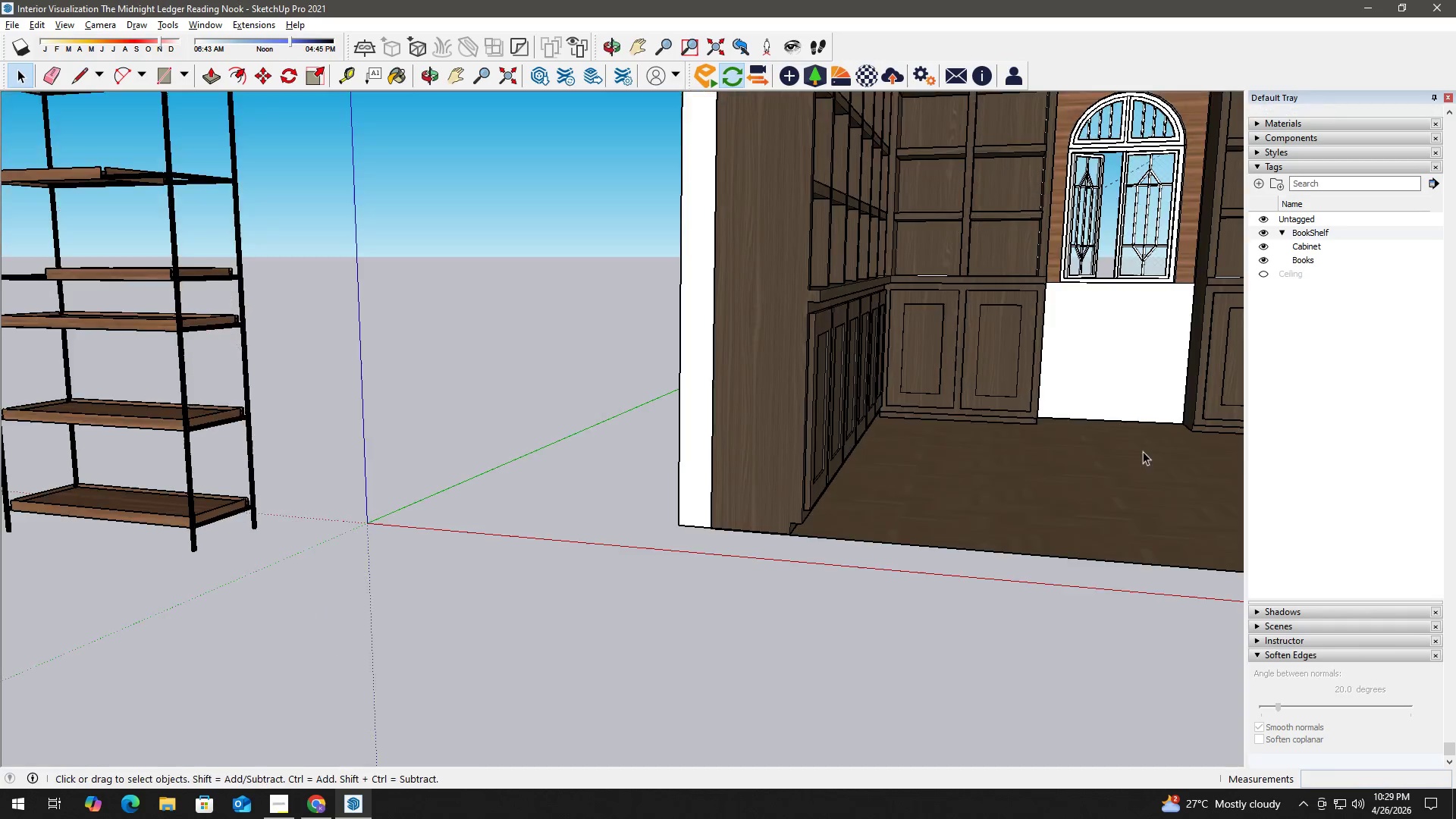 
scroll: coordinate [327, 611], scroll_direction: up, amount: 6.0
 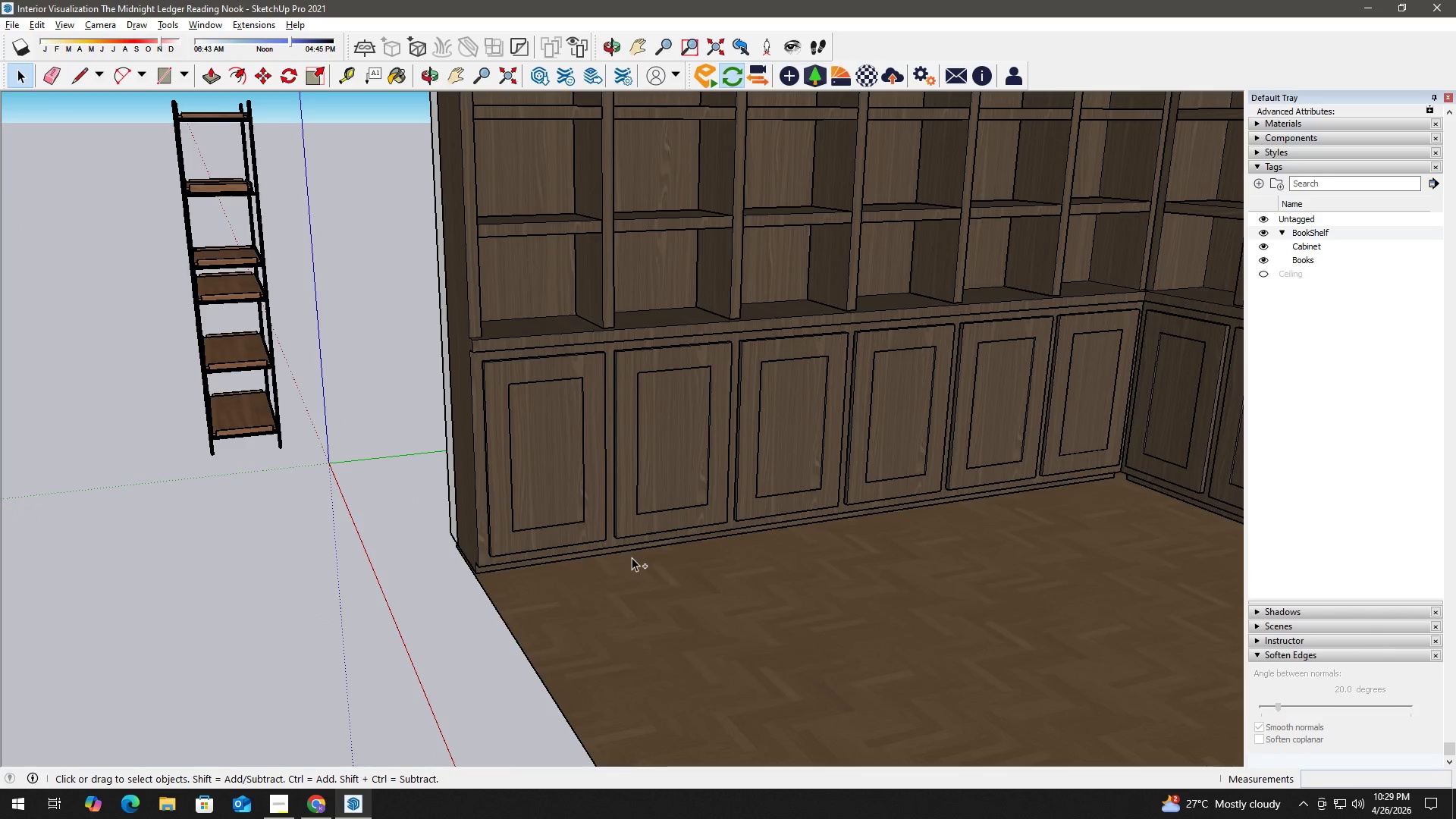 
key(Space)
 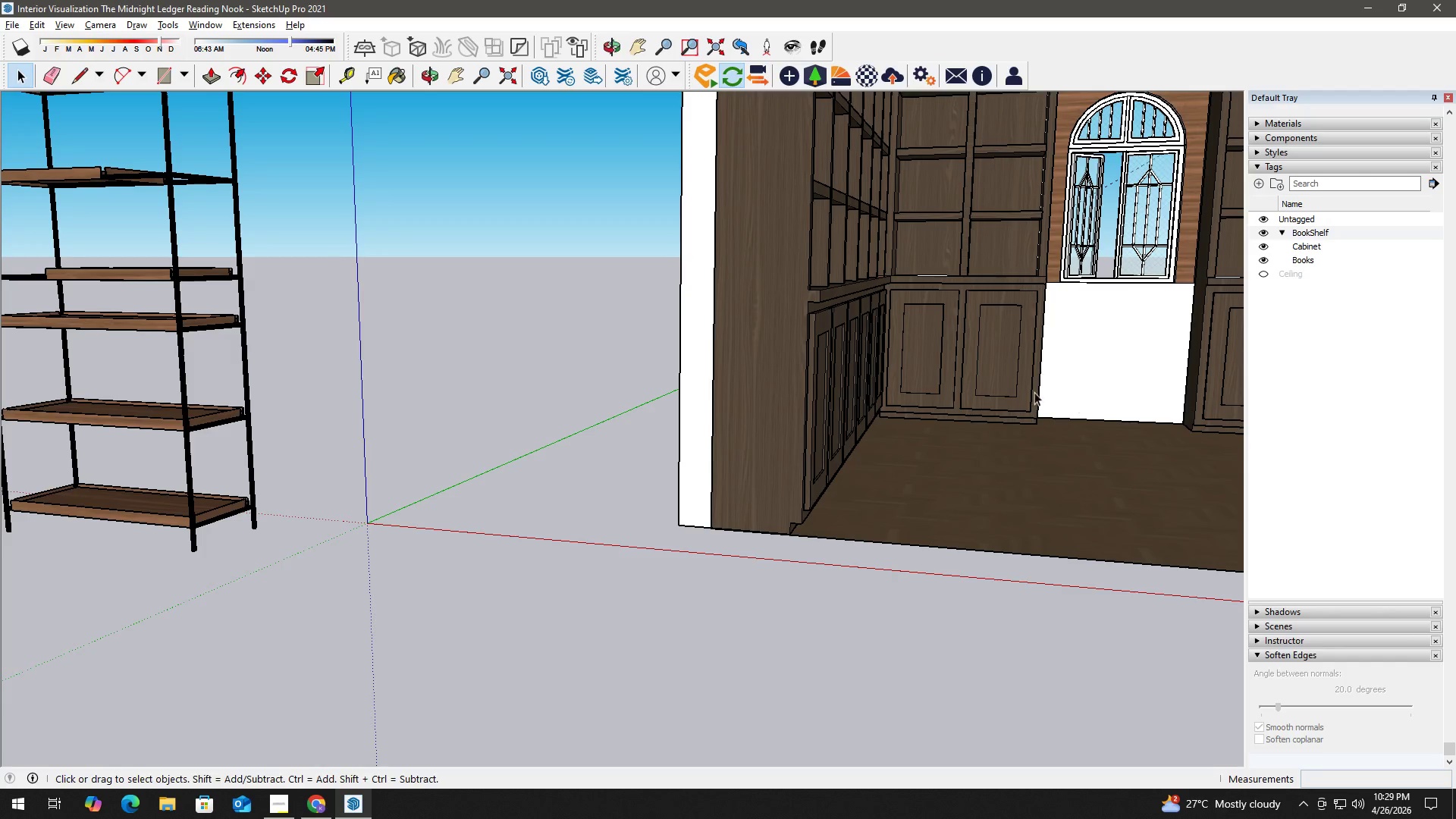 
key(H)
 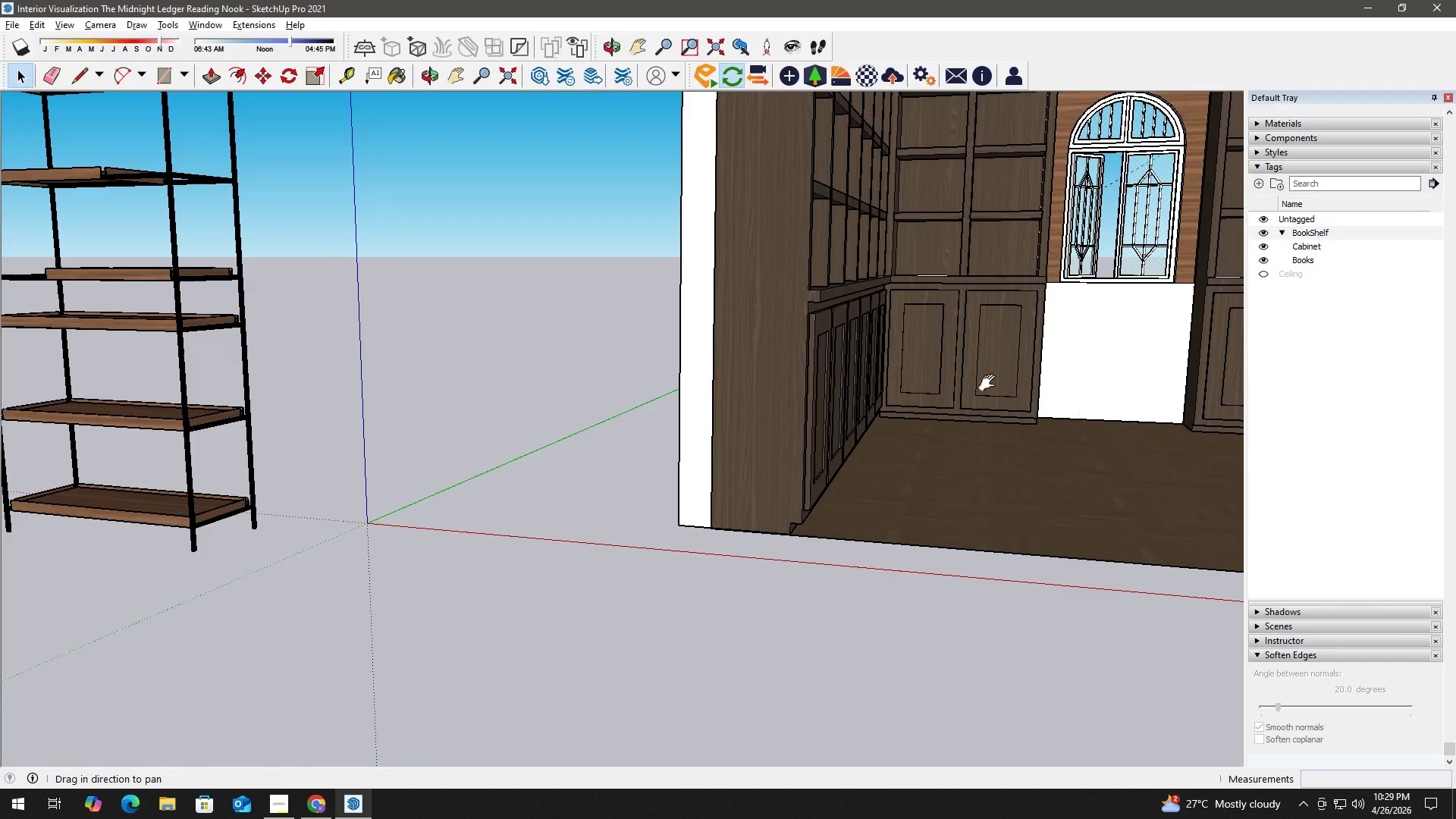 
left_click_drag(start_coordinate=[991, 383], to_coordinate=[811, 481])
 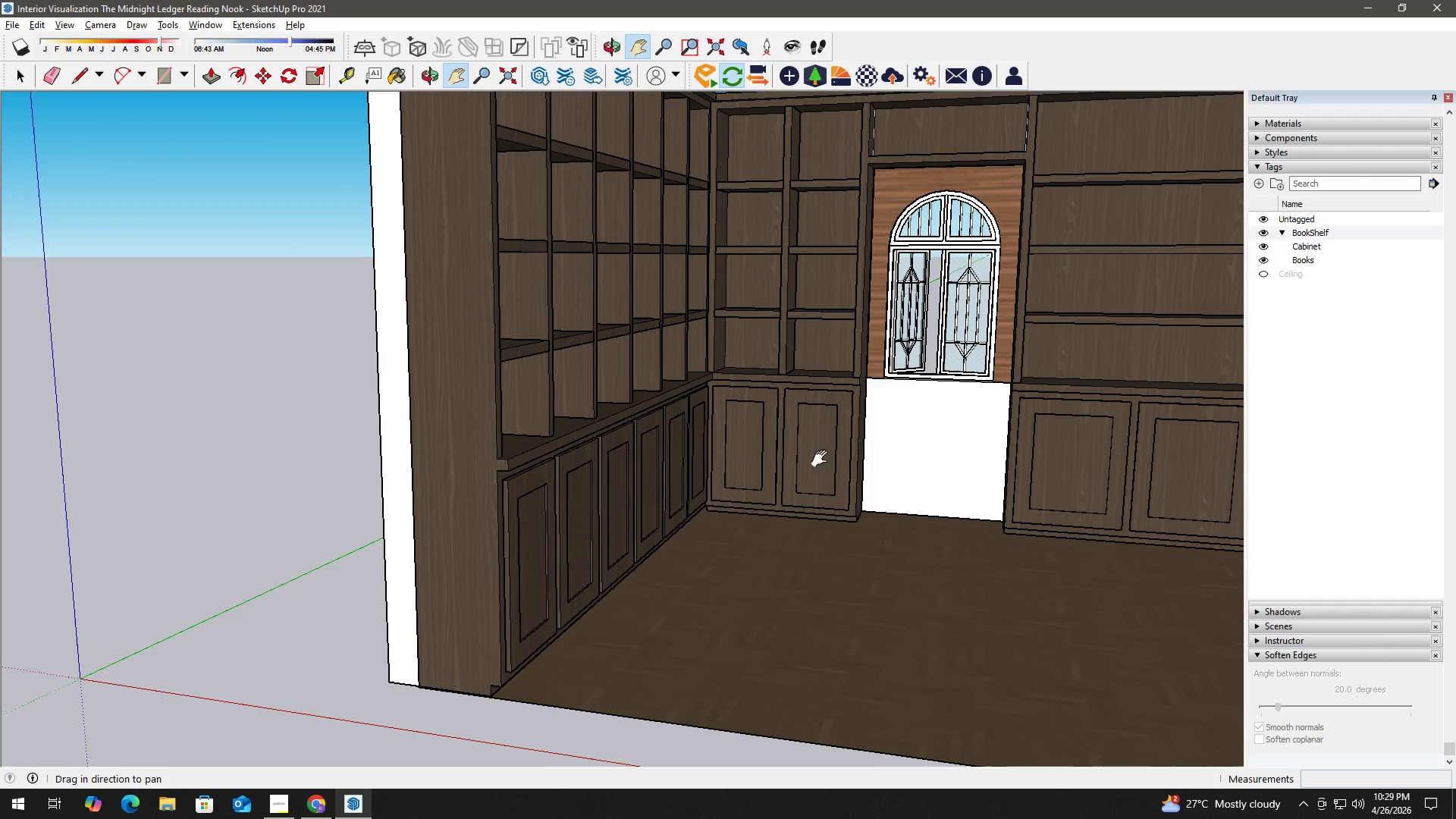 
key(Space)
 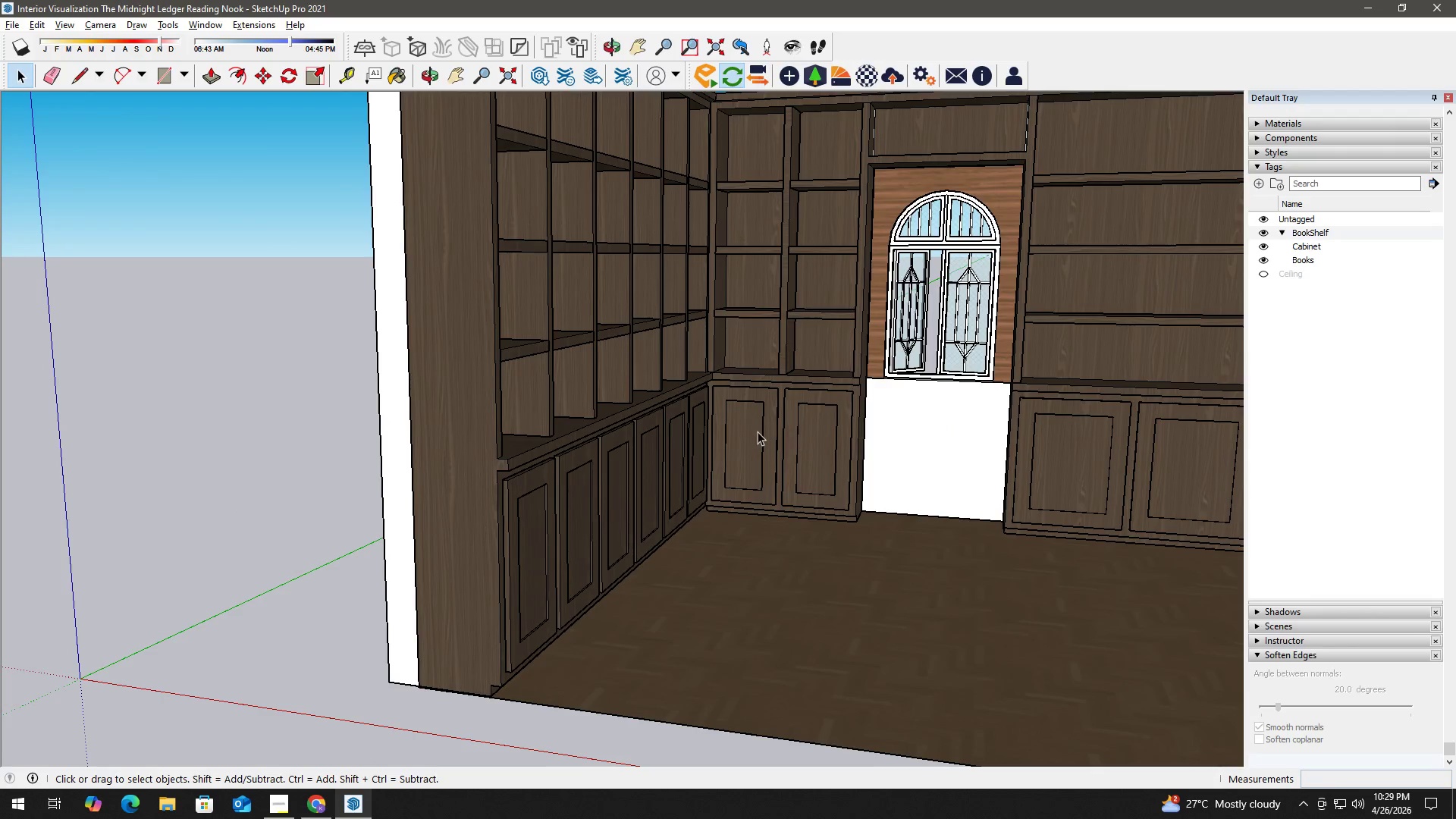 
double_click([758, 431])
 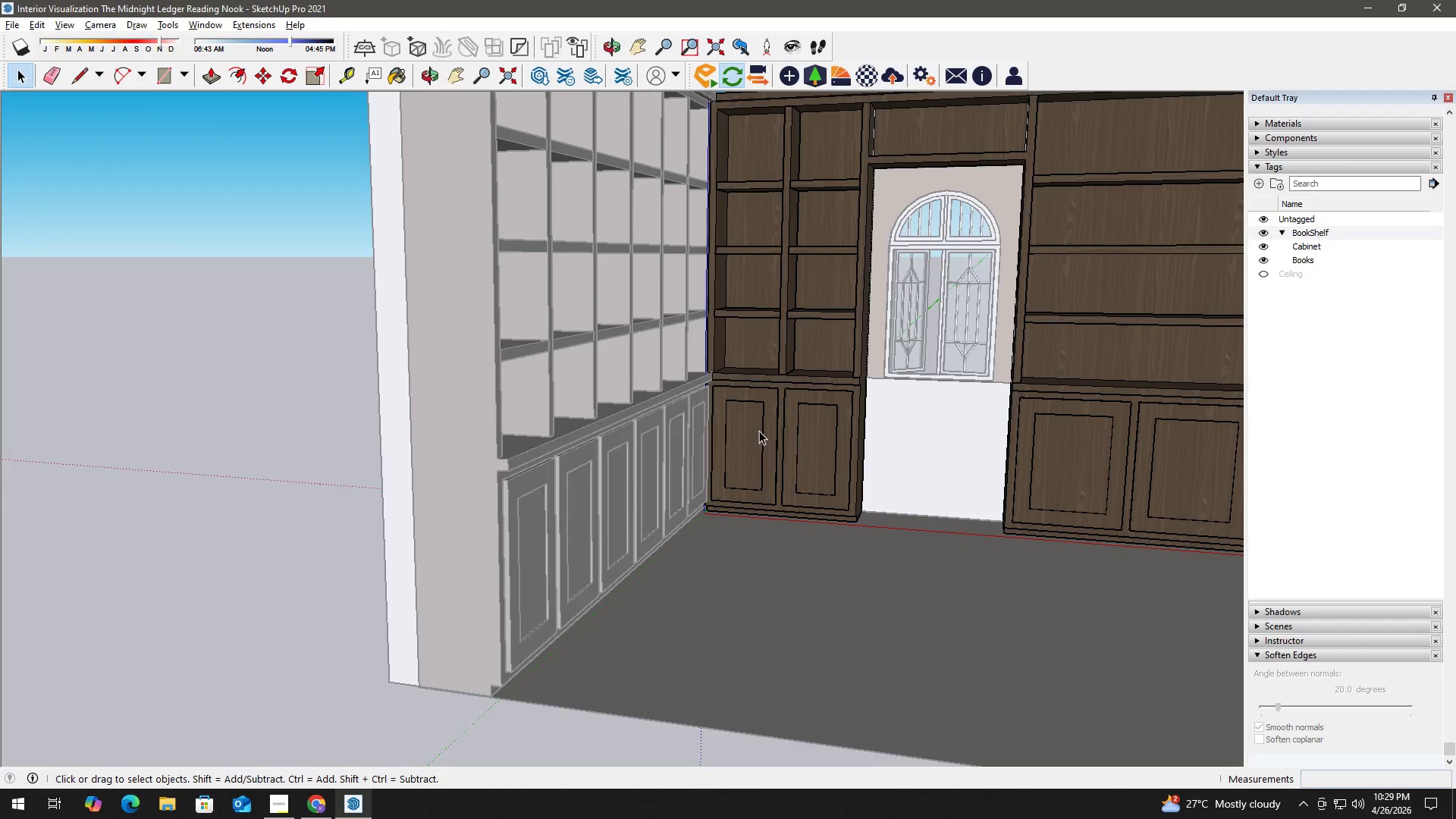 
key(Control+ControlLeft)
 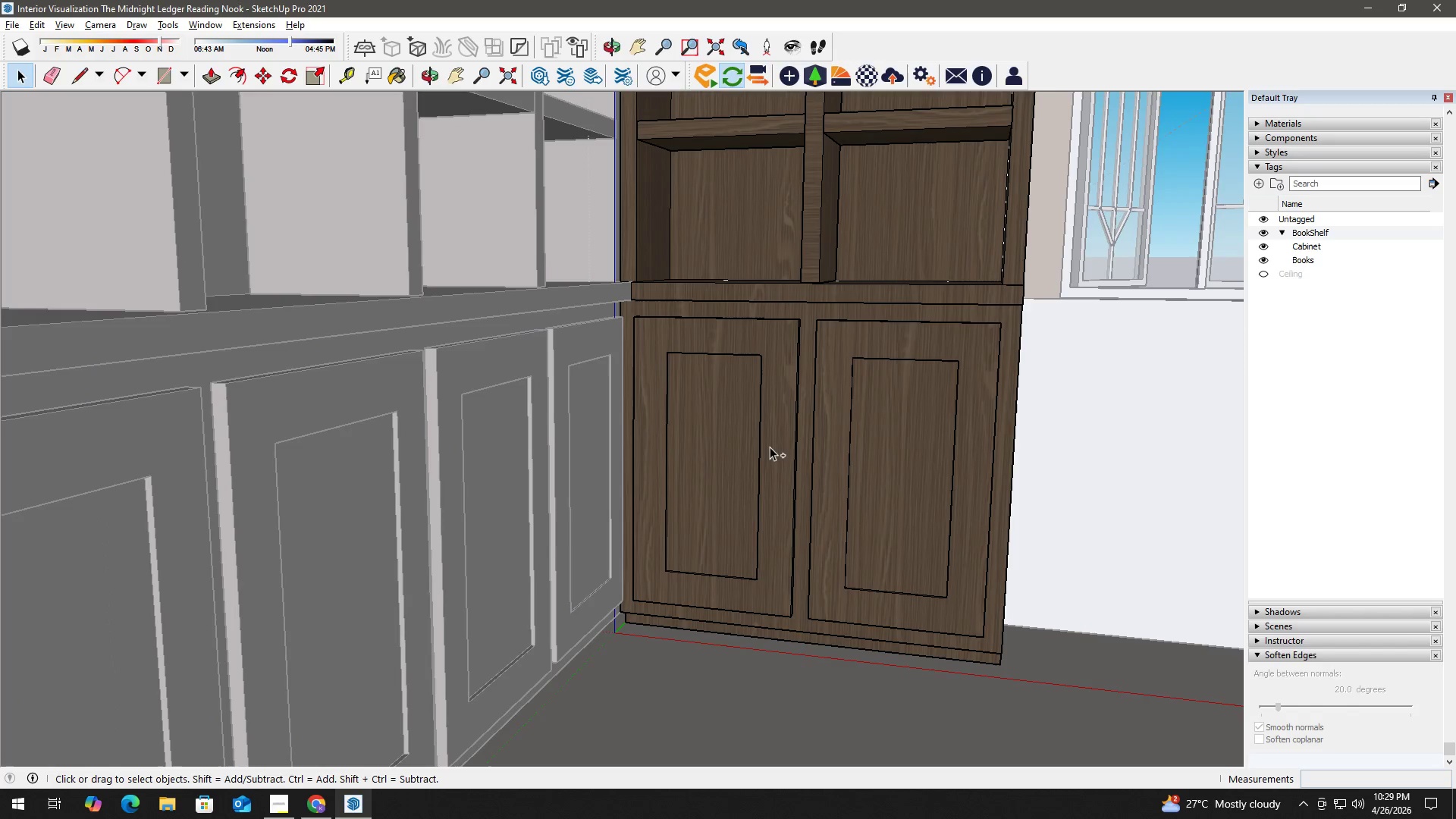 
key(Control+B)
 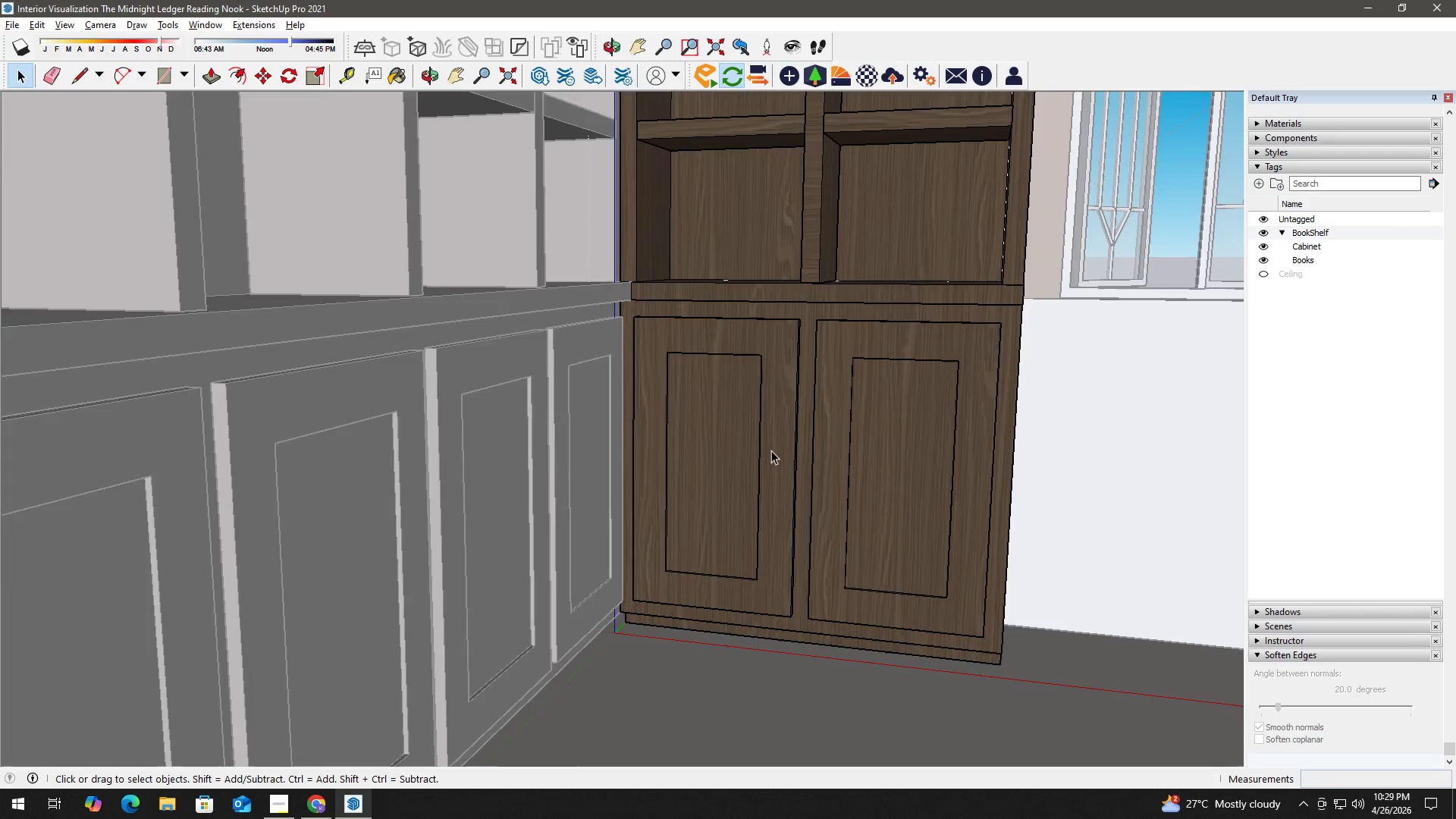 
scroll: coordinate [772, 450], scroll_direction: up, amount: 12.0
 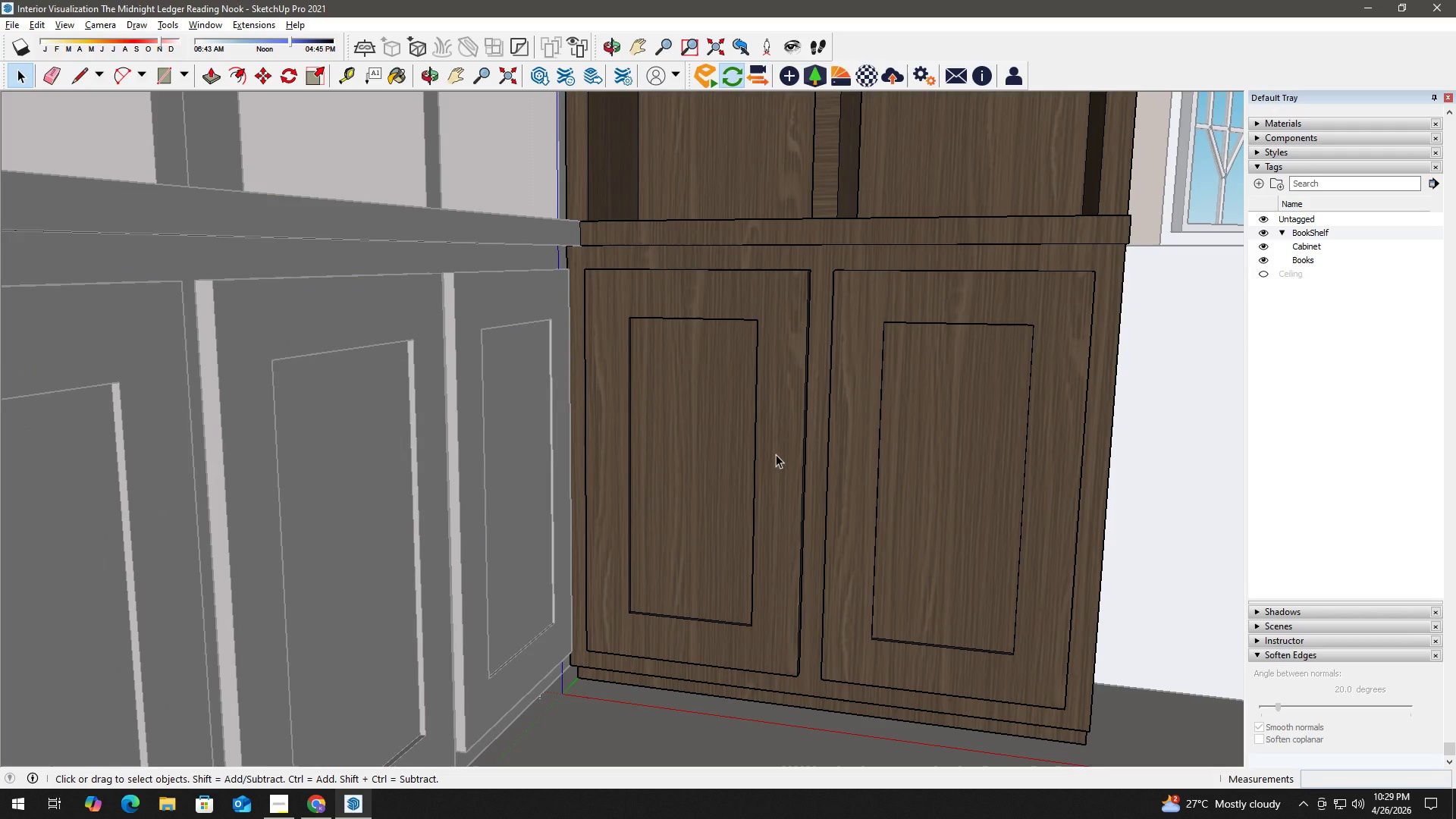 
key(Control+ControlLeft)
 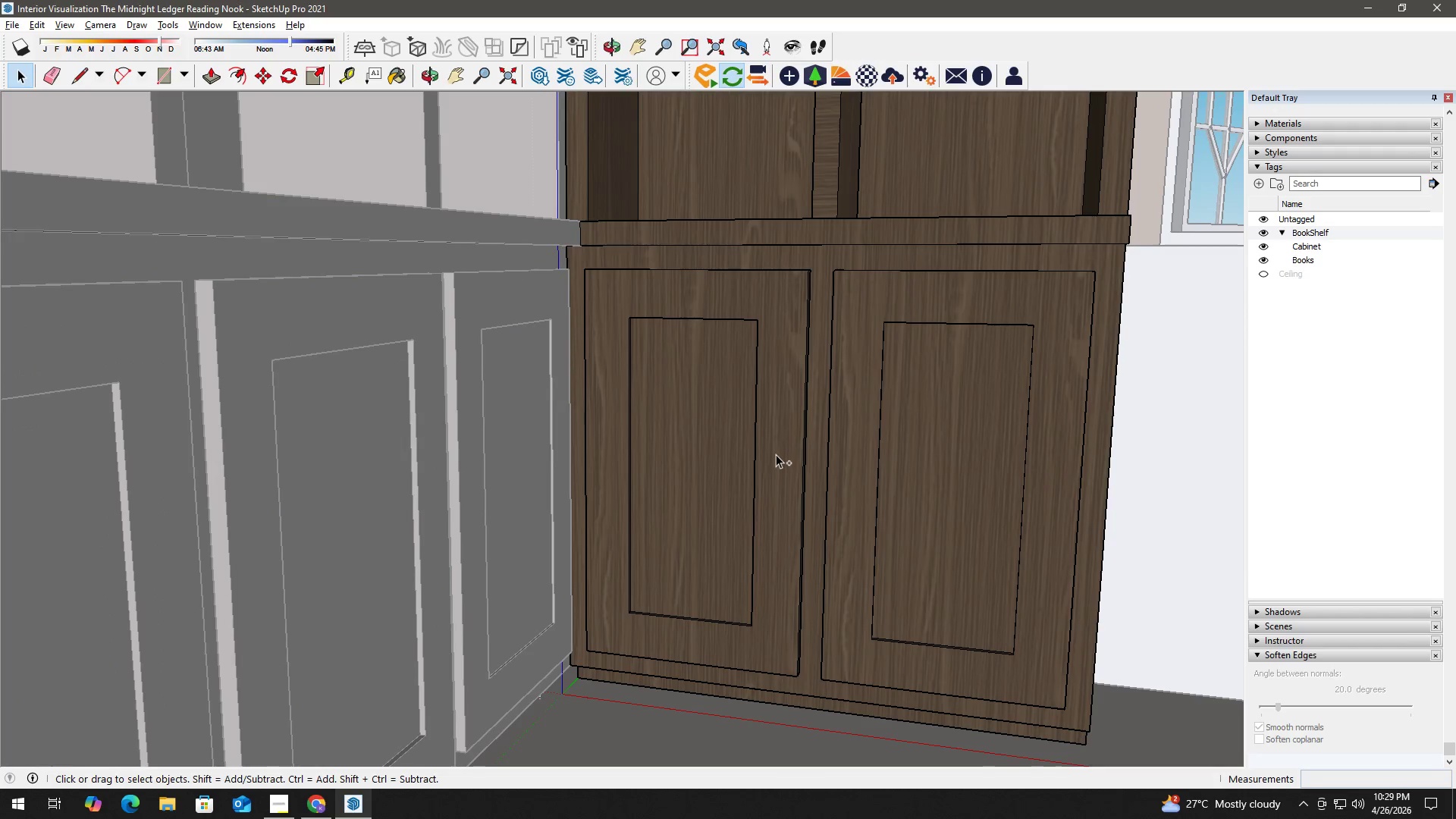 
key(Control+V)
 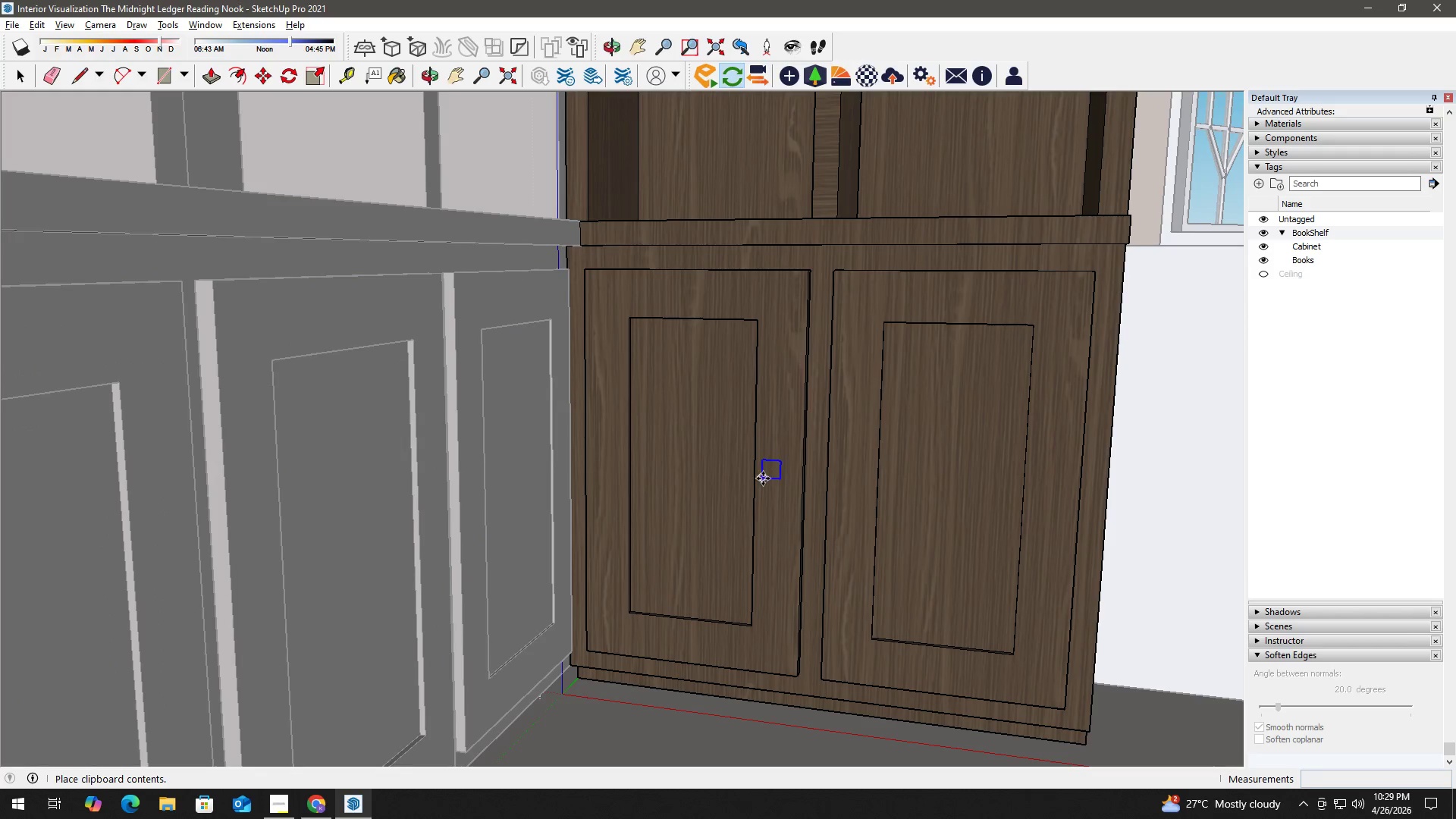 
left_click([770, 486])
 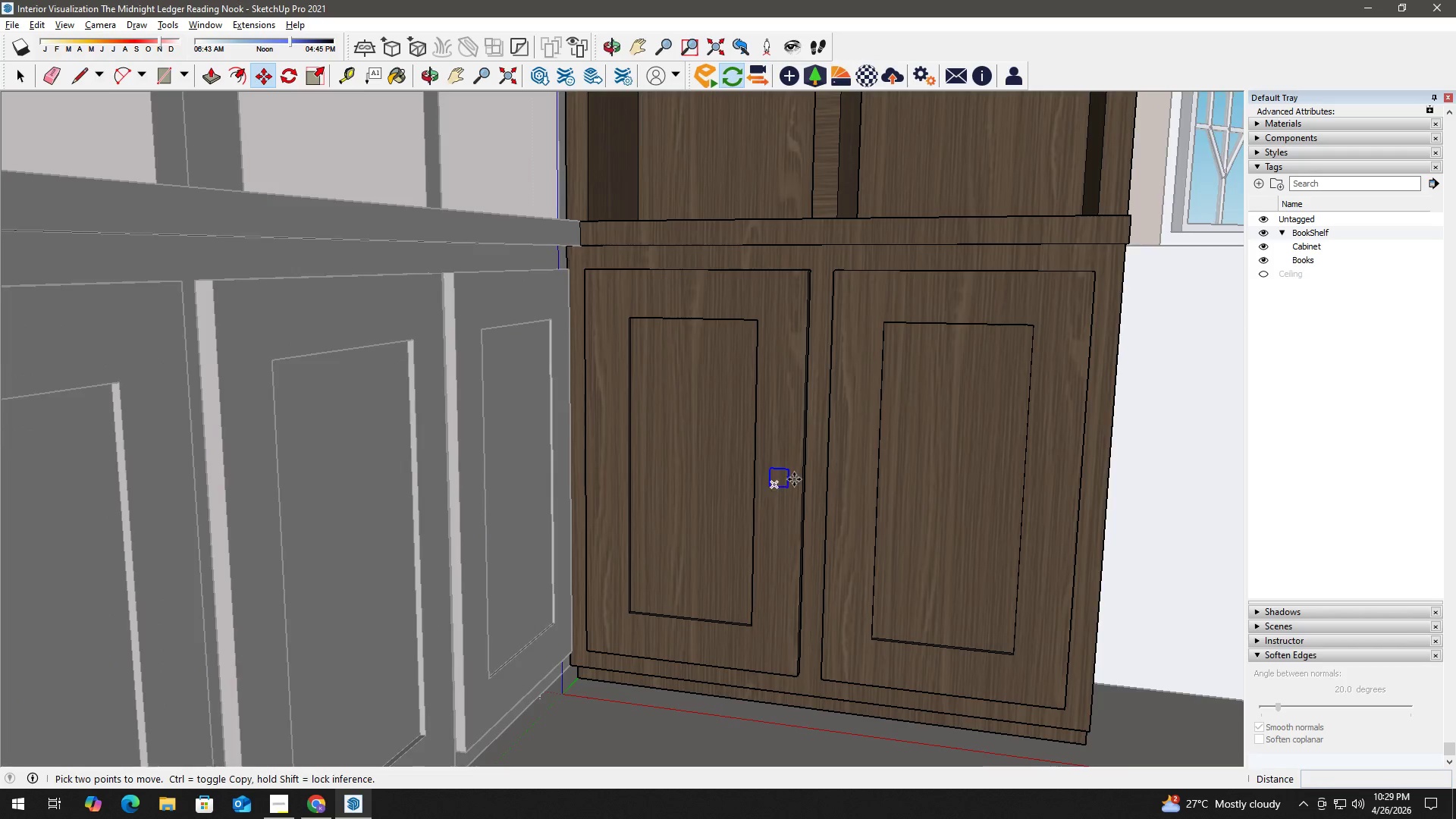 
scroll: coordinate [745, 514], scroll_direction: up, amount: 8.0
 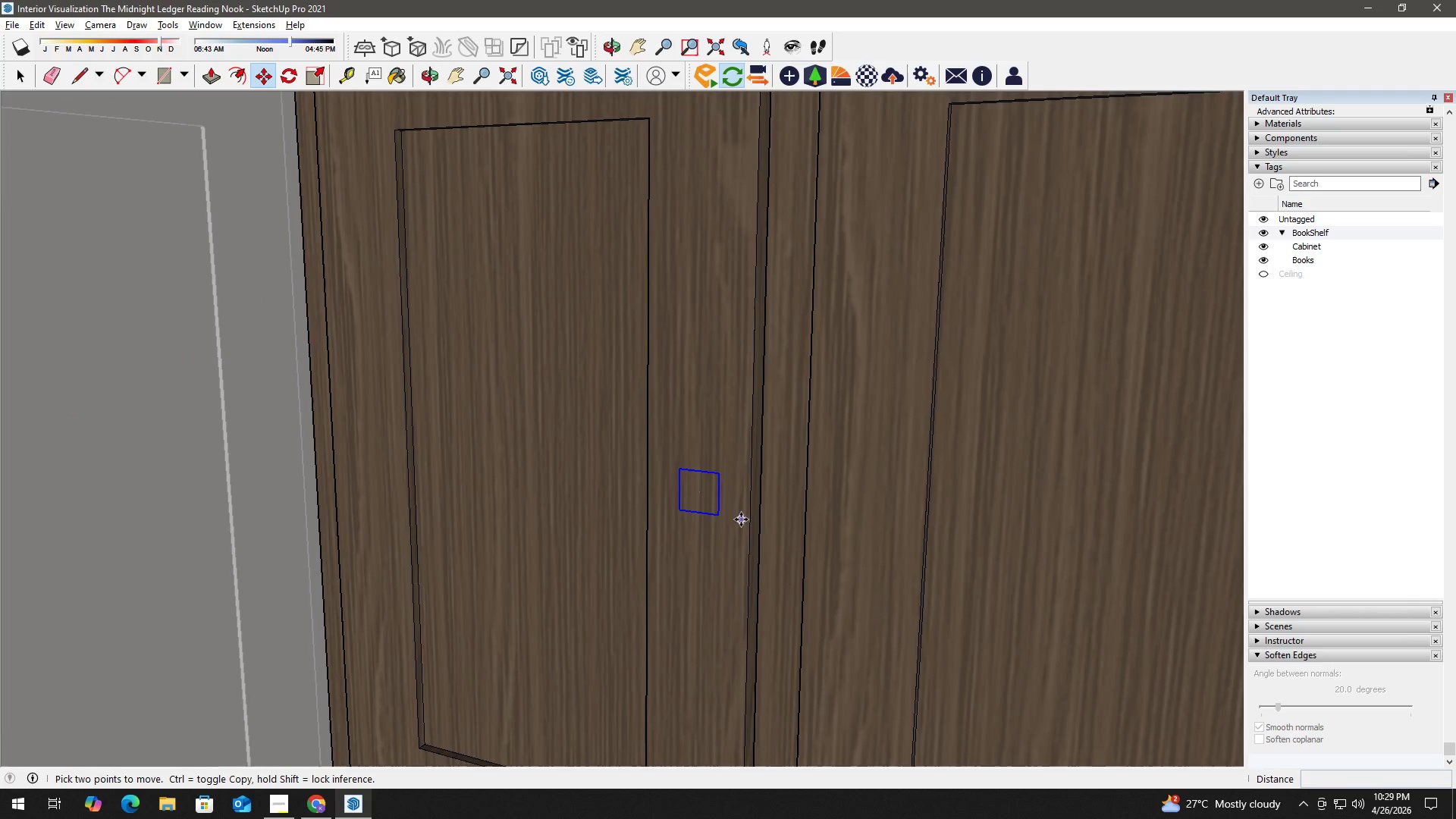 
key(K)
 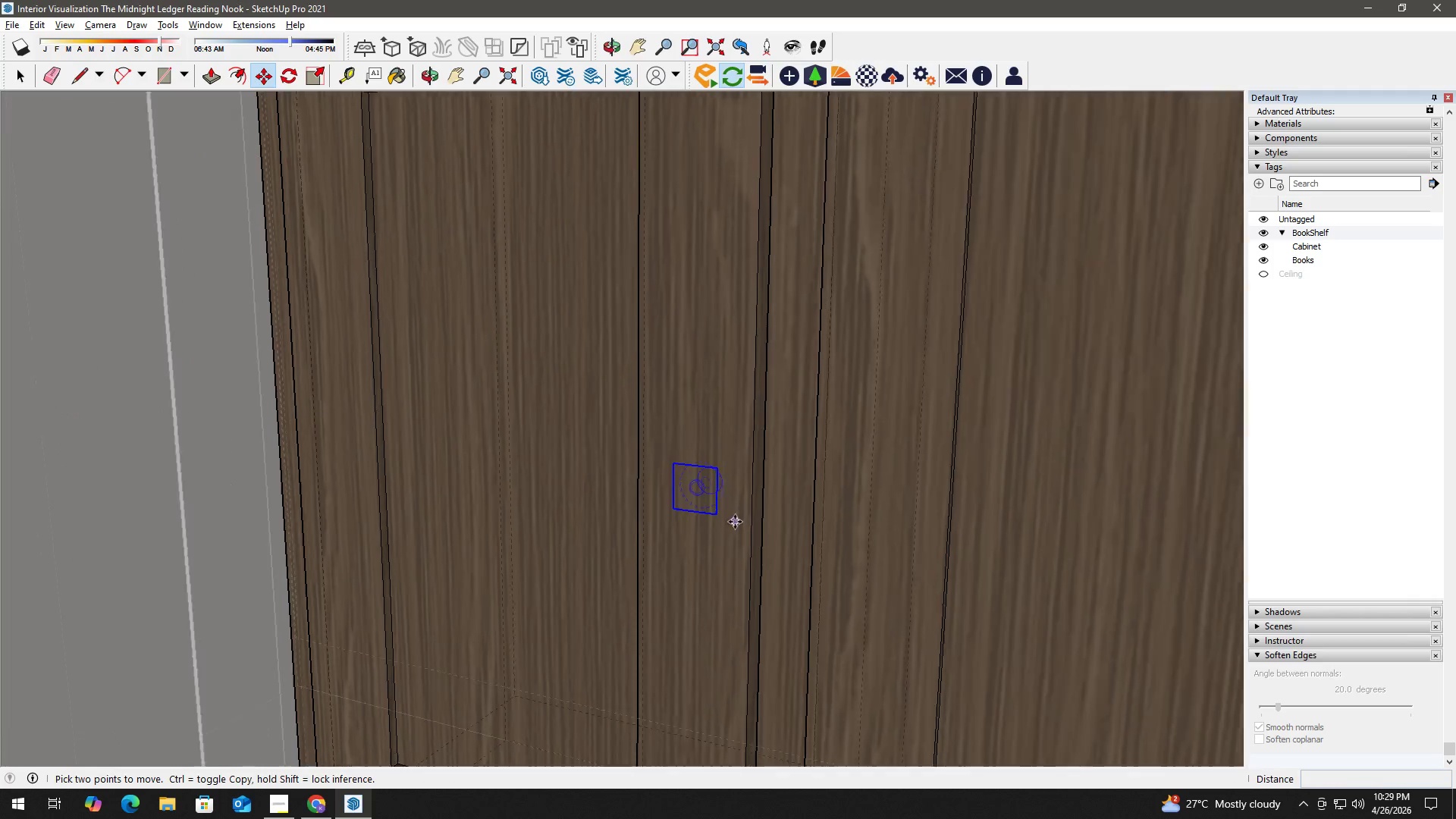 
scroll: coordinate [733, 510], scroll_direction: up, amount: 4.0
 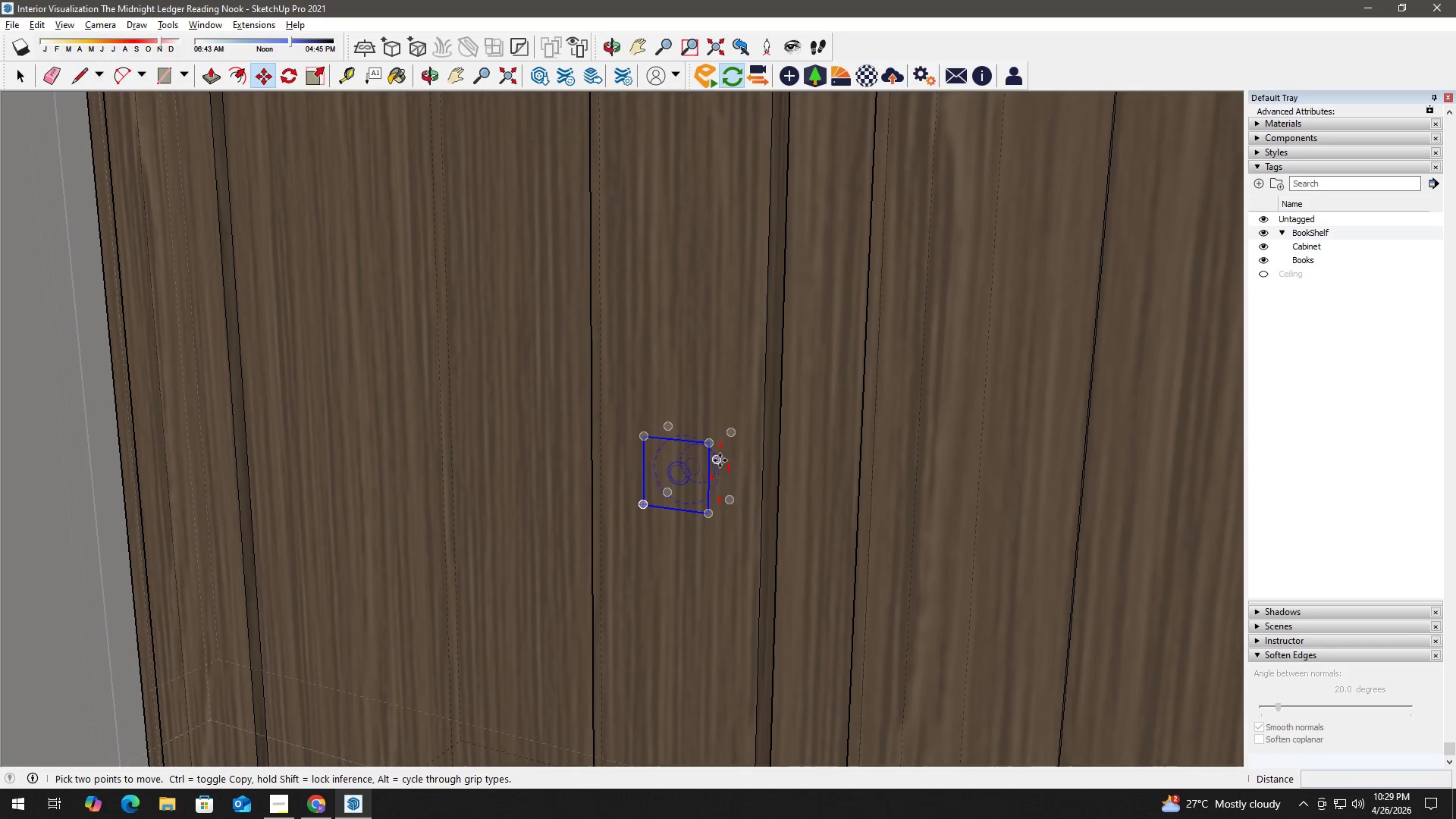 
left_click([719, 459])
 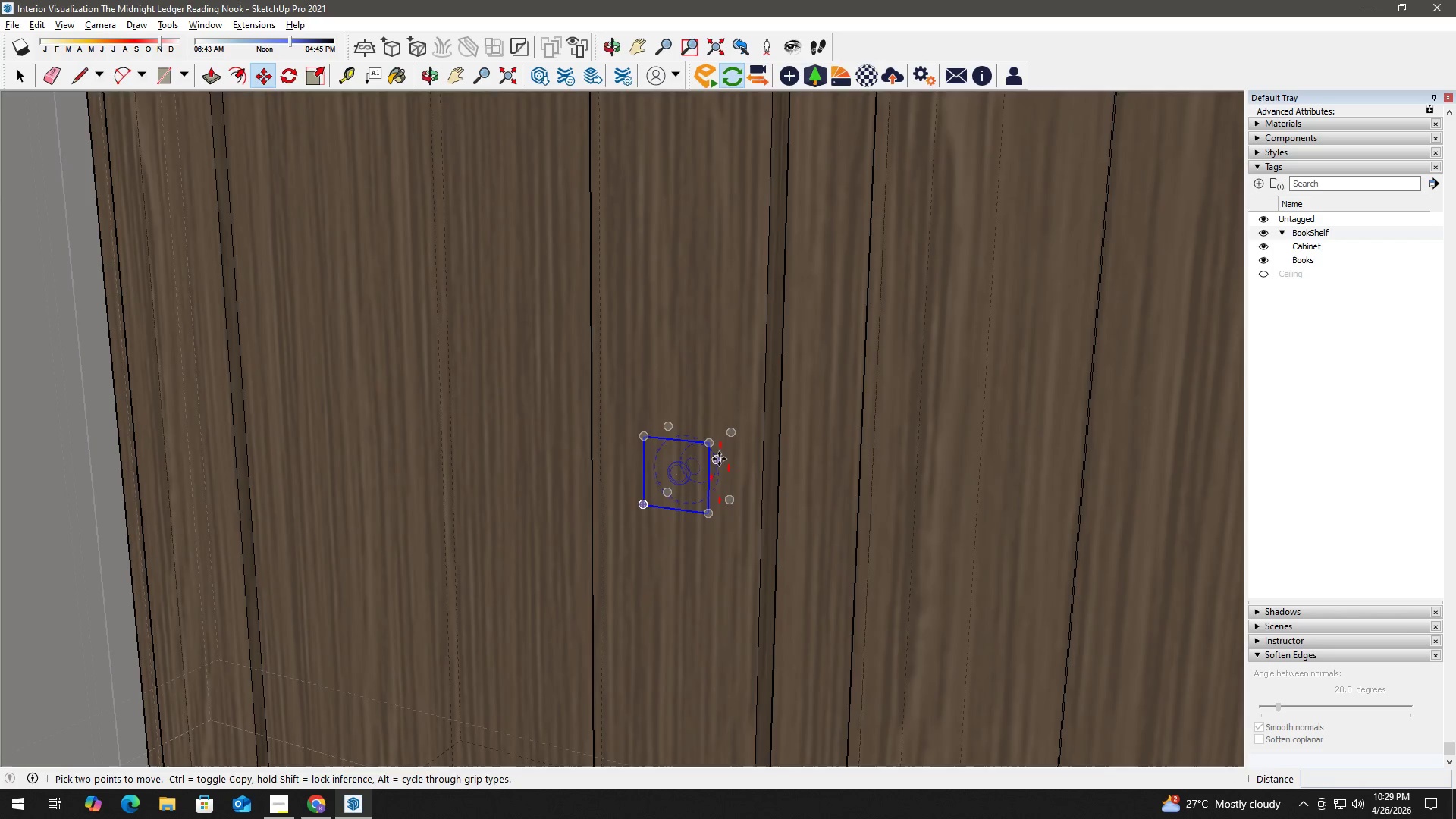 
scroll: coordinate [719, 459], scroll_direction: up, amount: 1.0
 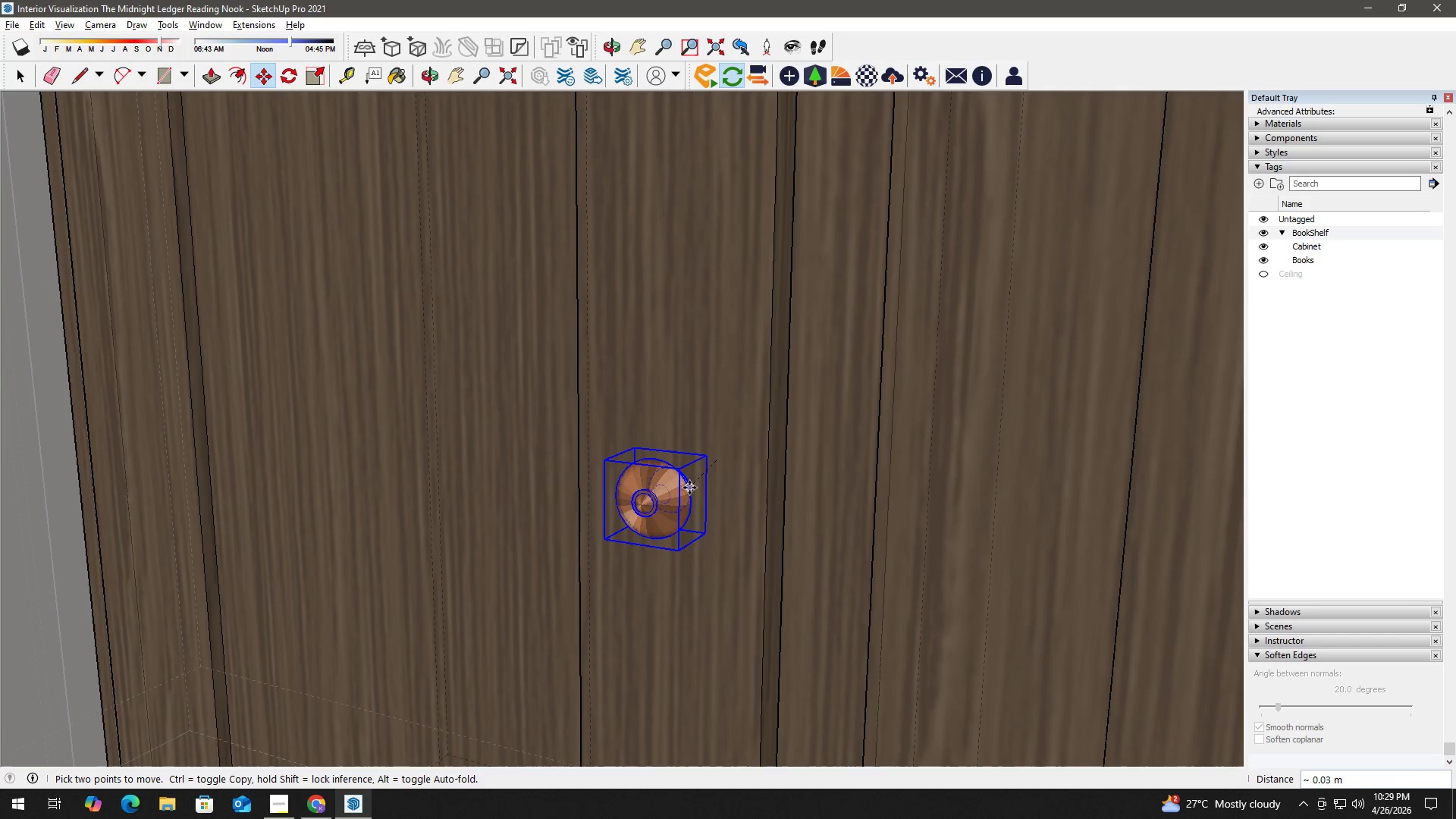 
left_click([687, 489])
 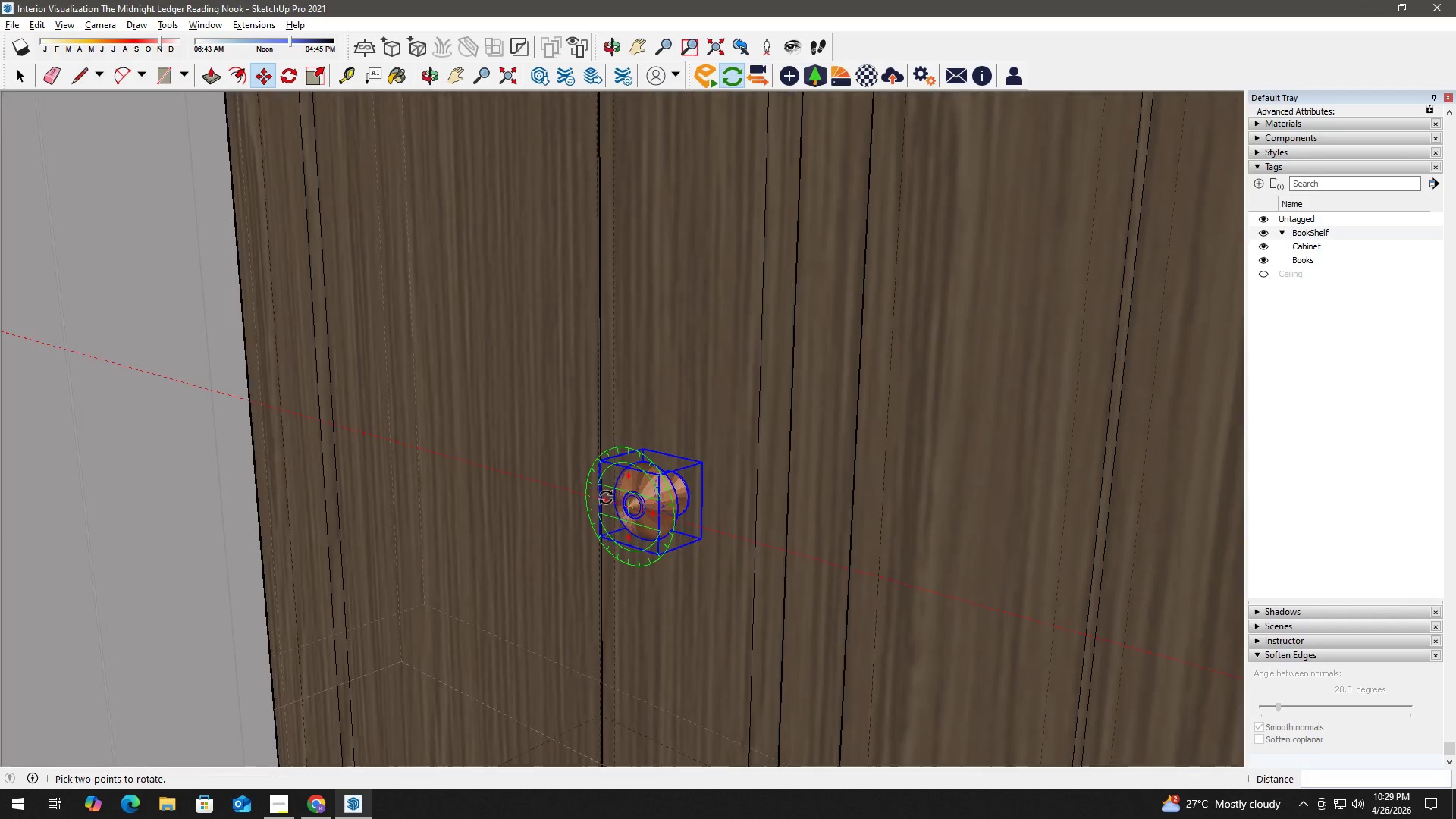 
scroll: coordinate [680, 497], scroll_direction: up, amount: 5.0
 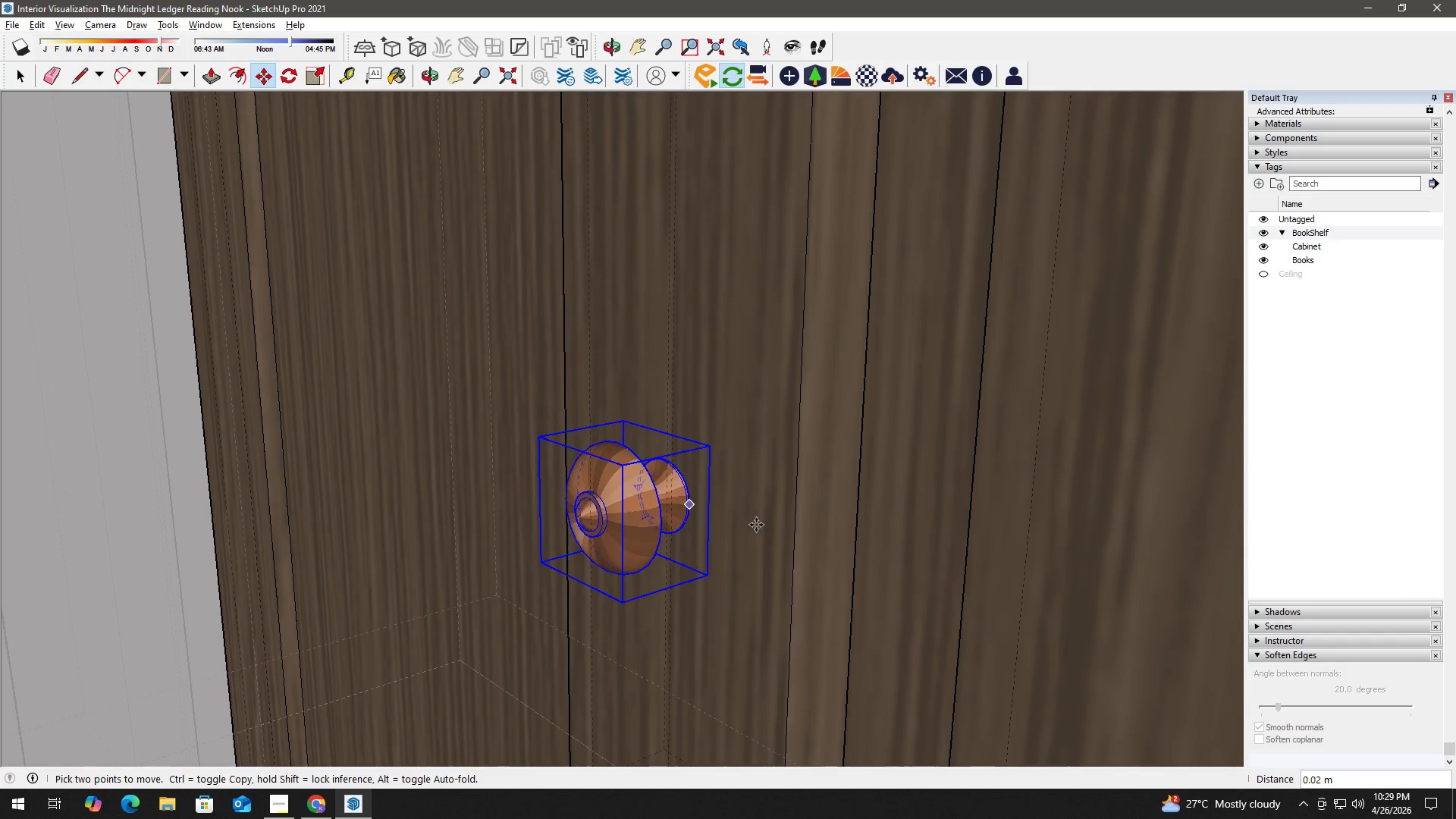 
left_click([766, 527])
 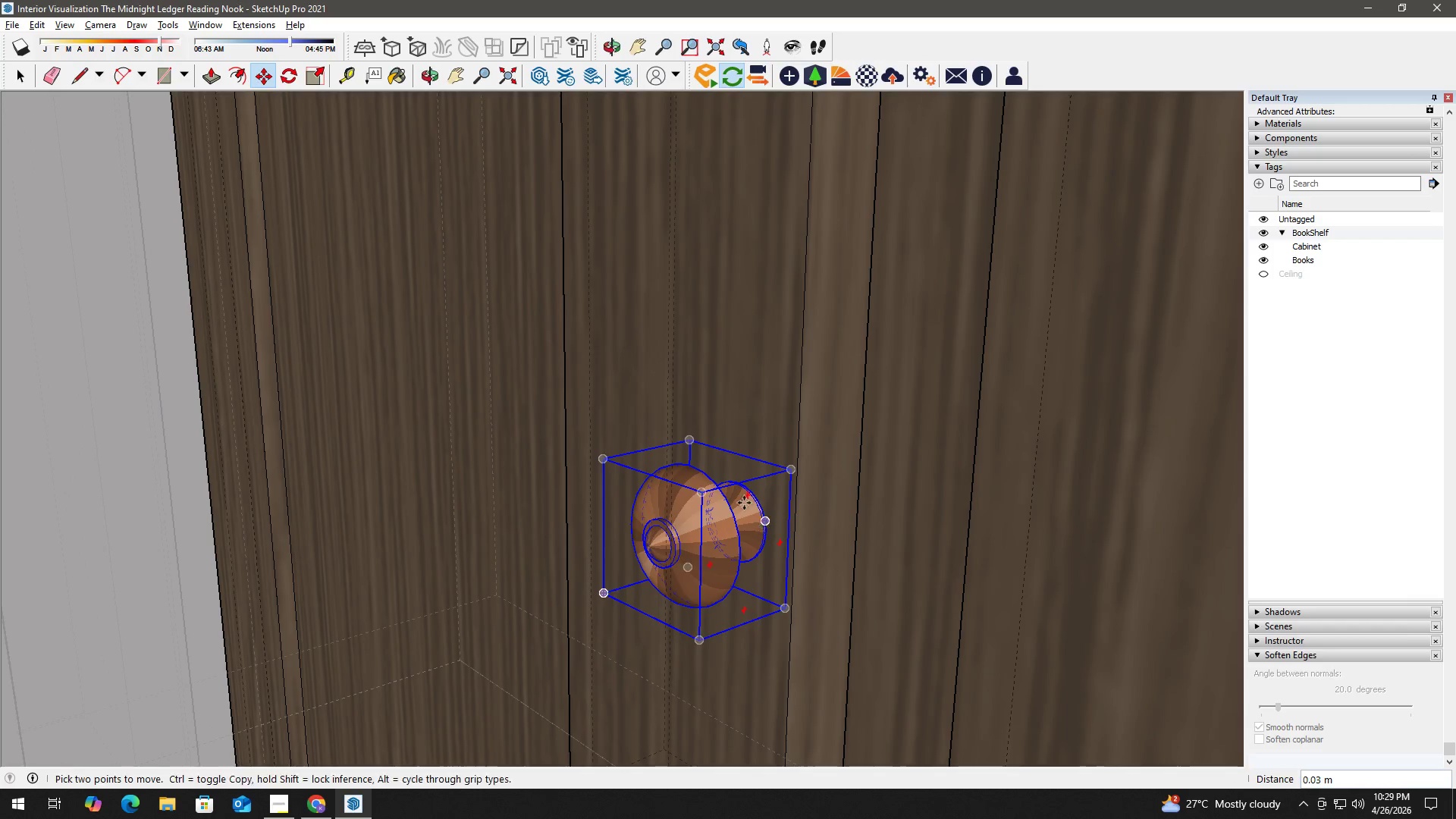 
key(Space)
 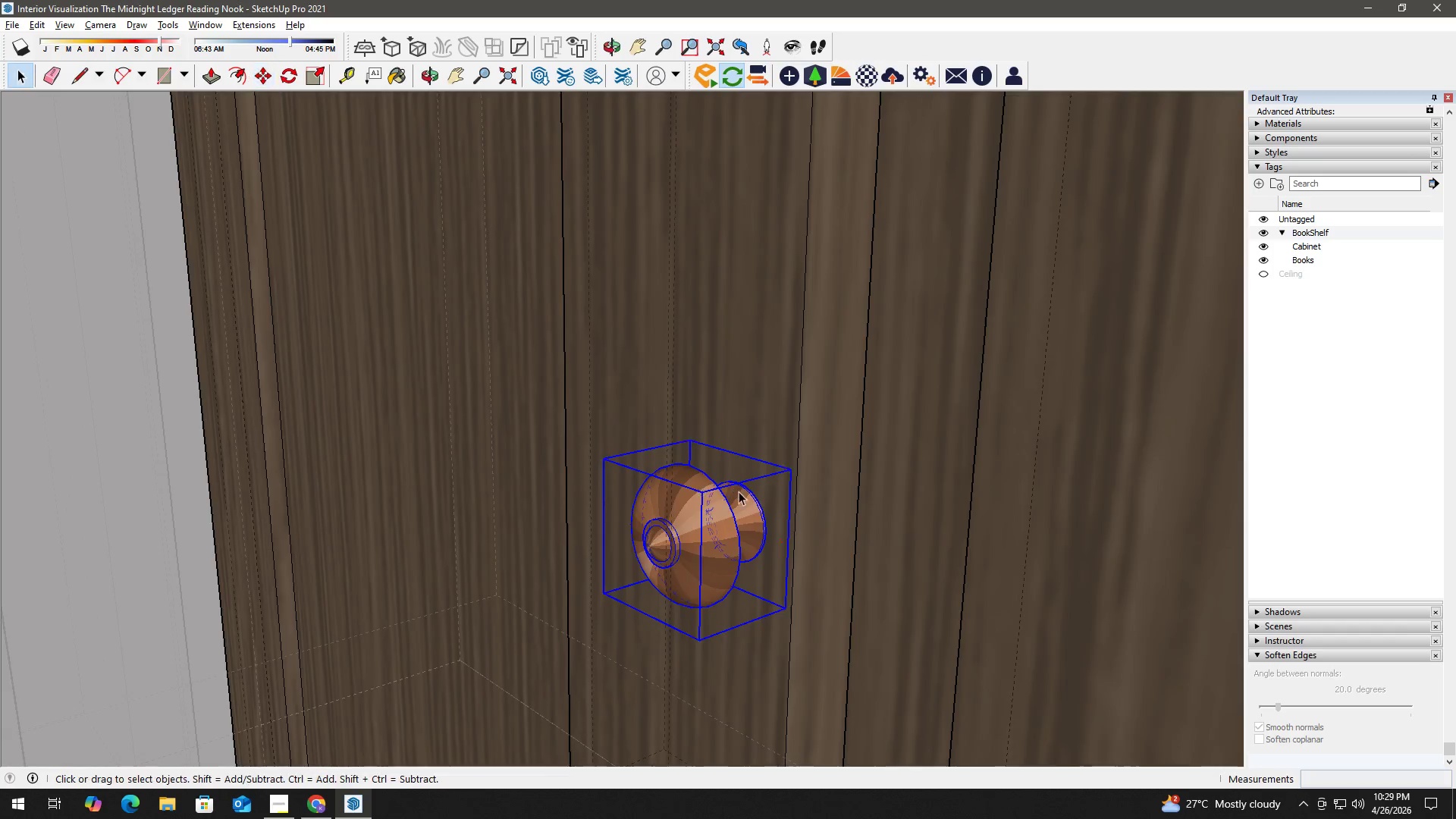 
scroll: coordinate [725, 492], scroll_direction: down, amount: 6.0
 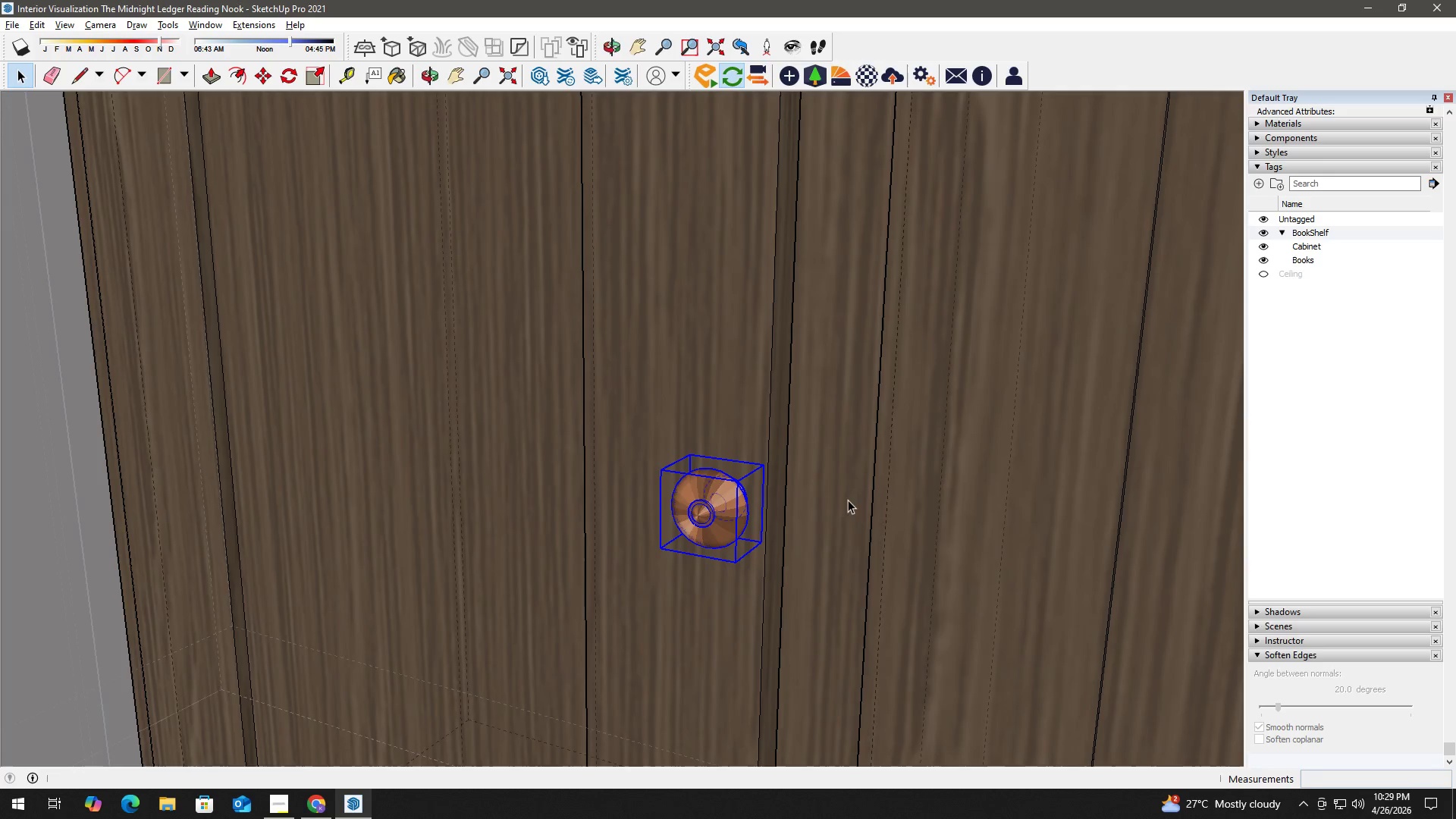 
key(K)
 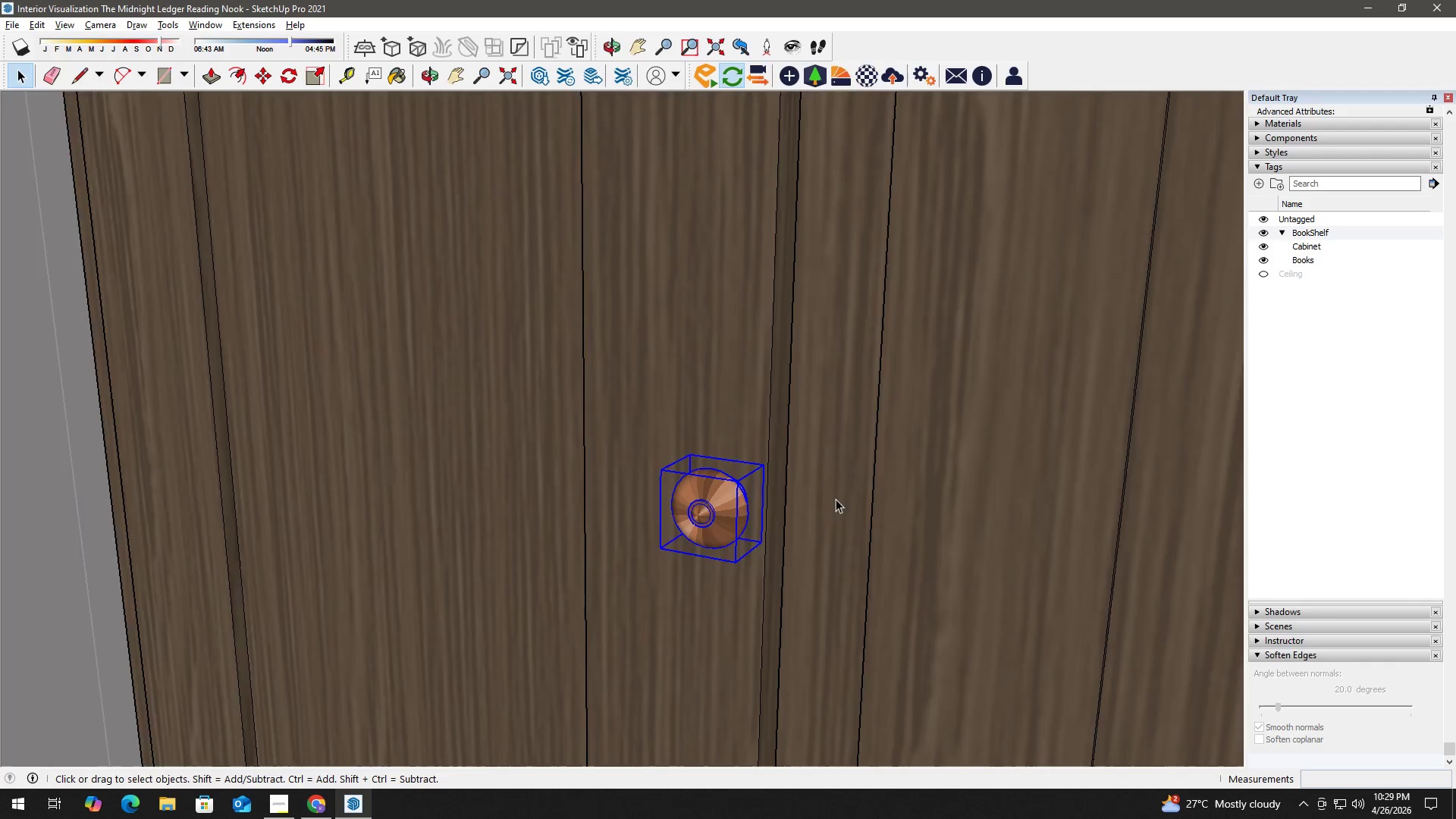 
scroll: coordinate [774, 500], scroll_direction: down, amount: 13.0
 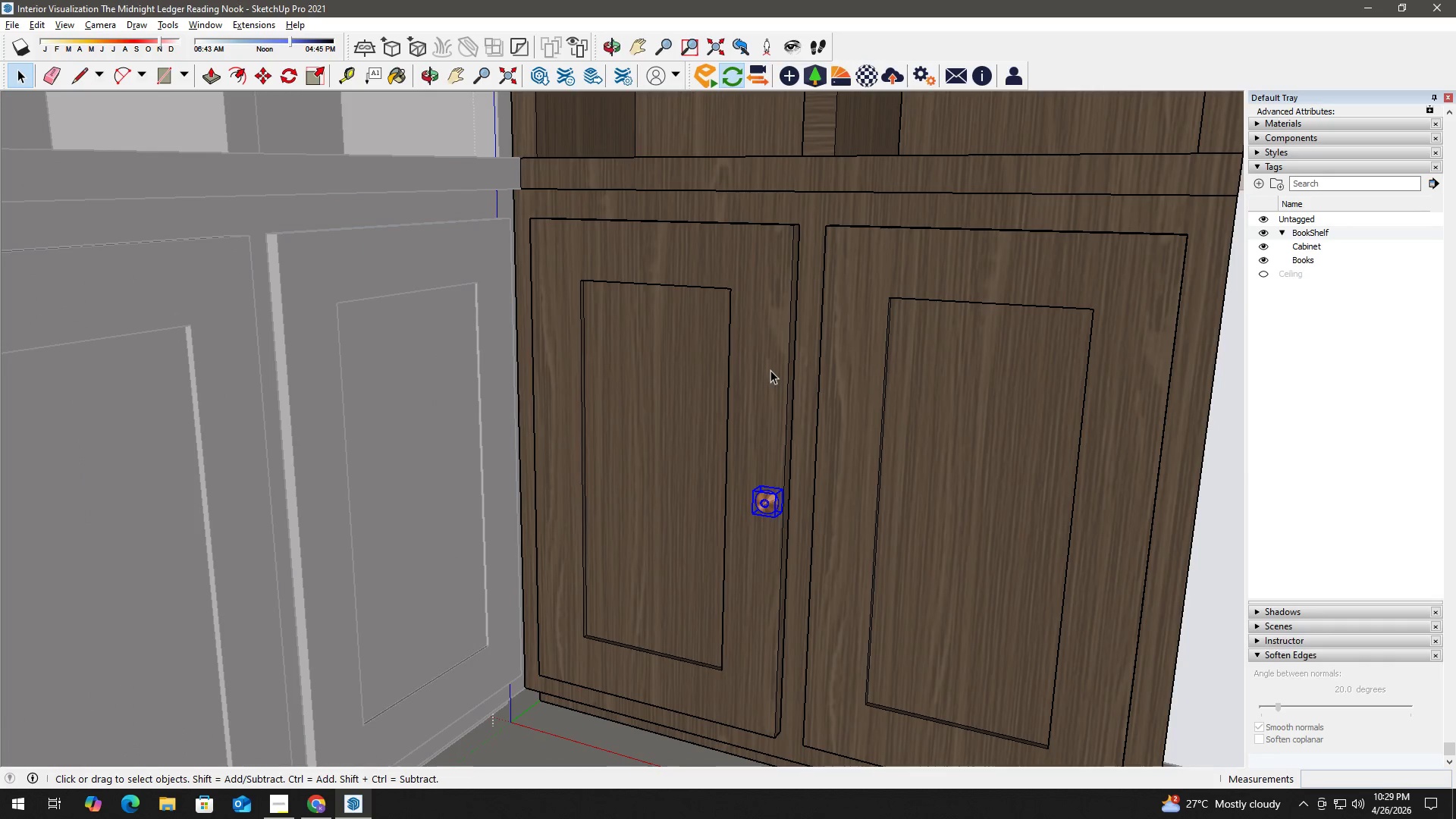 
left_click([770, 370])
 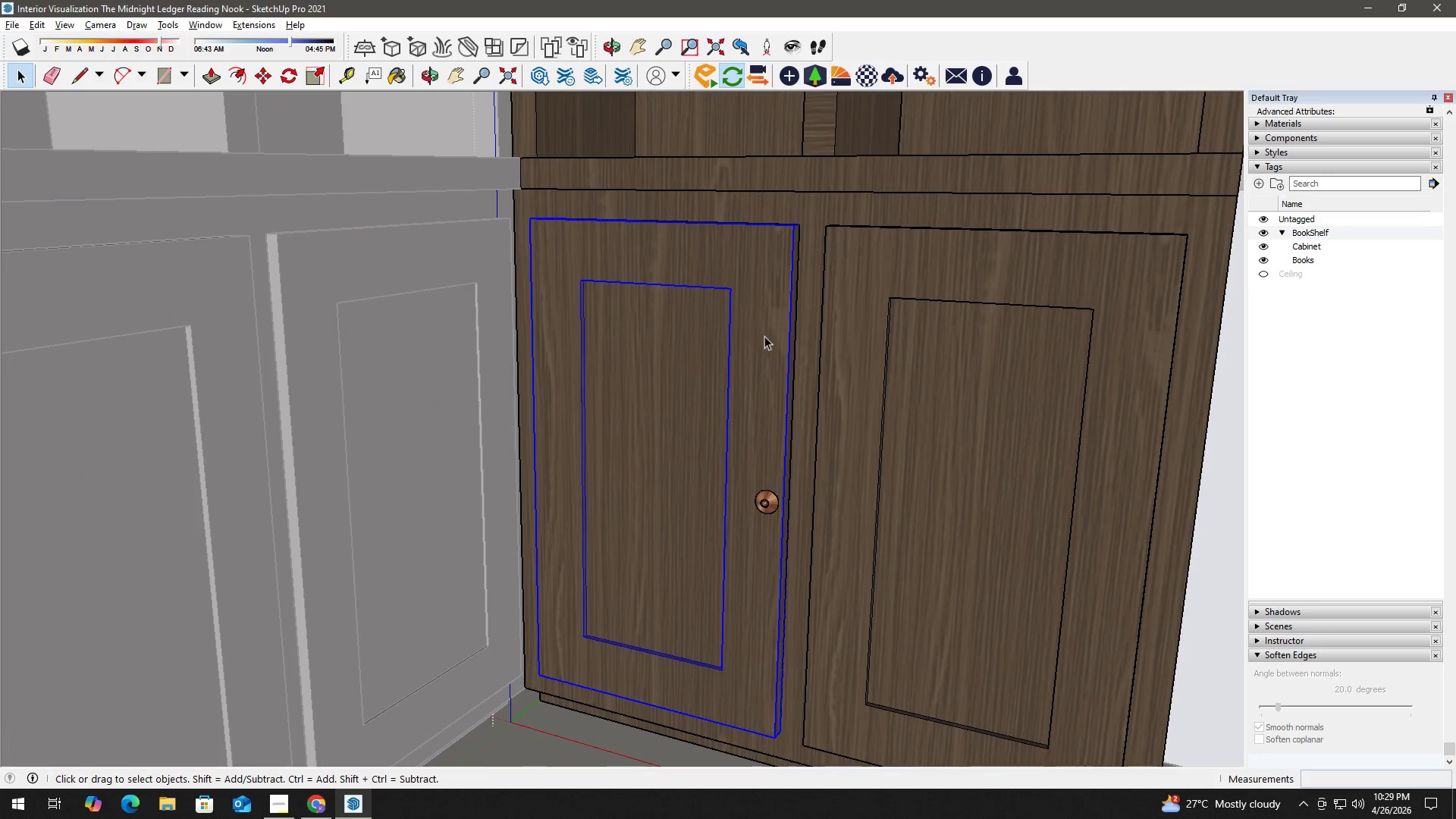 
key(T)
 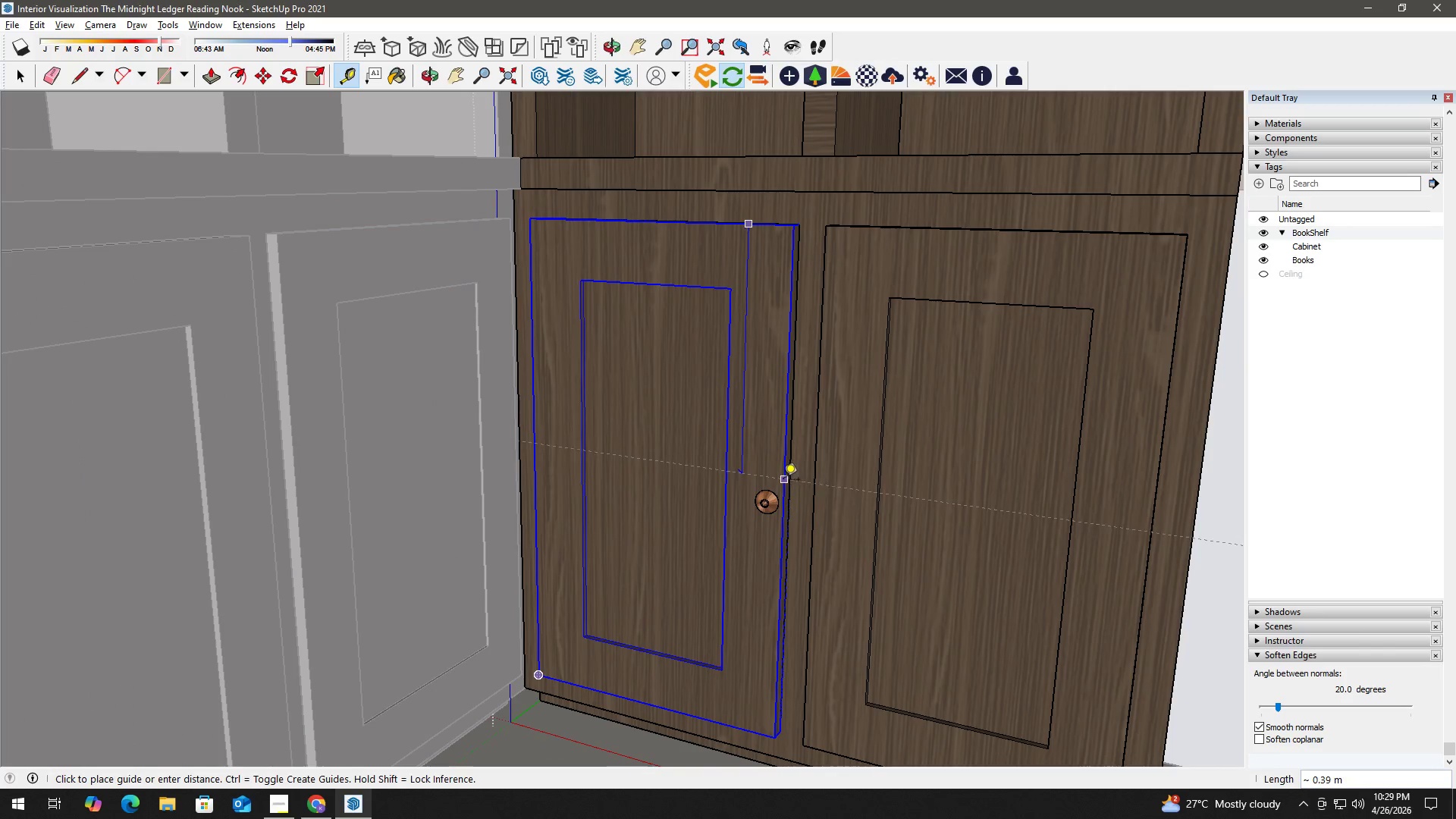 
left_click([782, 490])
 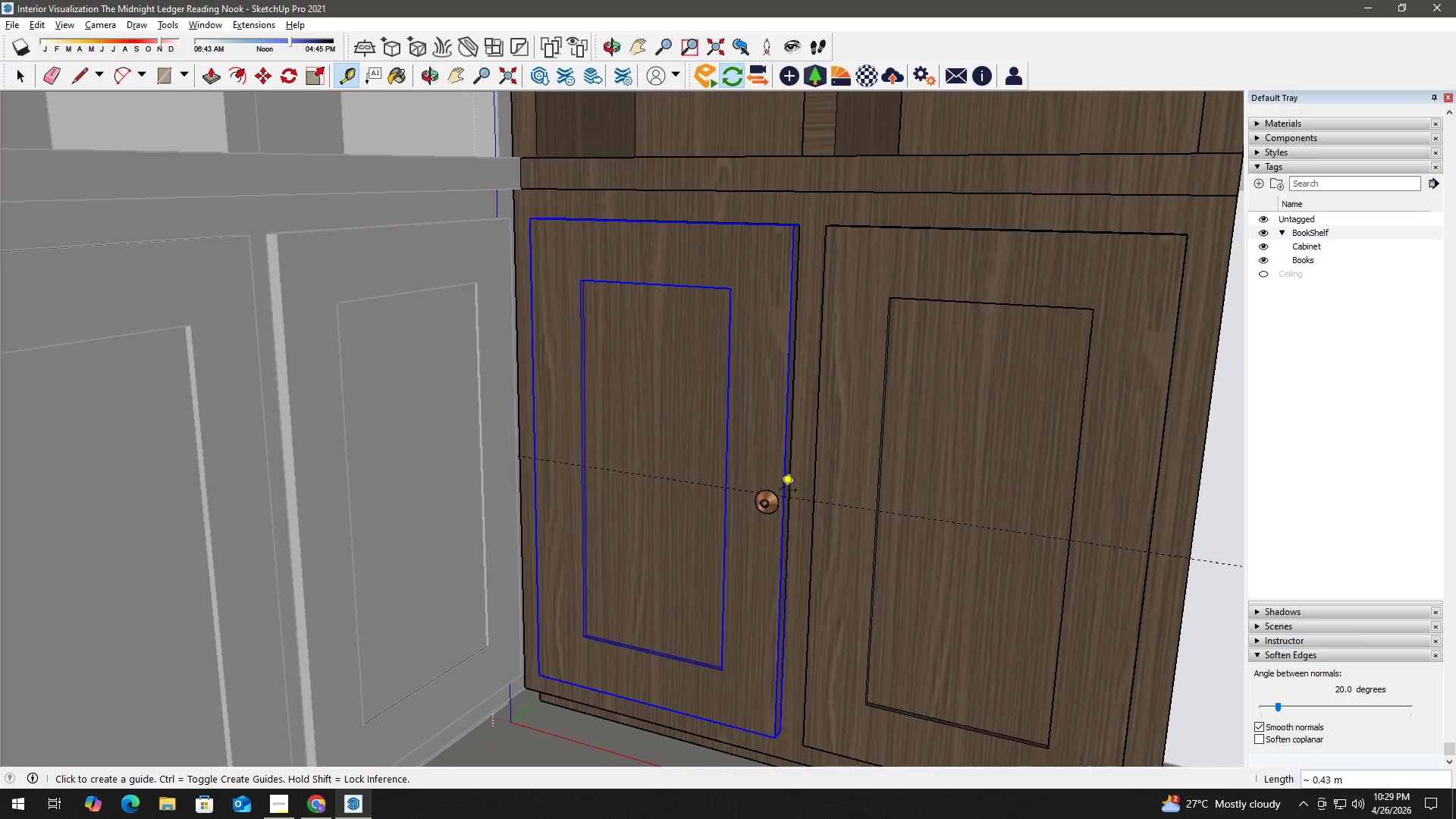 
key(Space)
 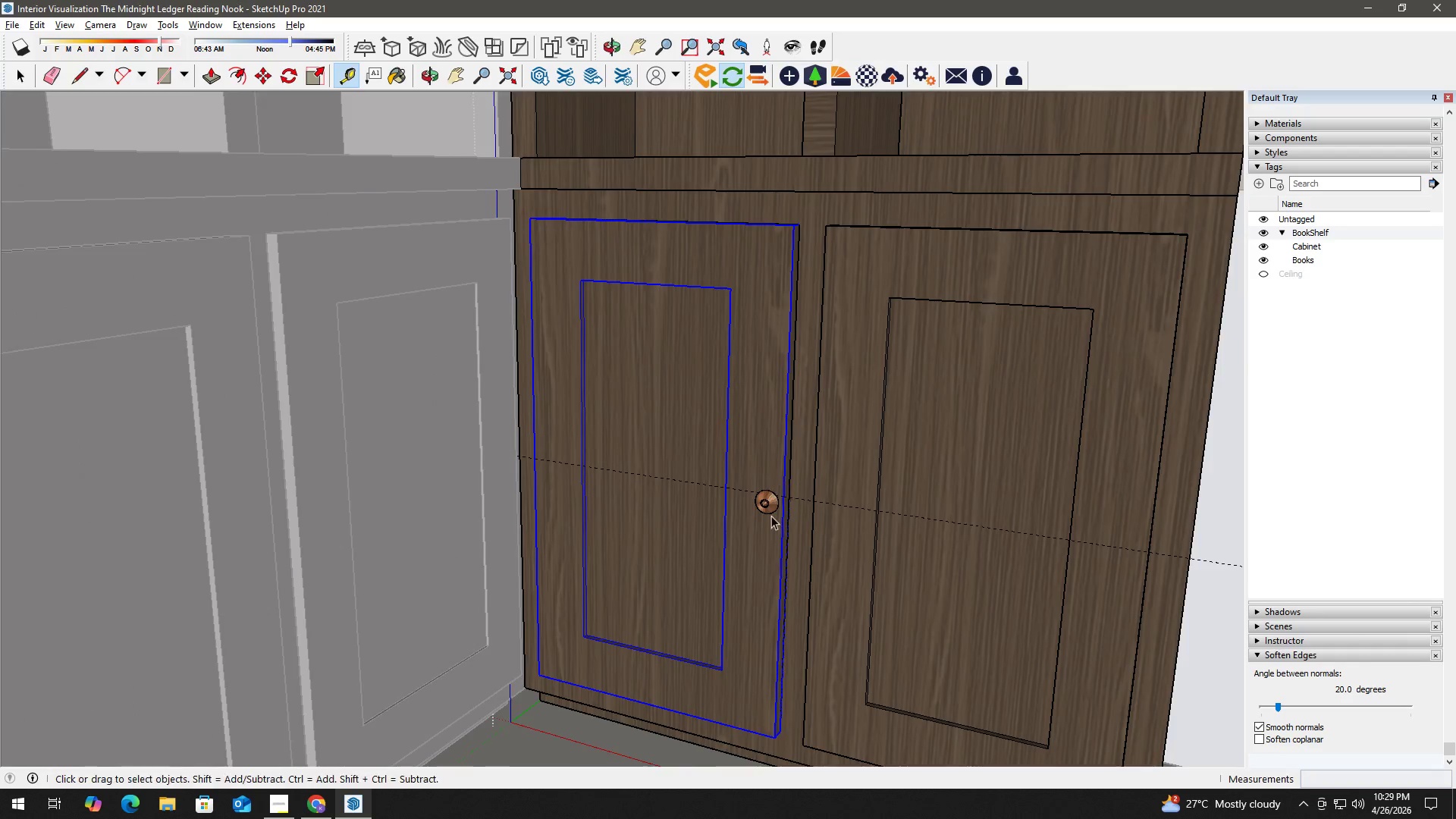 
scroll: coordinate [409, 465], scroll_direction: up, amount: 14.0
 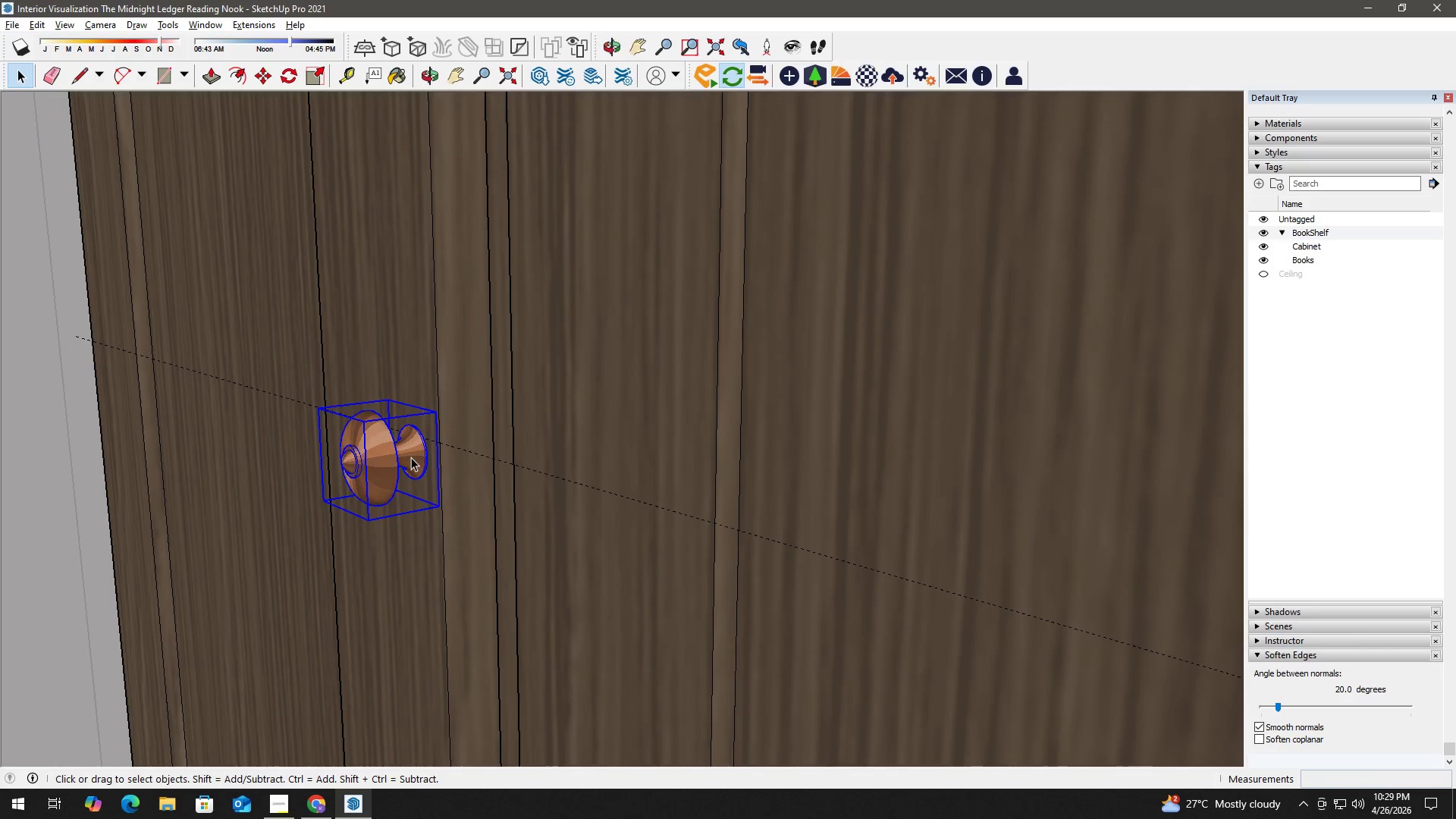 
key(M)
 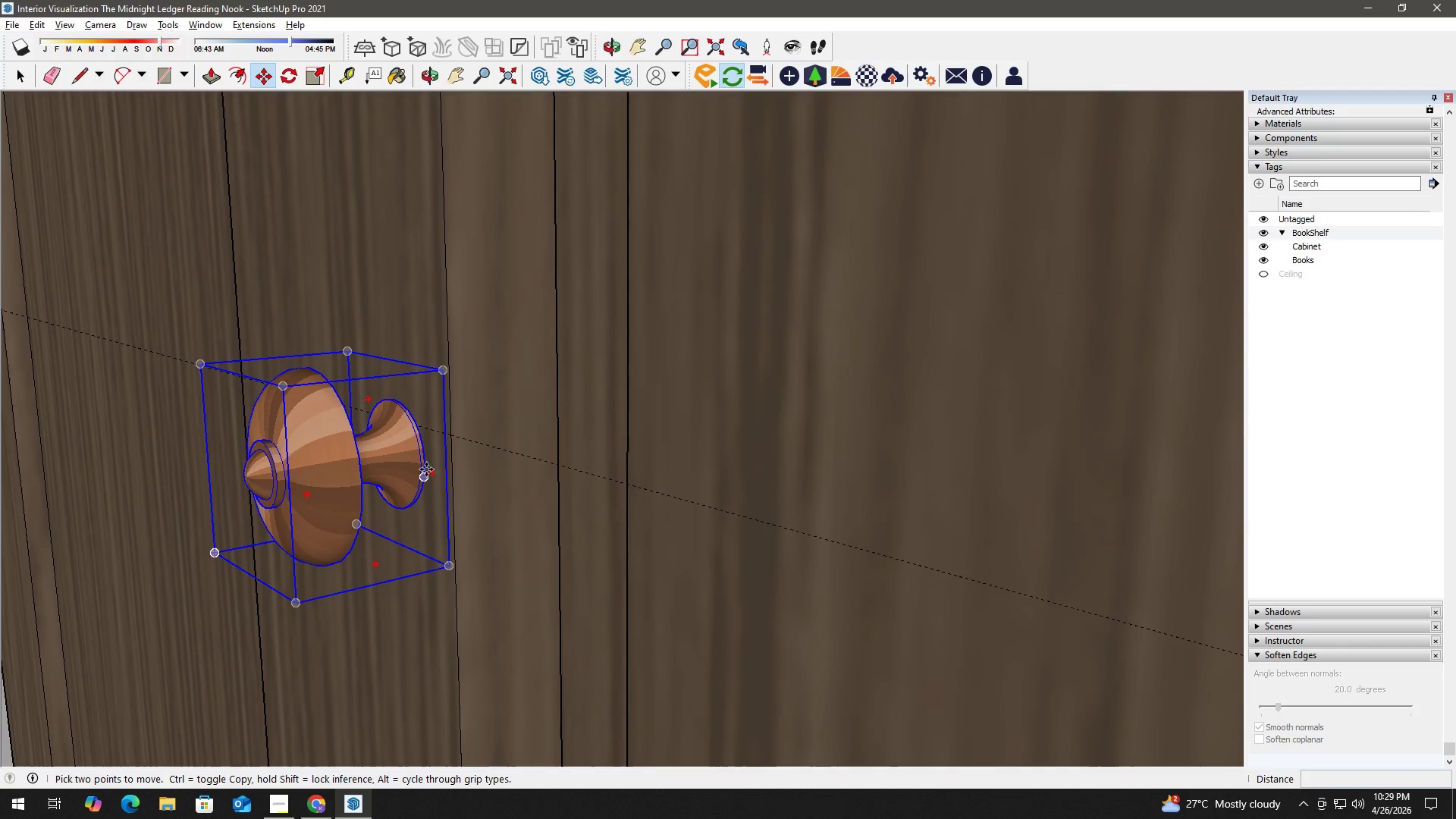 
scroll: coordinate [426, 469], scroll_direction: up, amount: 10.0
 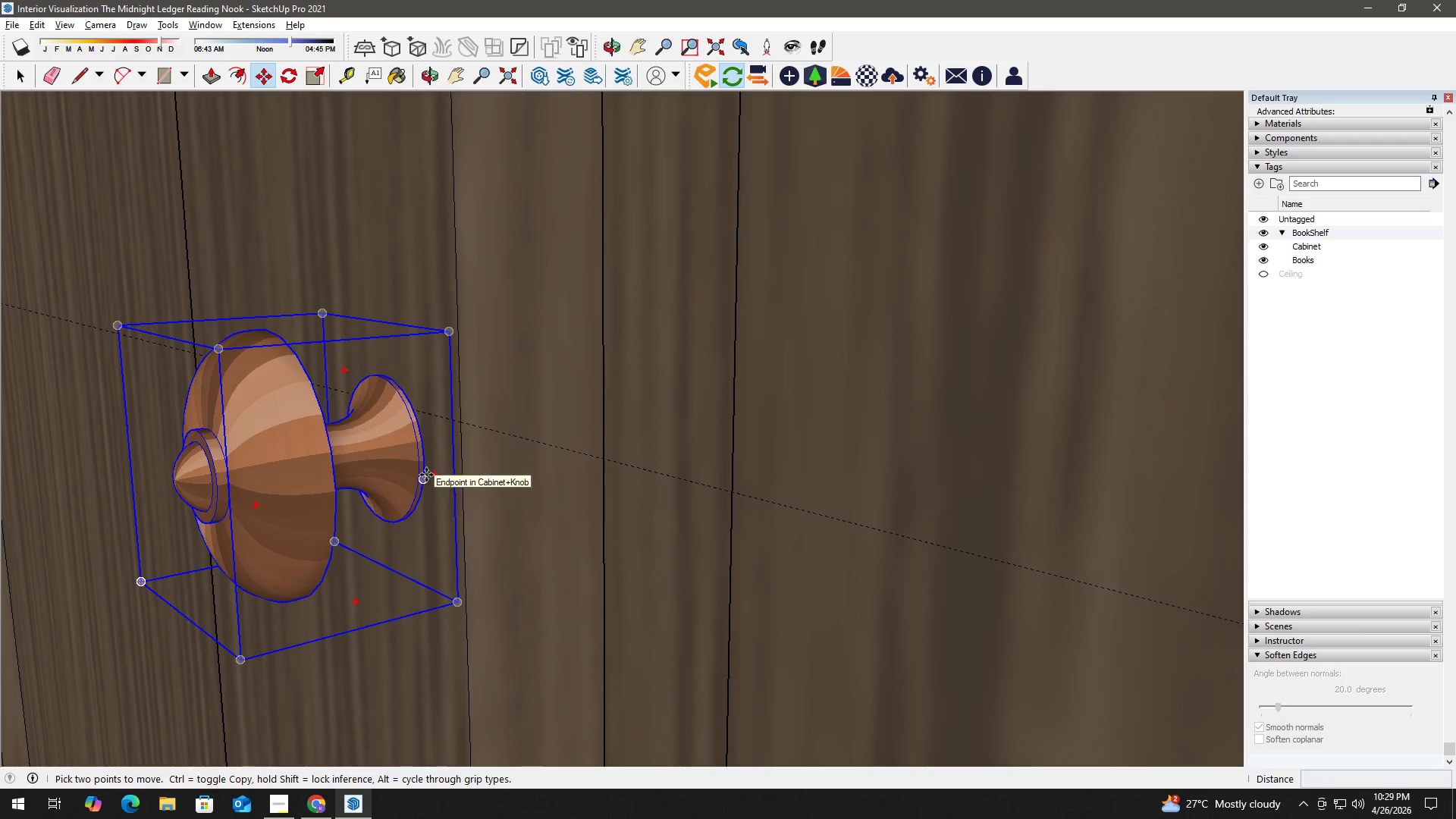 
left_click([426, 474])
 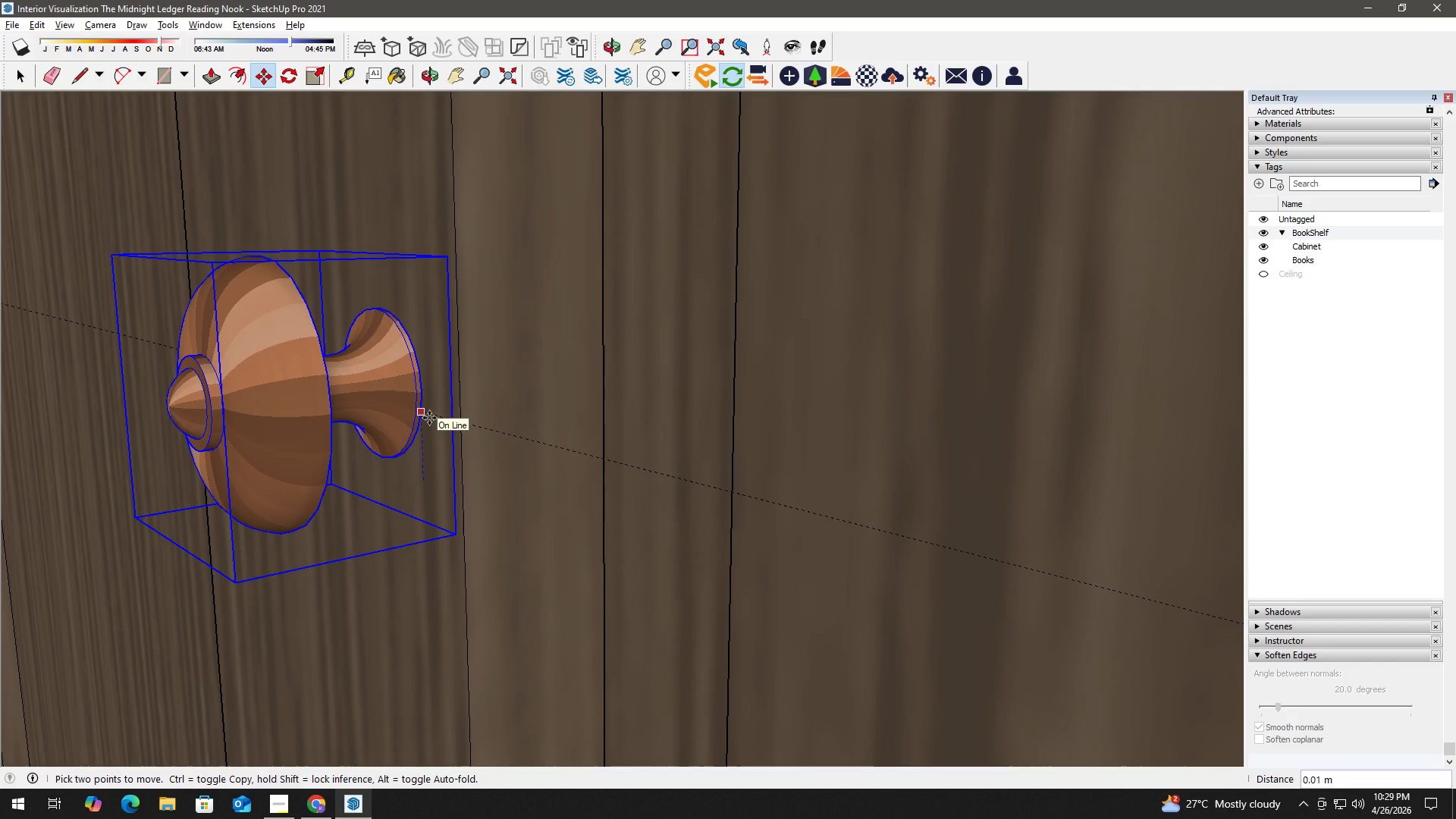 
left_click([429, 418])
 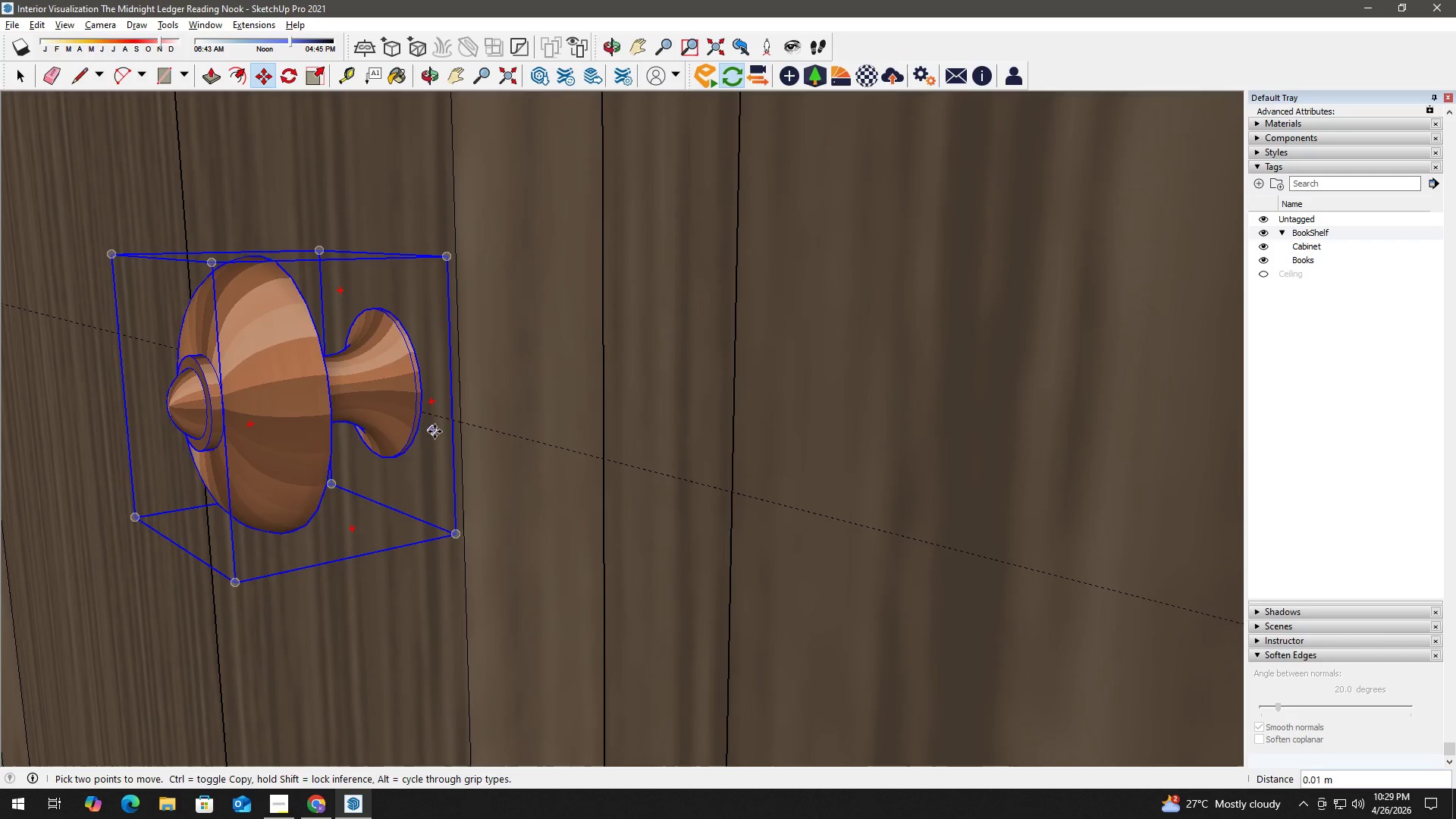 
key(Space)
 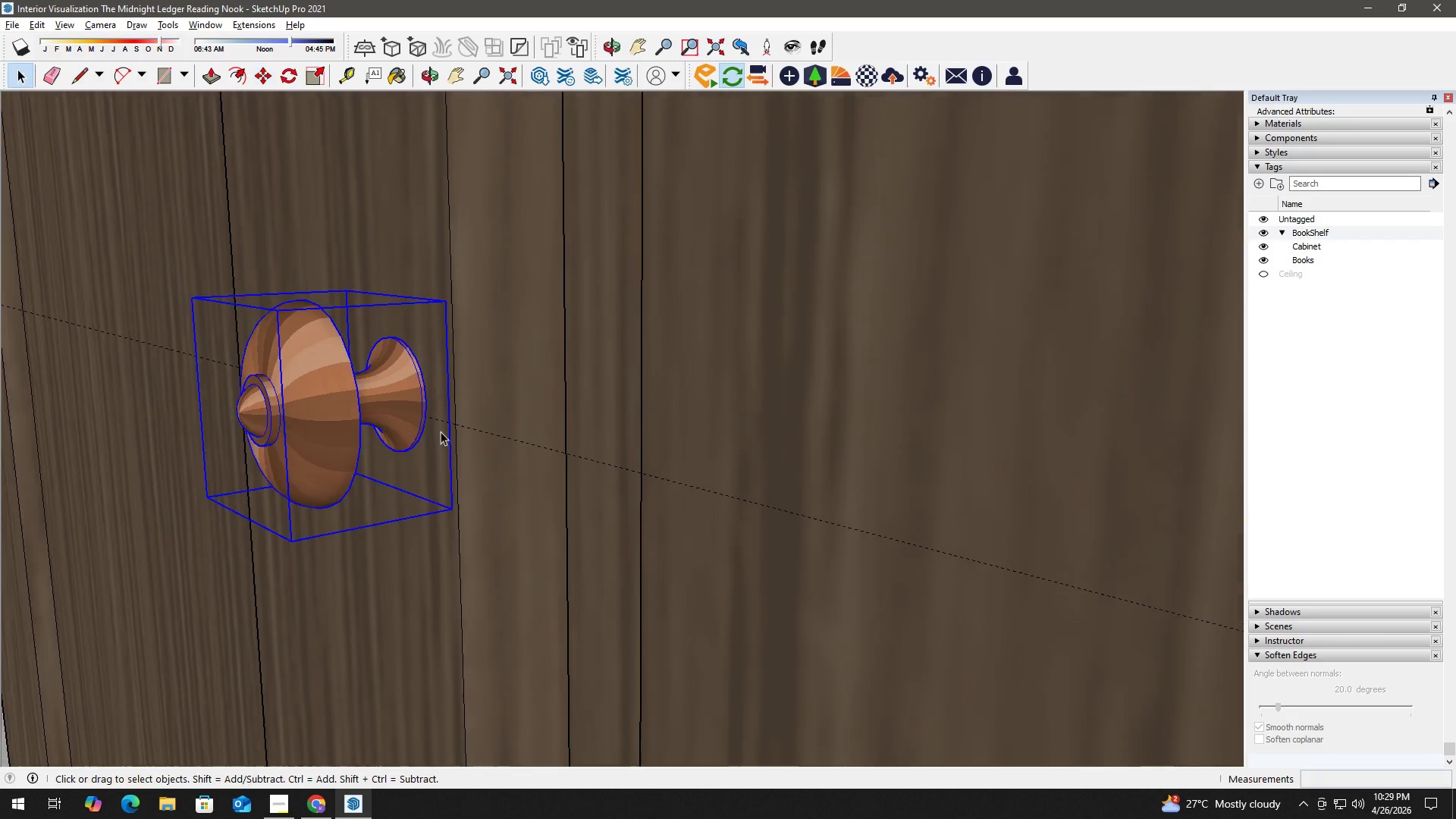 
scroll: coordinate [421, 443], scroll_direction: down, amount: 7.0
 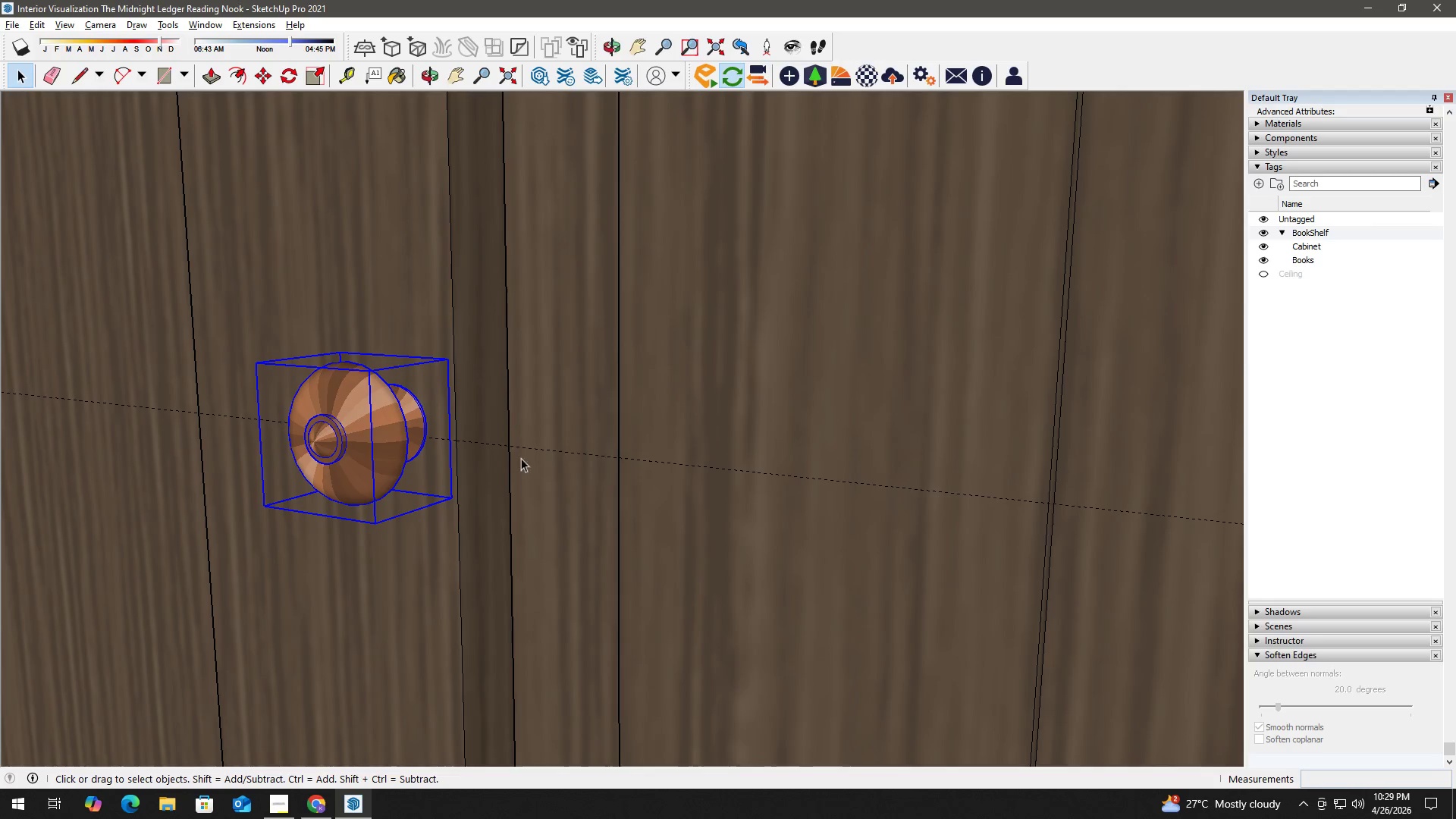 
key(M)
 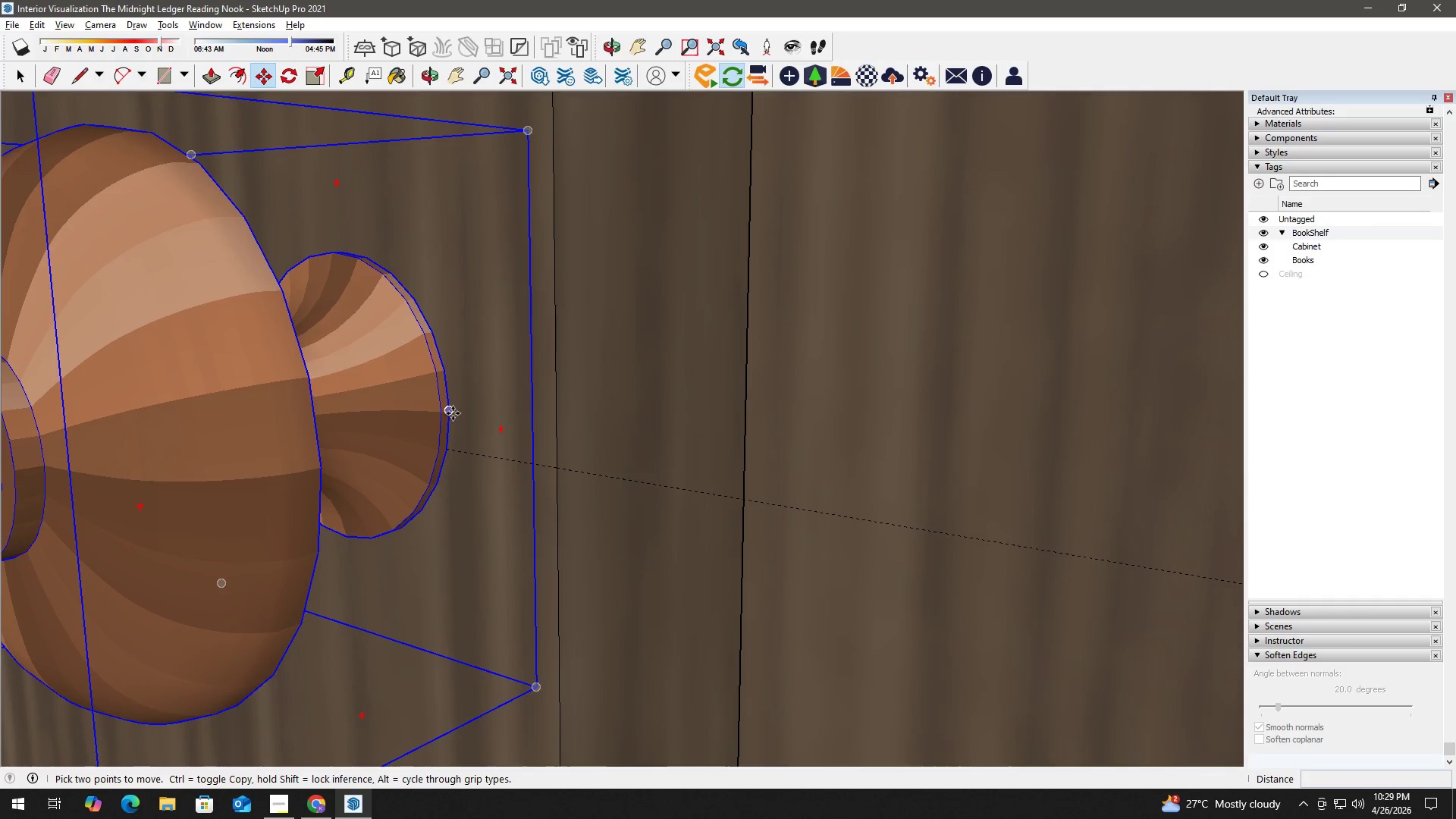 
scroll: coordinate [443, 424], scroll_direction: up, amount: 13.0
 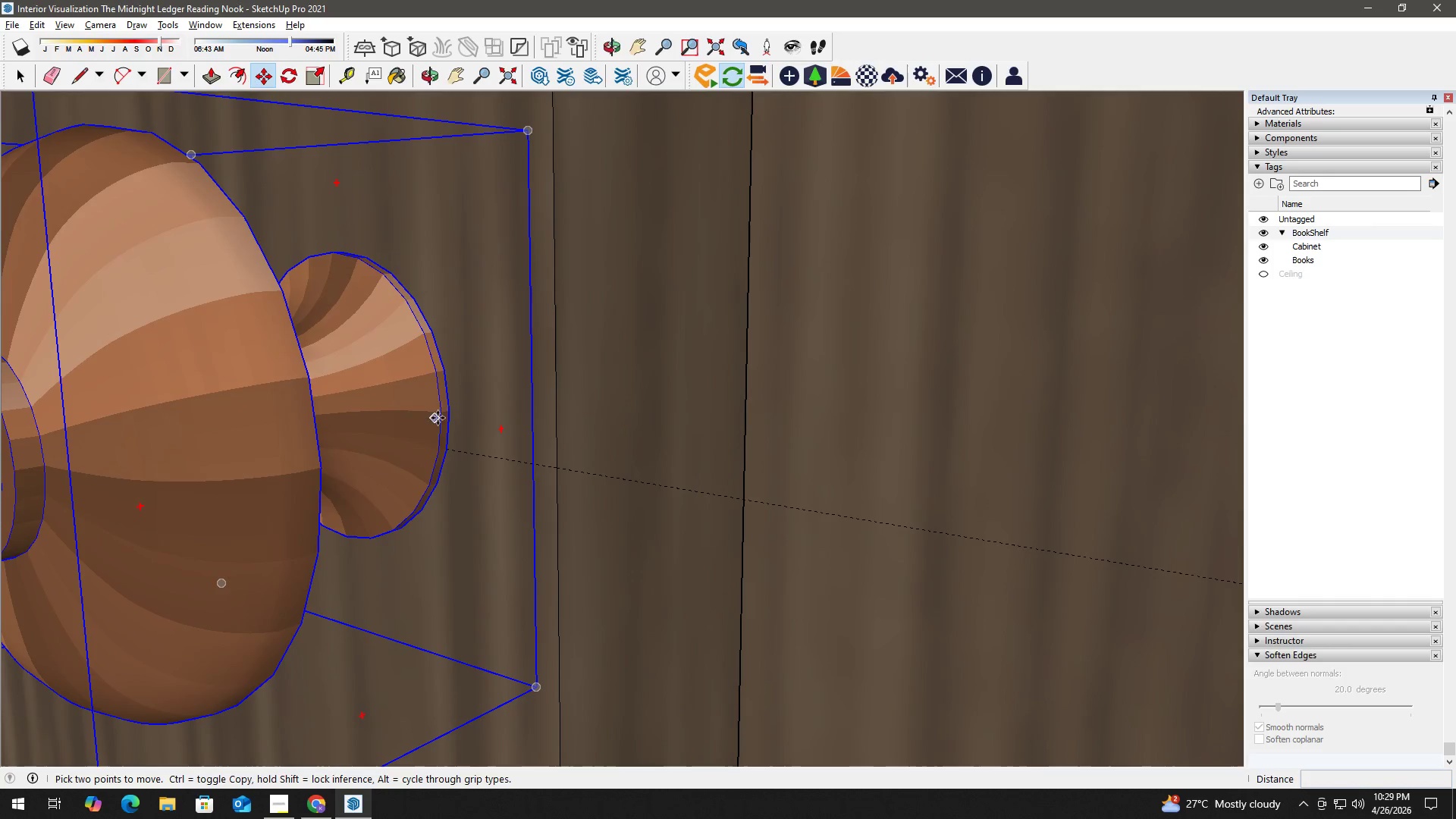 
left_click([453, 413])
 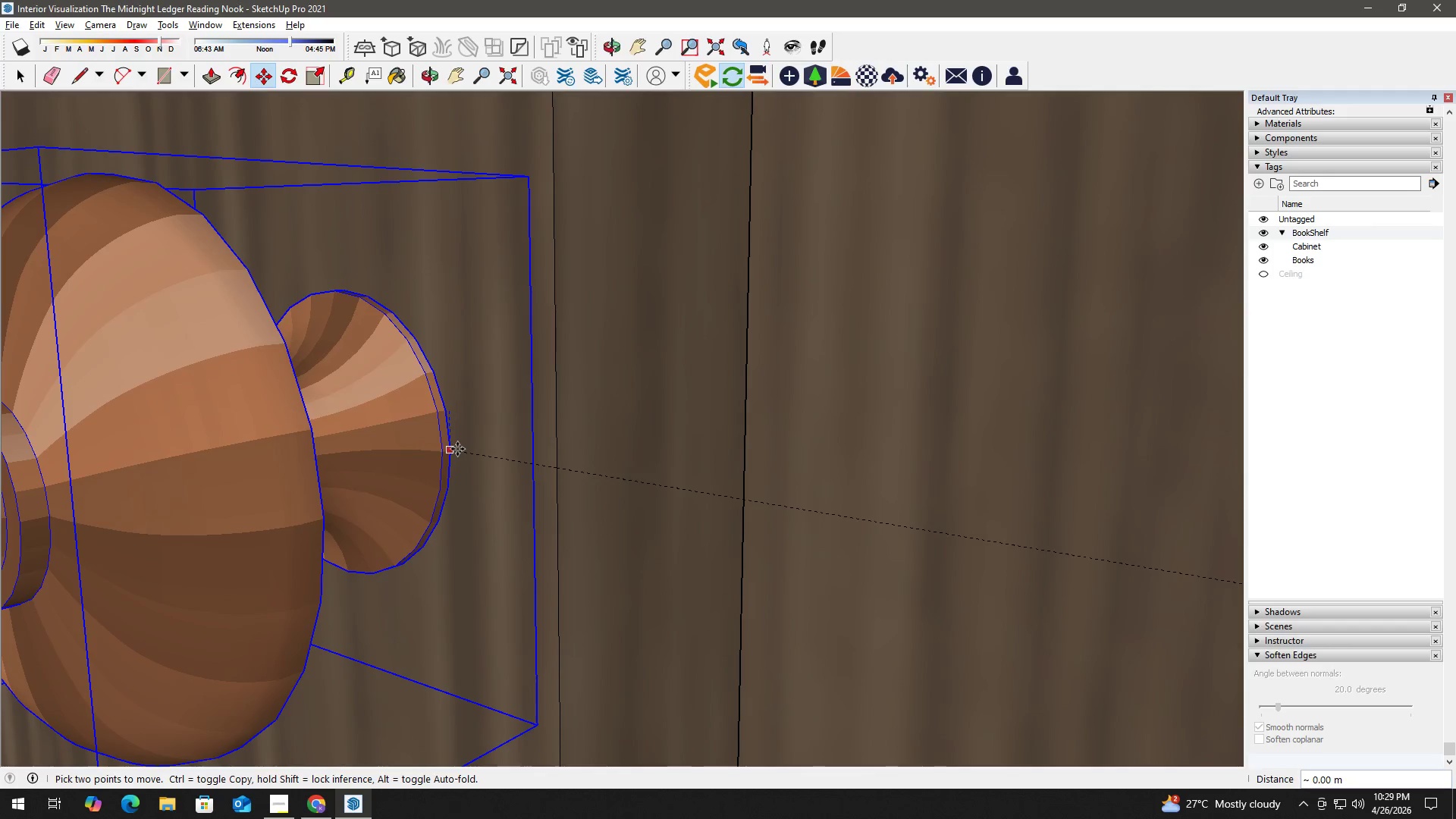 
left_click([457, 449])
 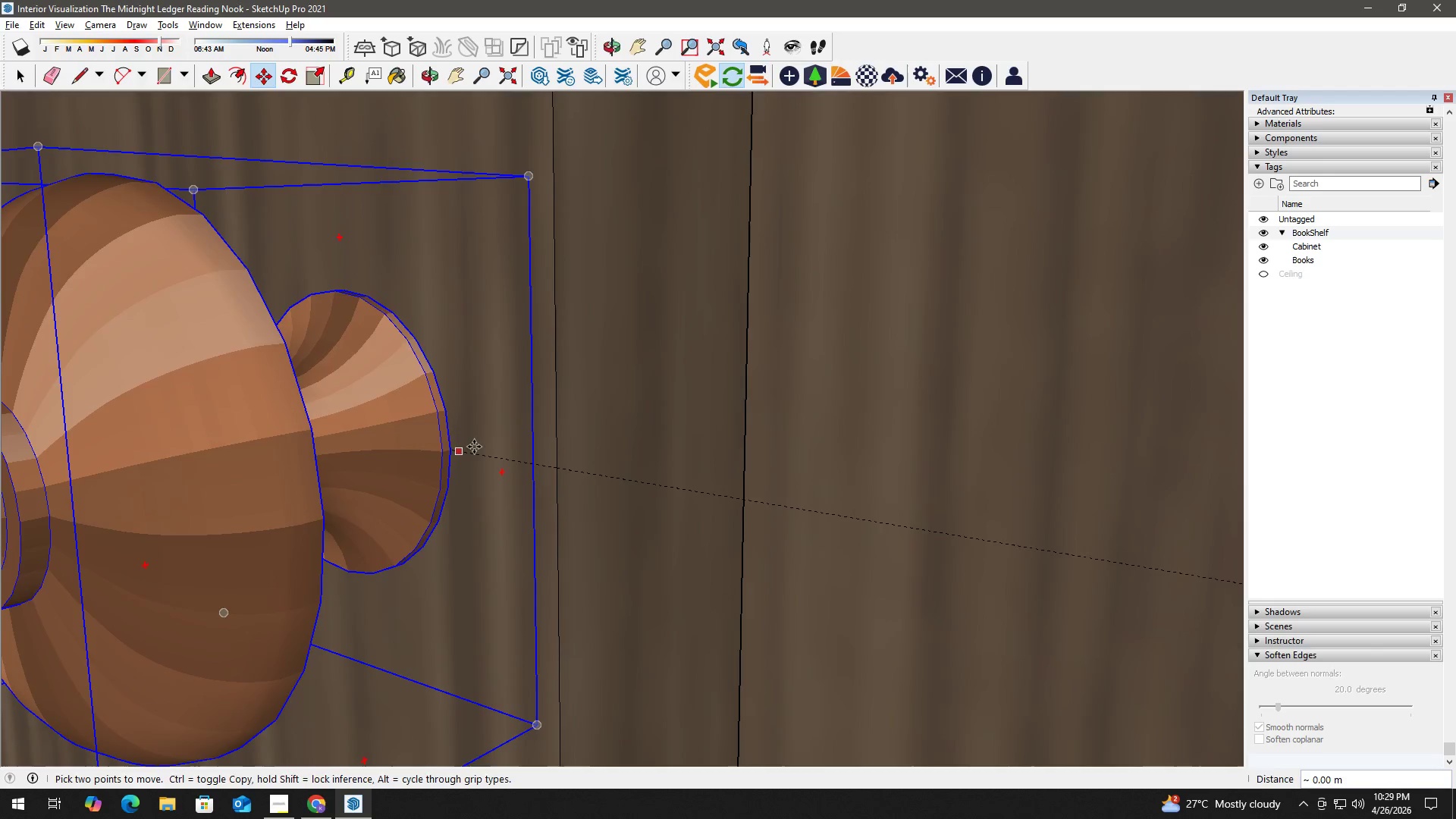 
key(Space)
 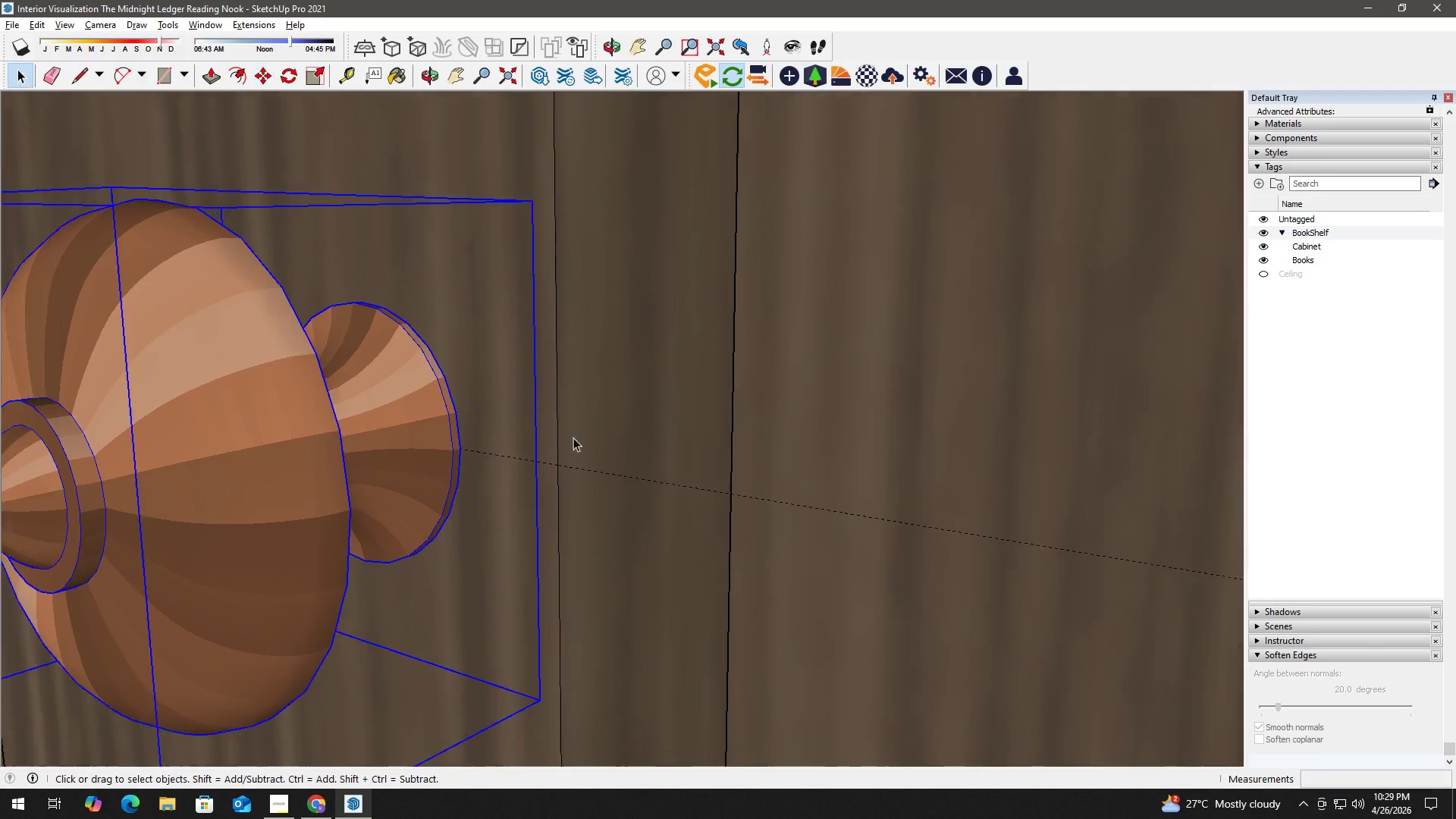 
key(E)
 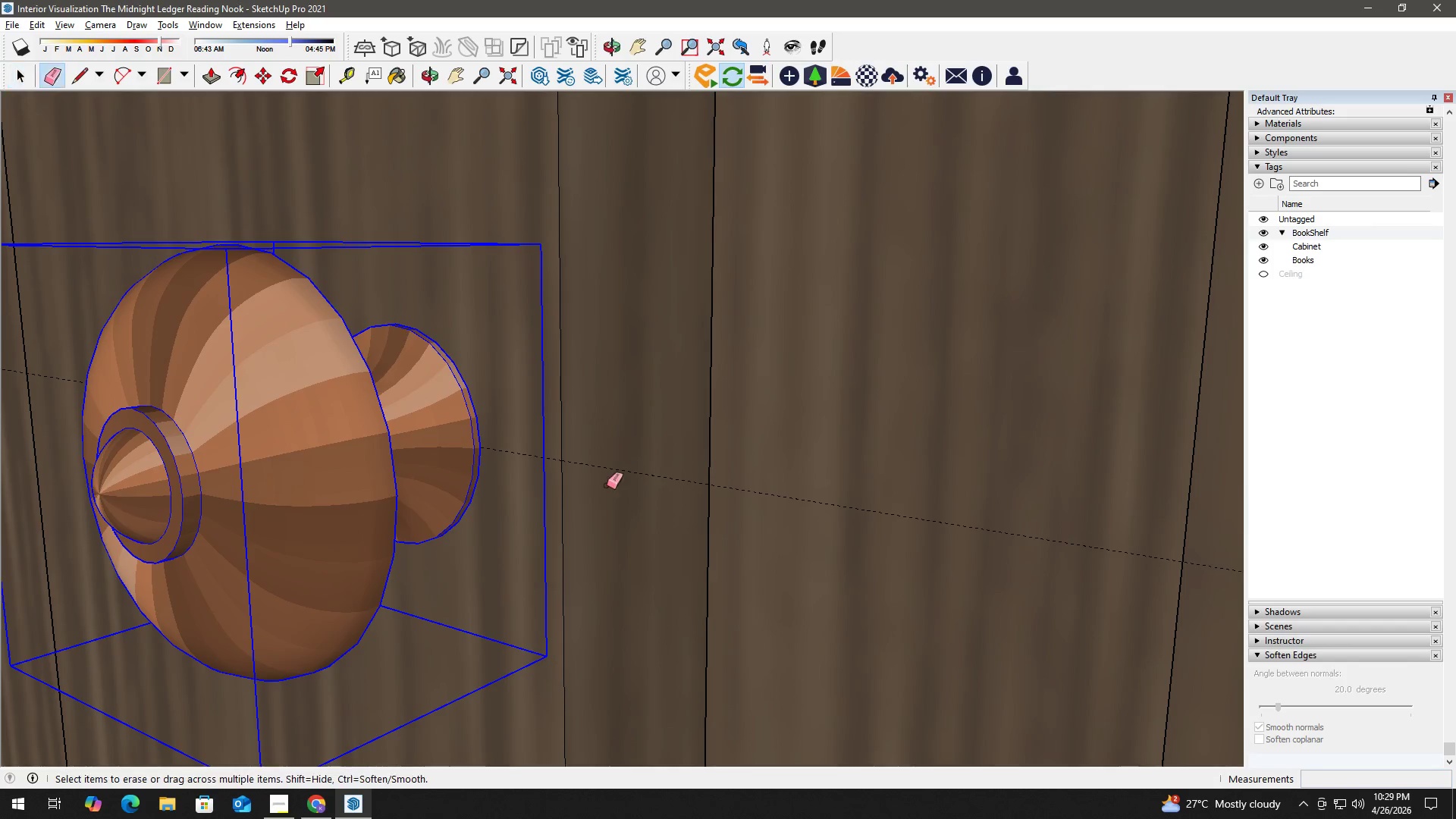 
left_click_drag(start_coordinate=[607, 485], to_coordinate=[613, 457])
 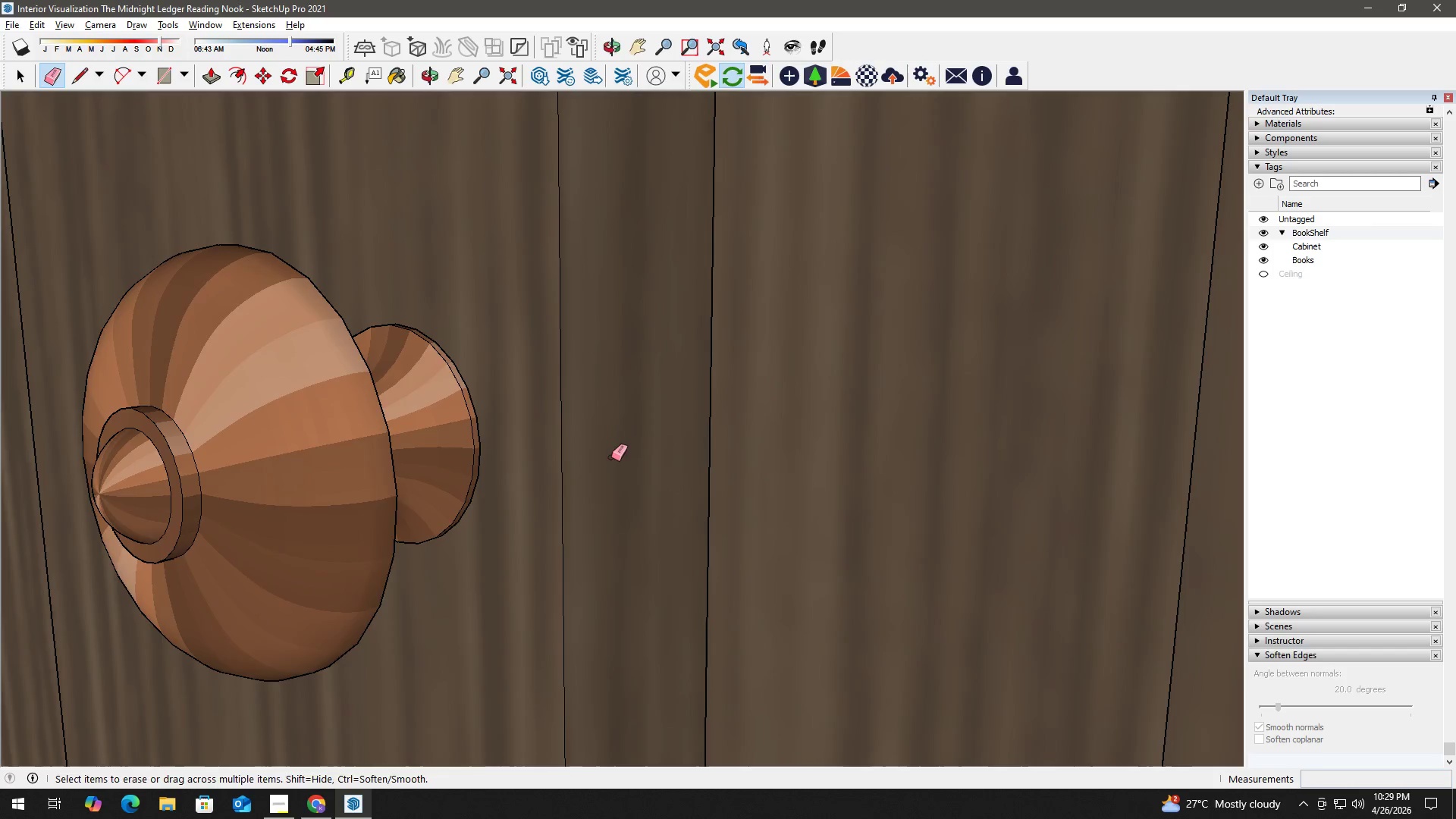 
scroll: coordinate [584, 441], scroll_direction: down, amount: 3.0
 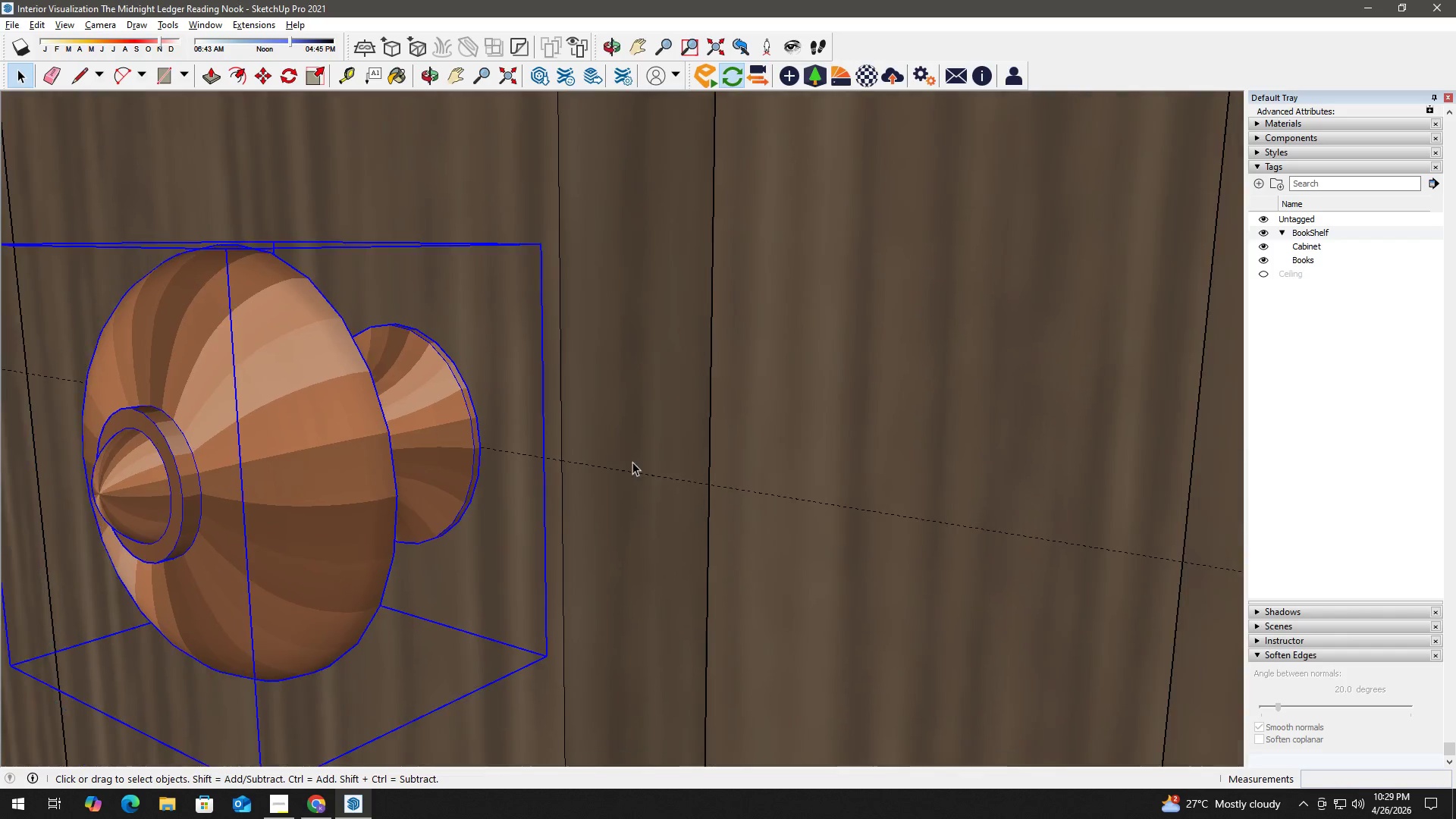 
key(Space)
 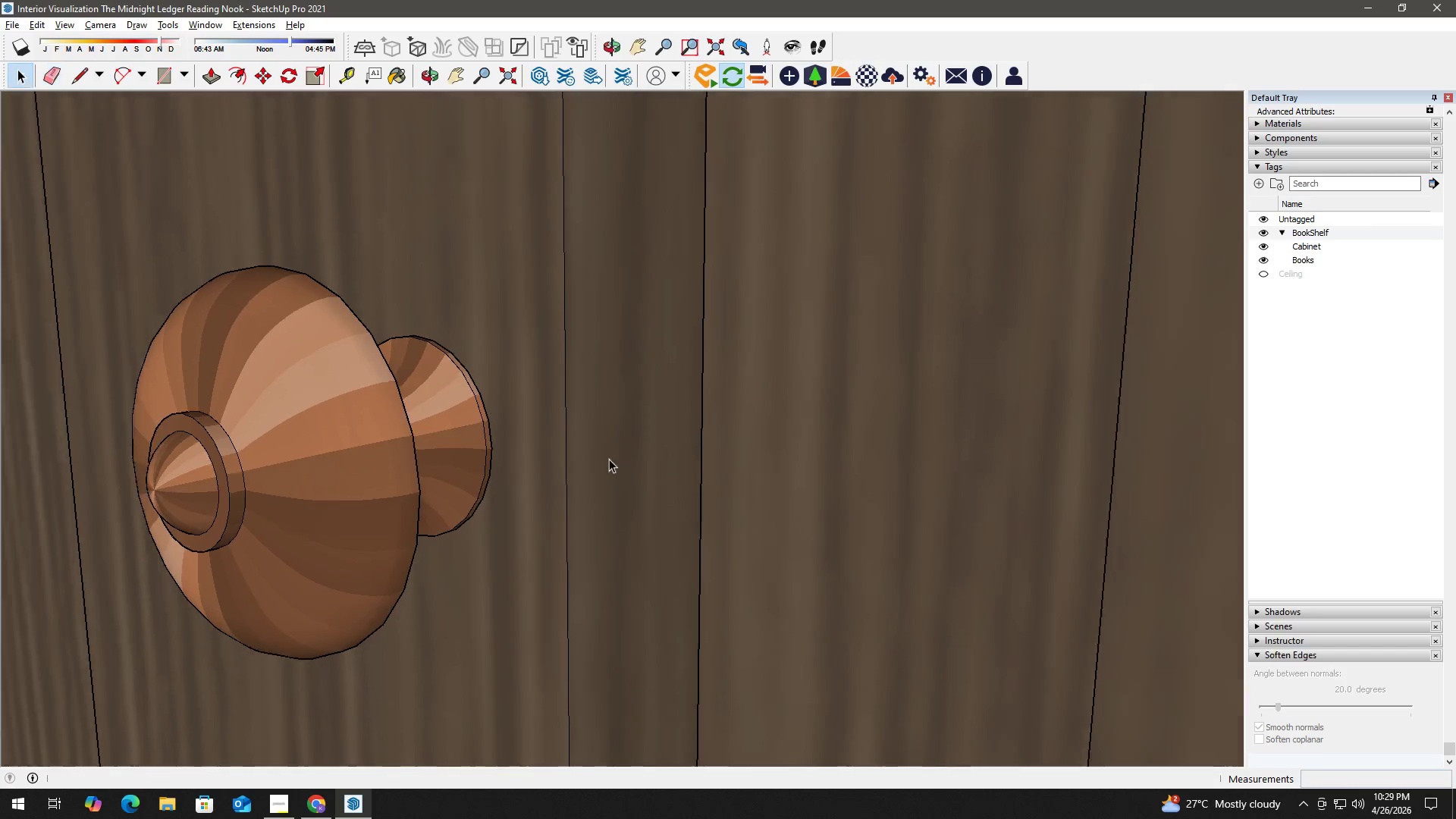 
scroll: coordinate [568, 475], scroll_direction: down, amount: 12.0
 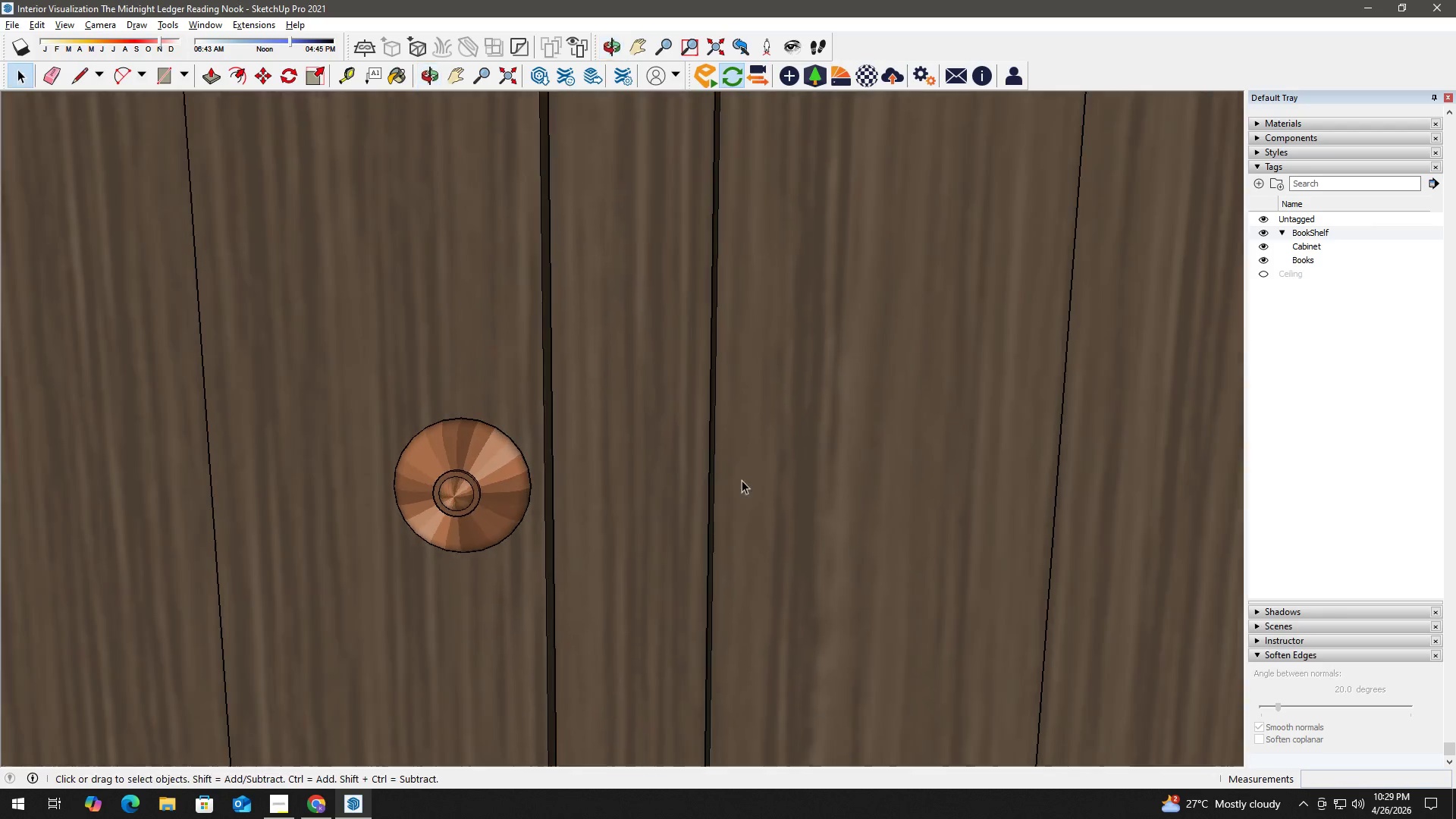 
scroll: coordinate [527, 495], scroll_direction: up, amount: 2.0
 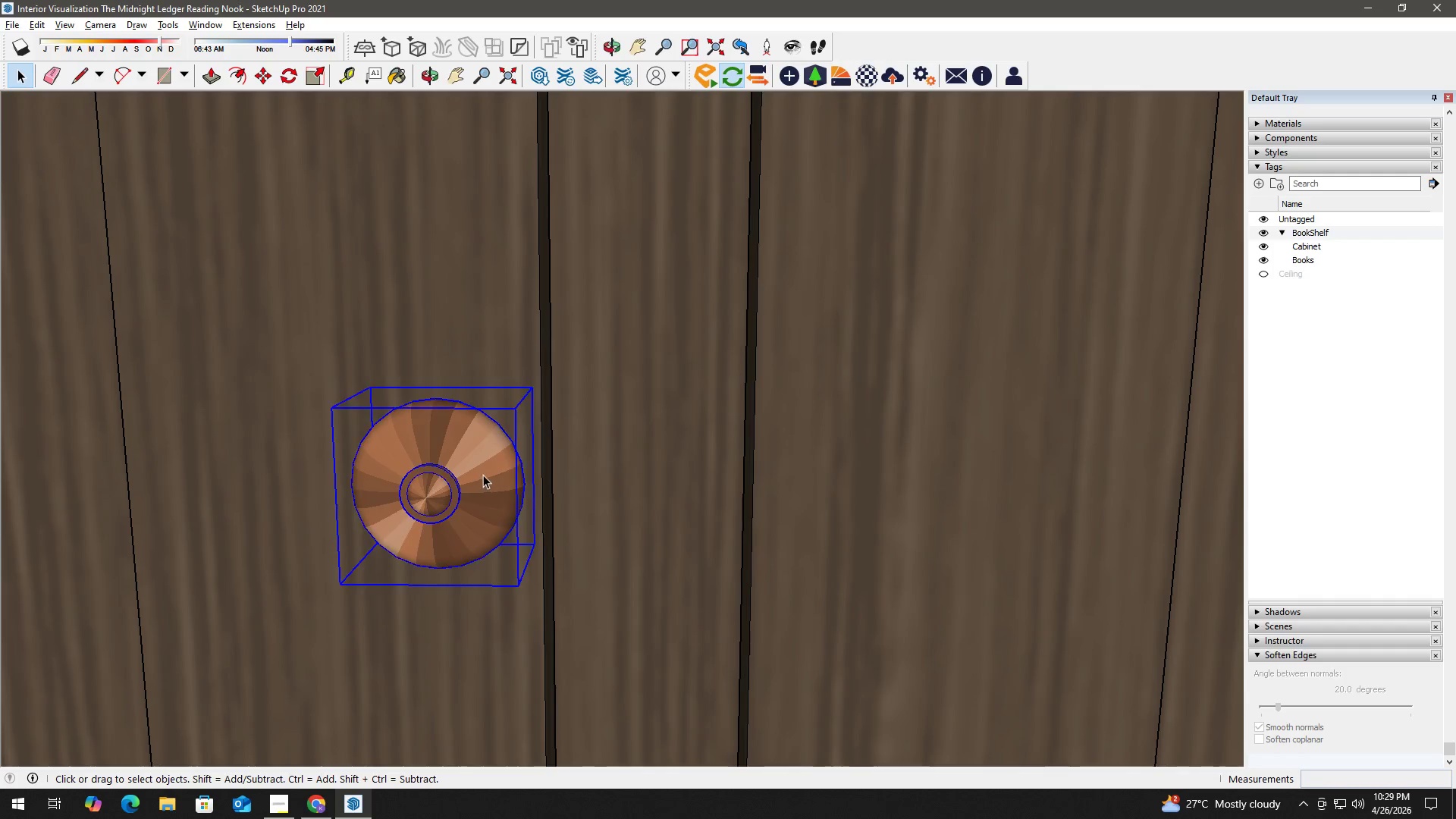 
scroll: coordinate [482, 472], scroll_direction: down, amount: 2.0
 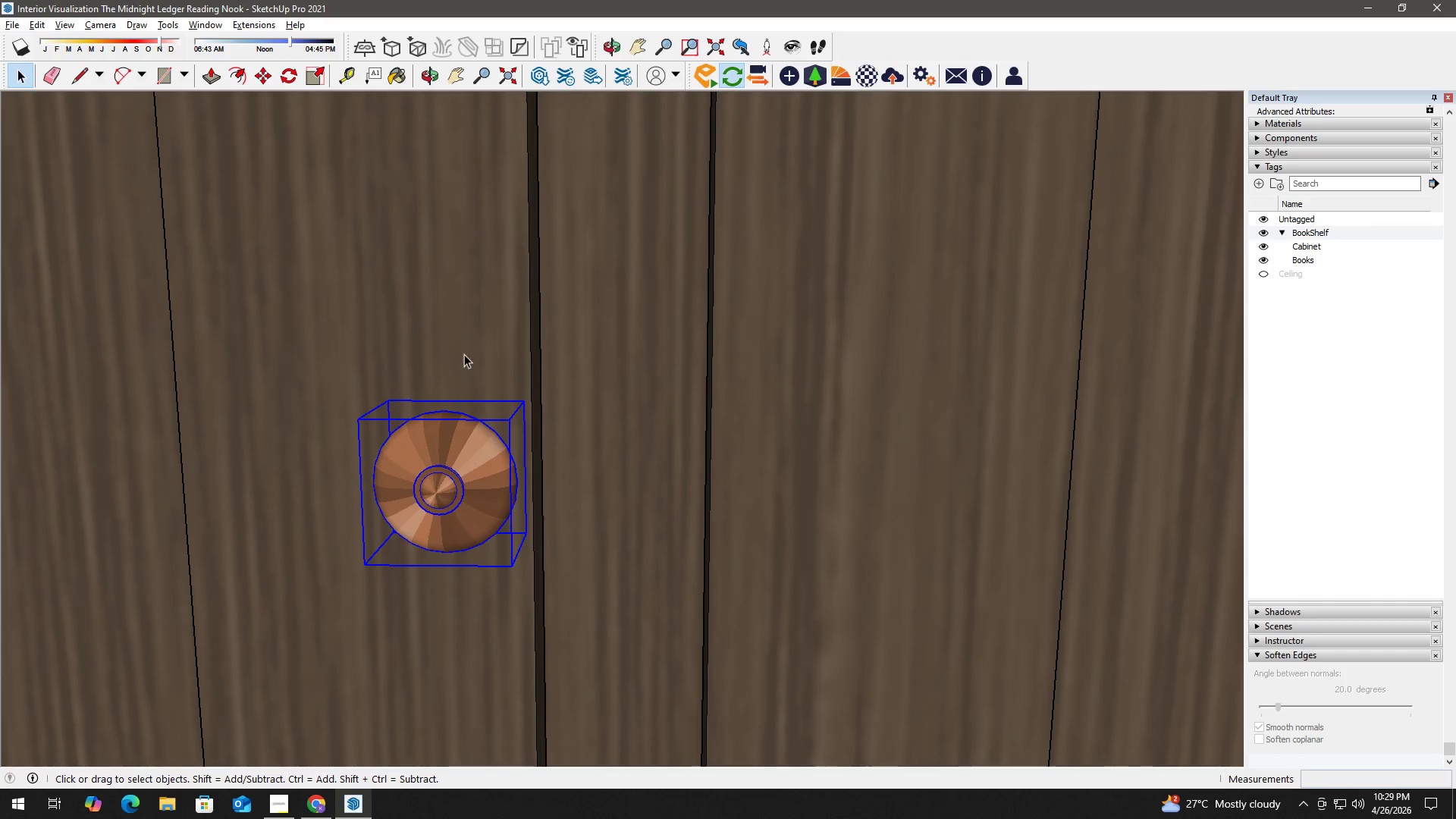 
key(M)
 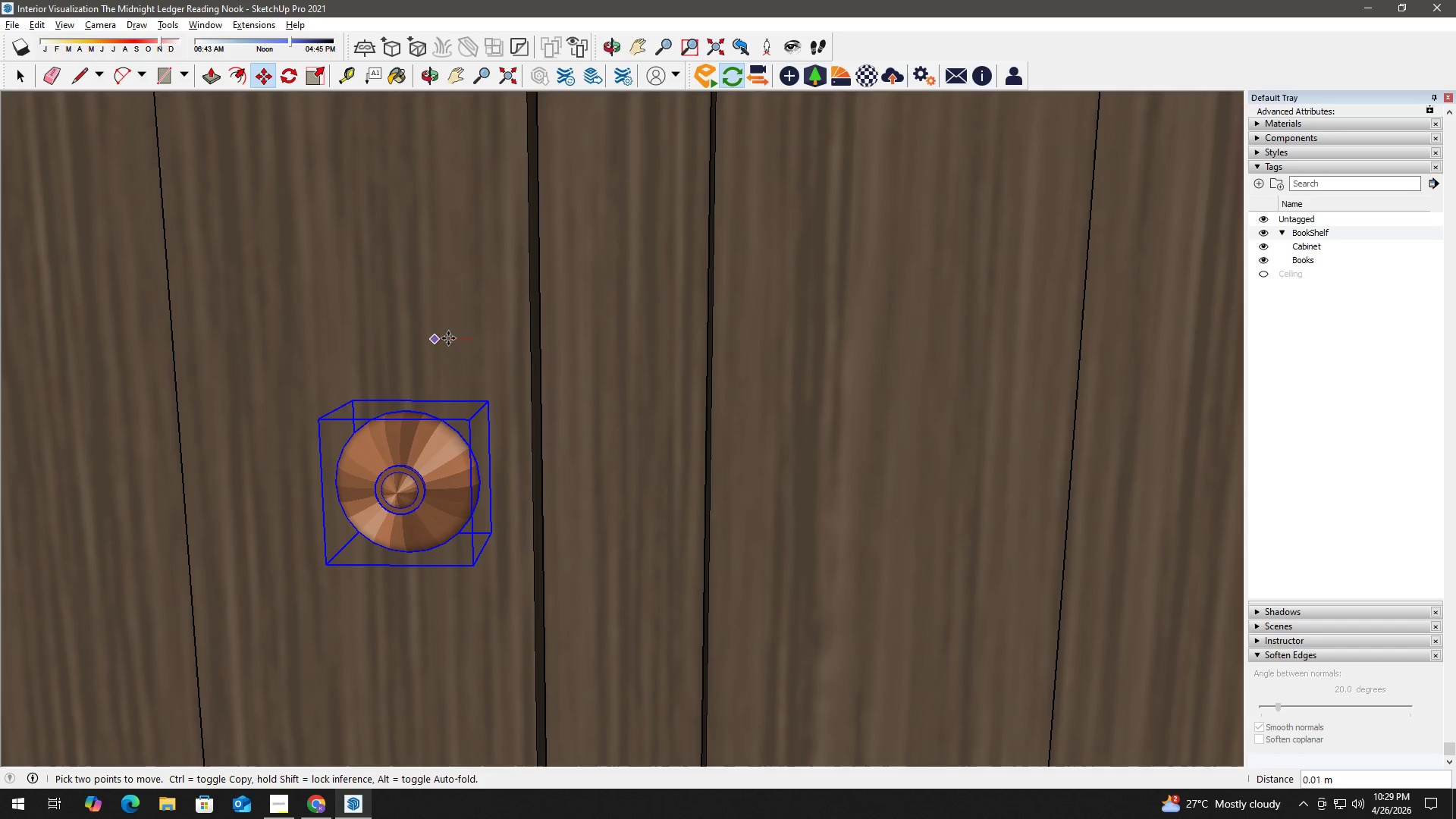 
left_click([448, 338])
 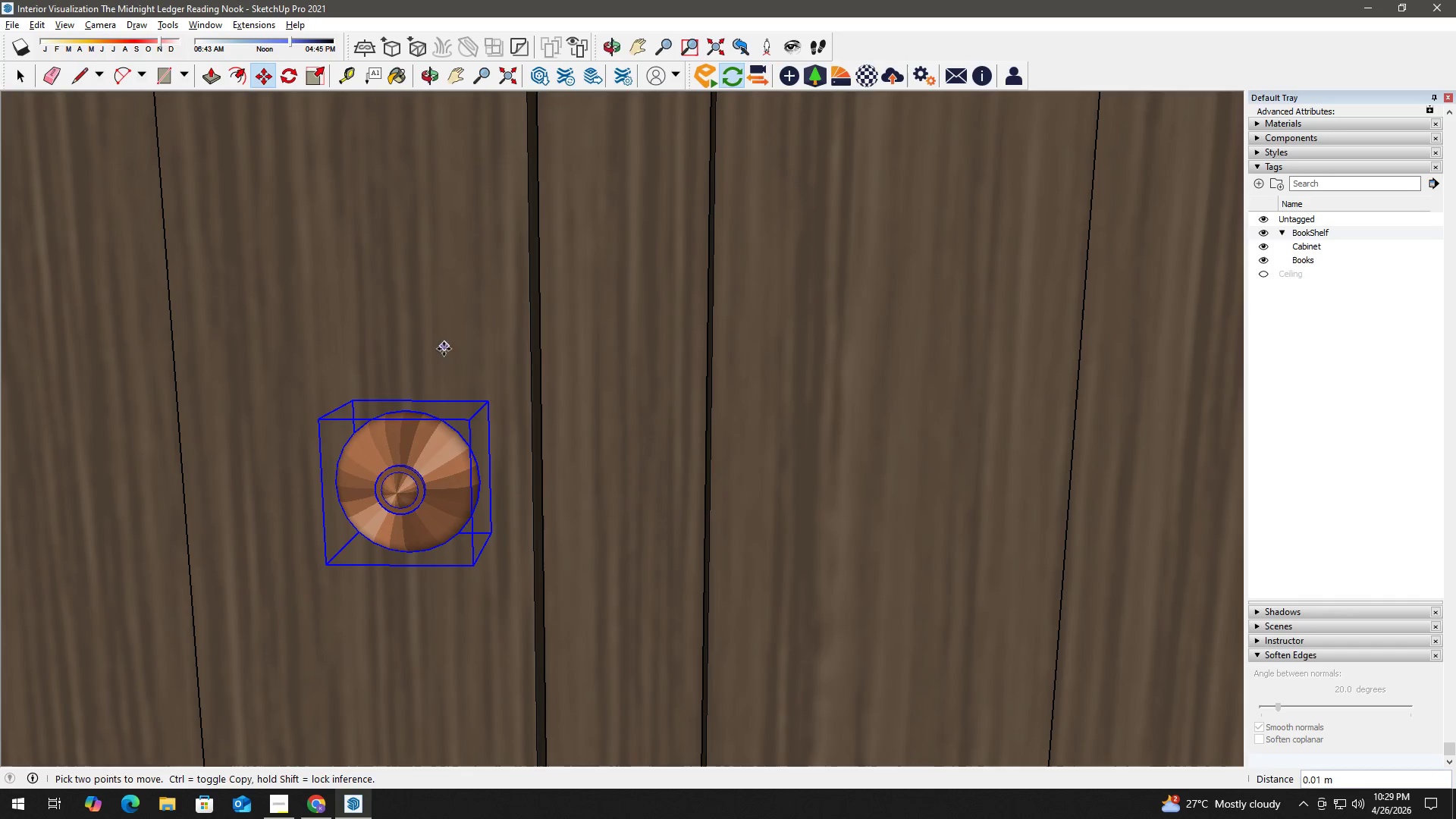 
key(Space)
 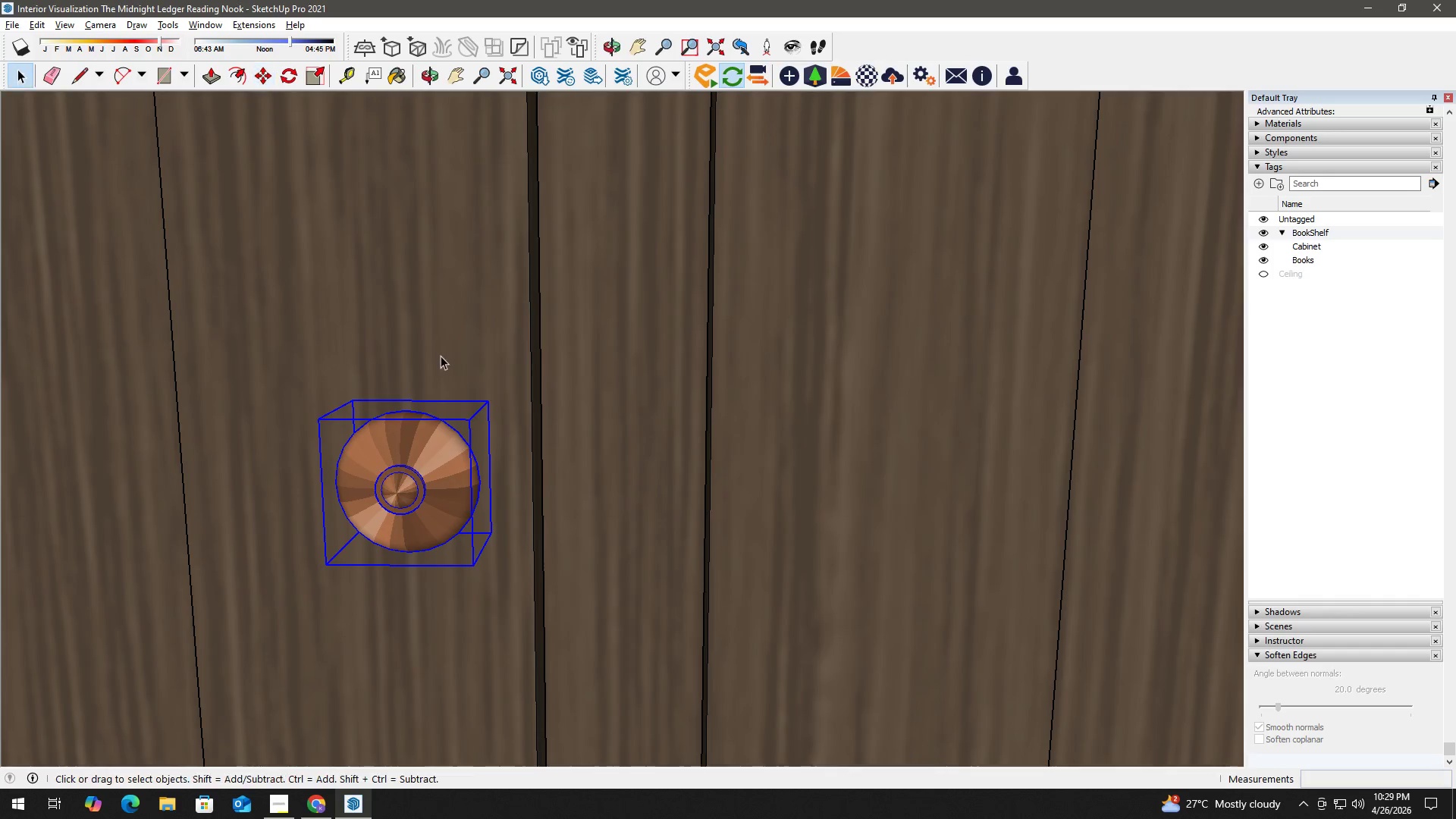 
key(H)
 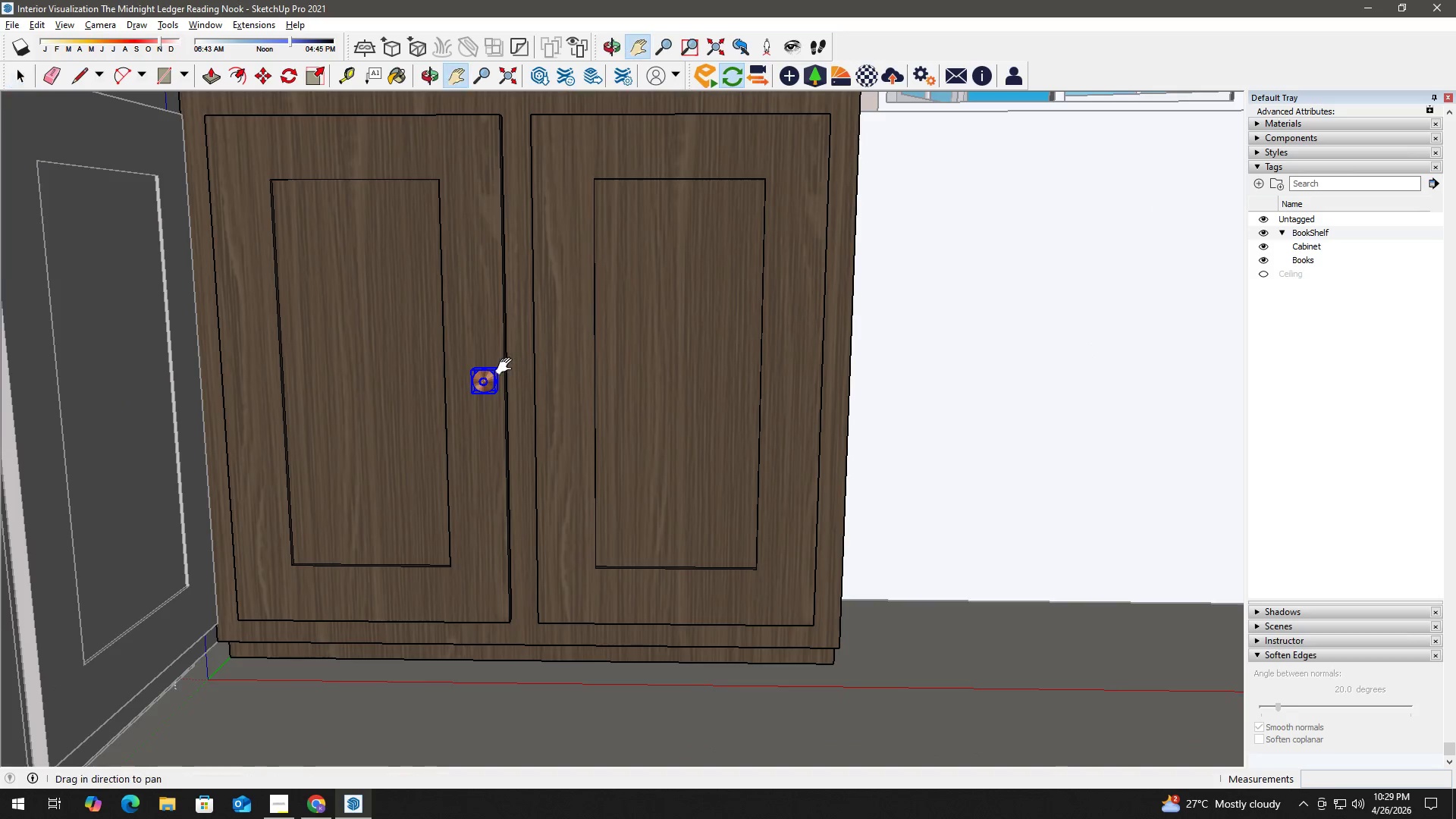 
left_click_drag(start_coordinate=[507, 363], to_coordinate=[534, 498])
 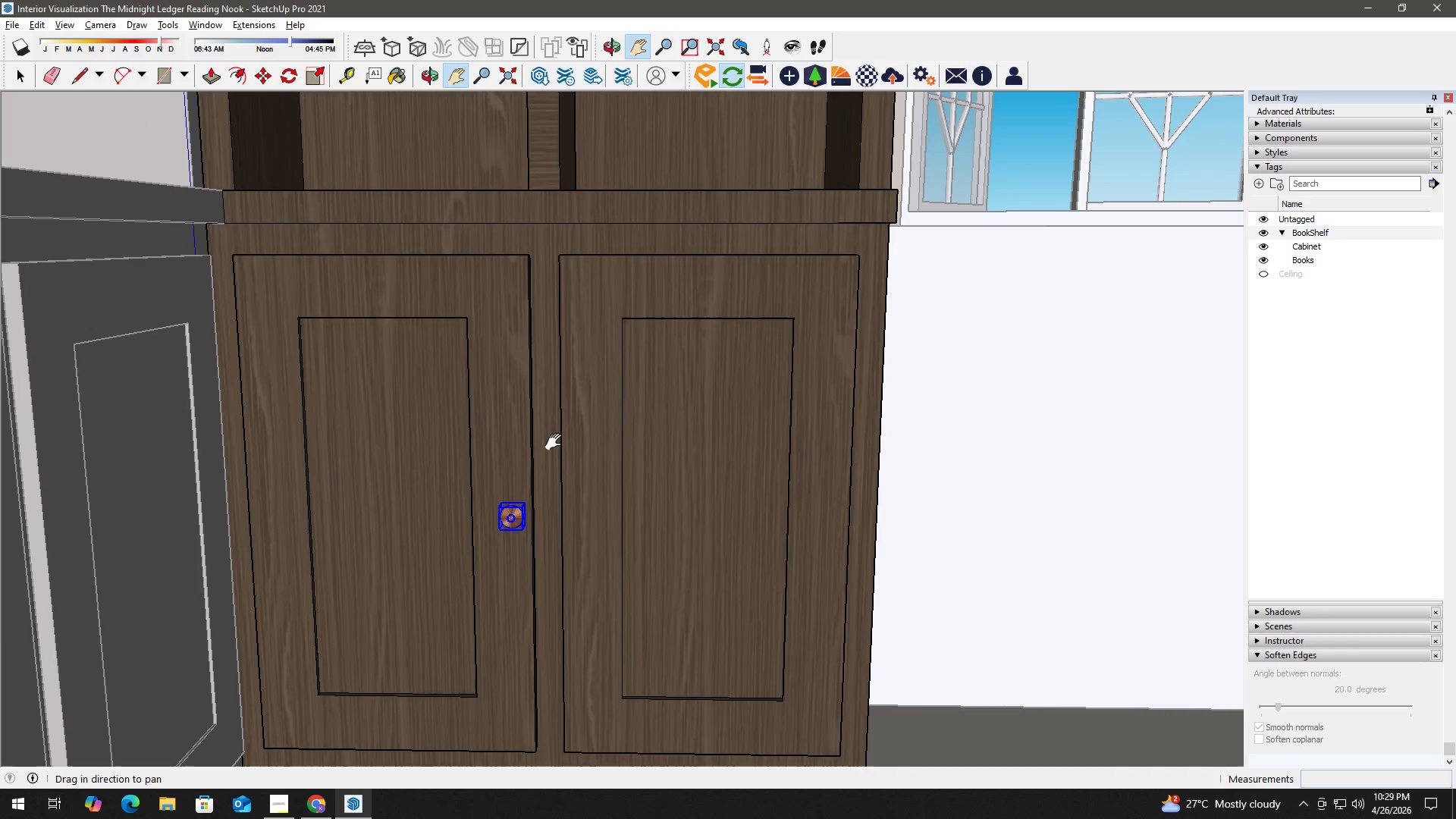 
scroll: coordinate [566, 460], scroll_direction: down, amount: 24.0
 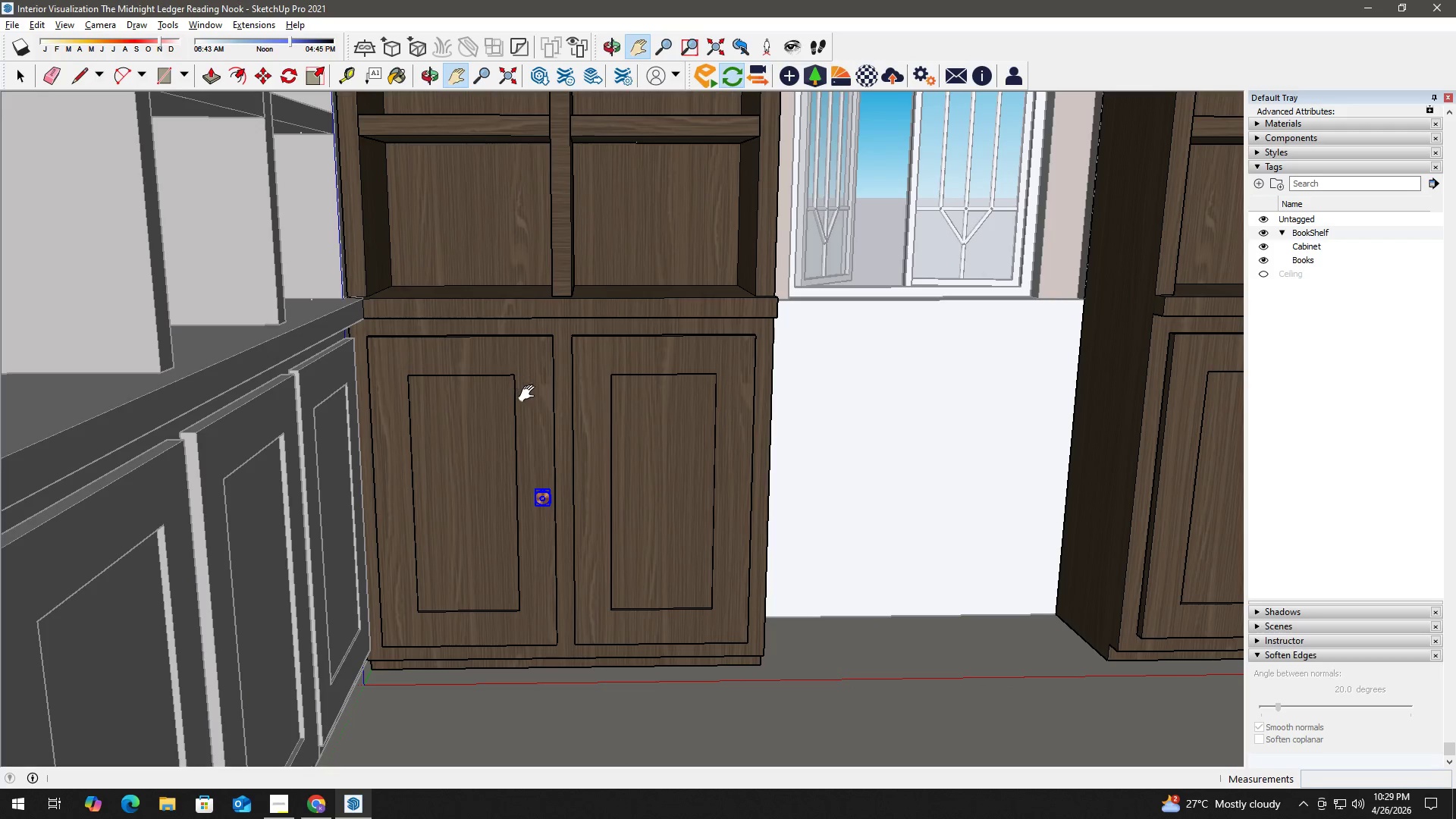 
key(Space)
 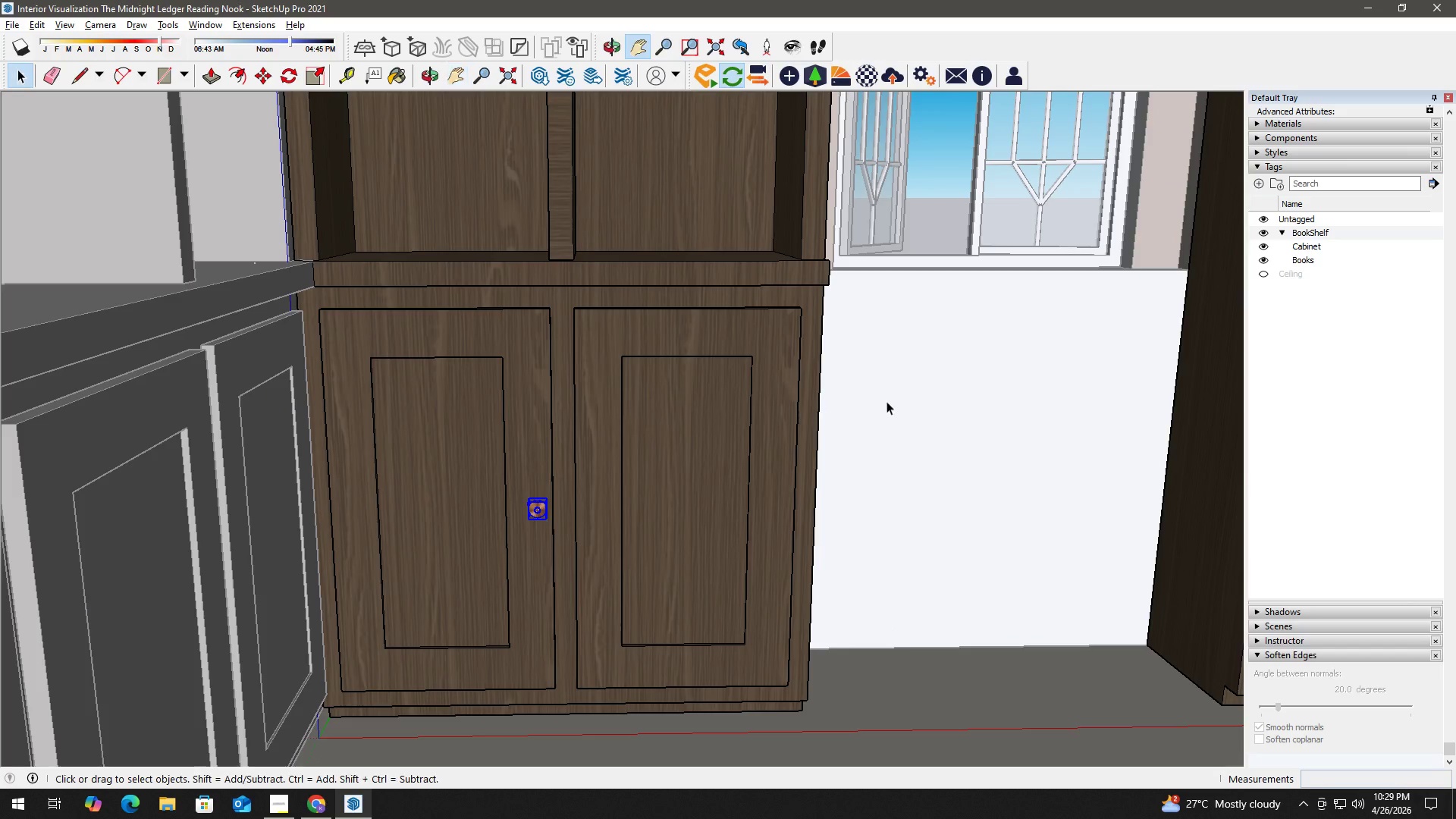 
left_click([891, 401])
 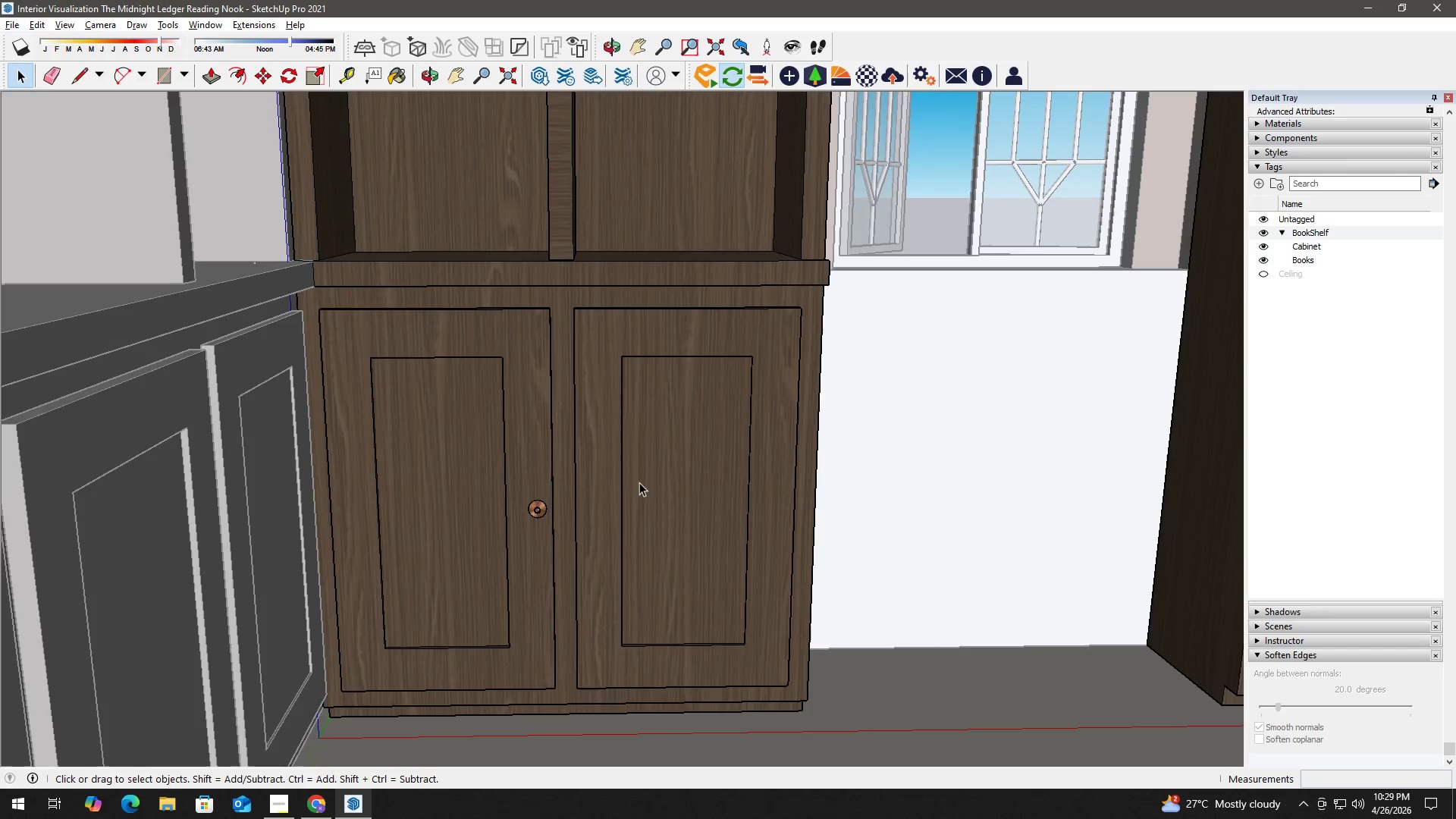 
scroll: coordinate [576, 446], scroll_direction: up, amount: 2.0
 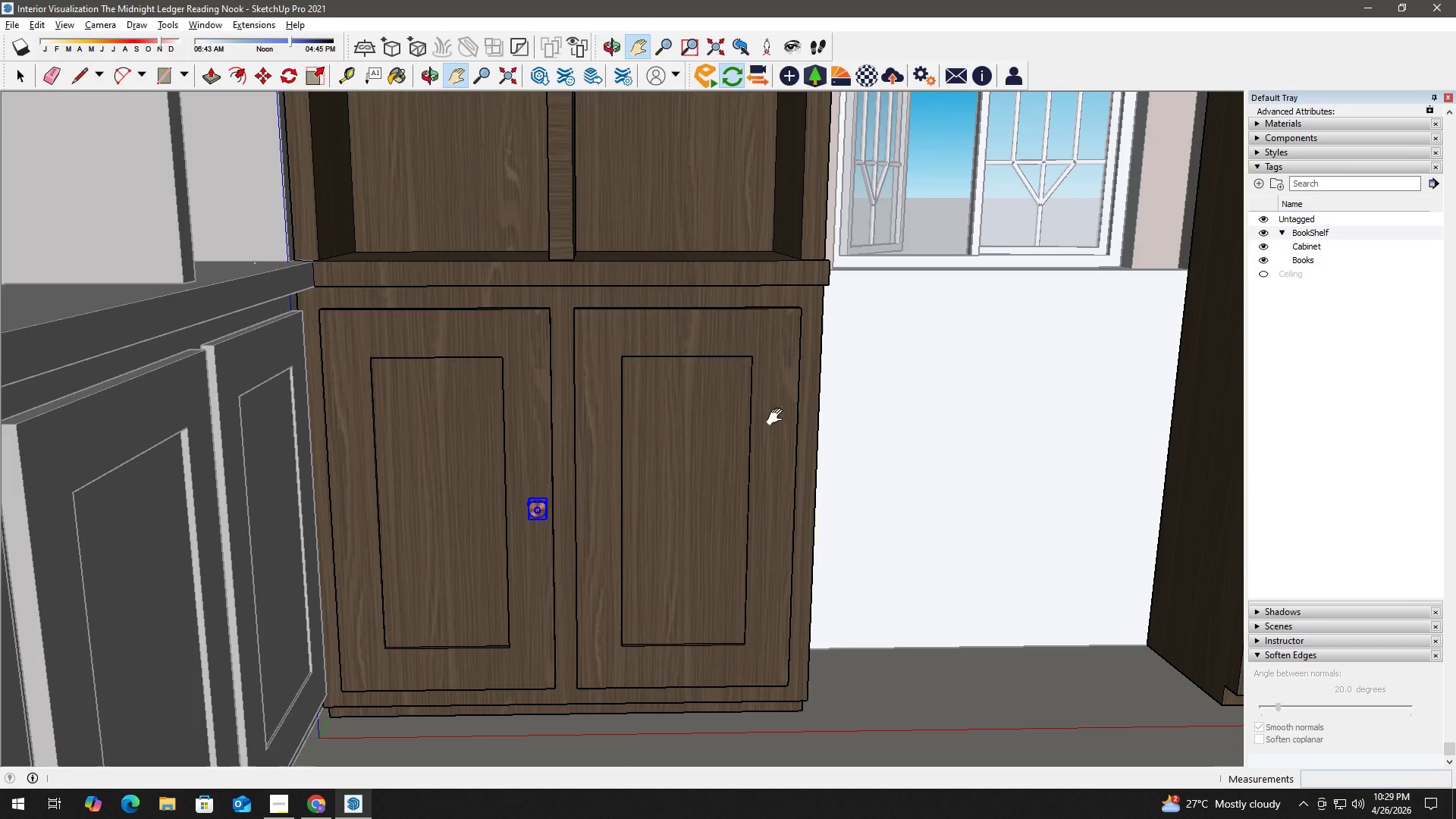 
left_click([527, 510])
 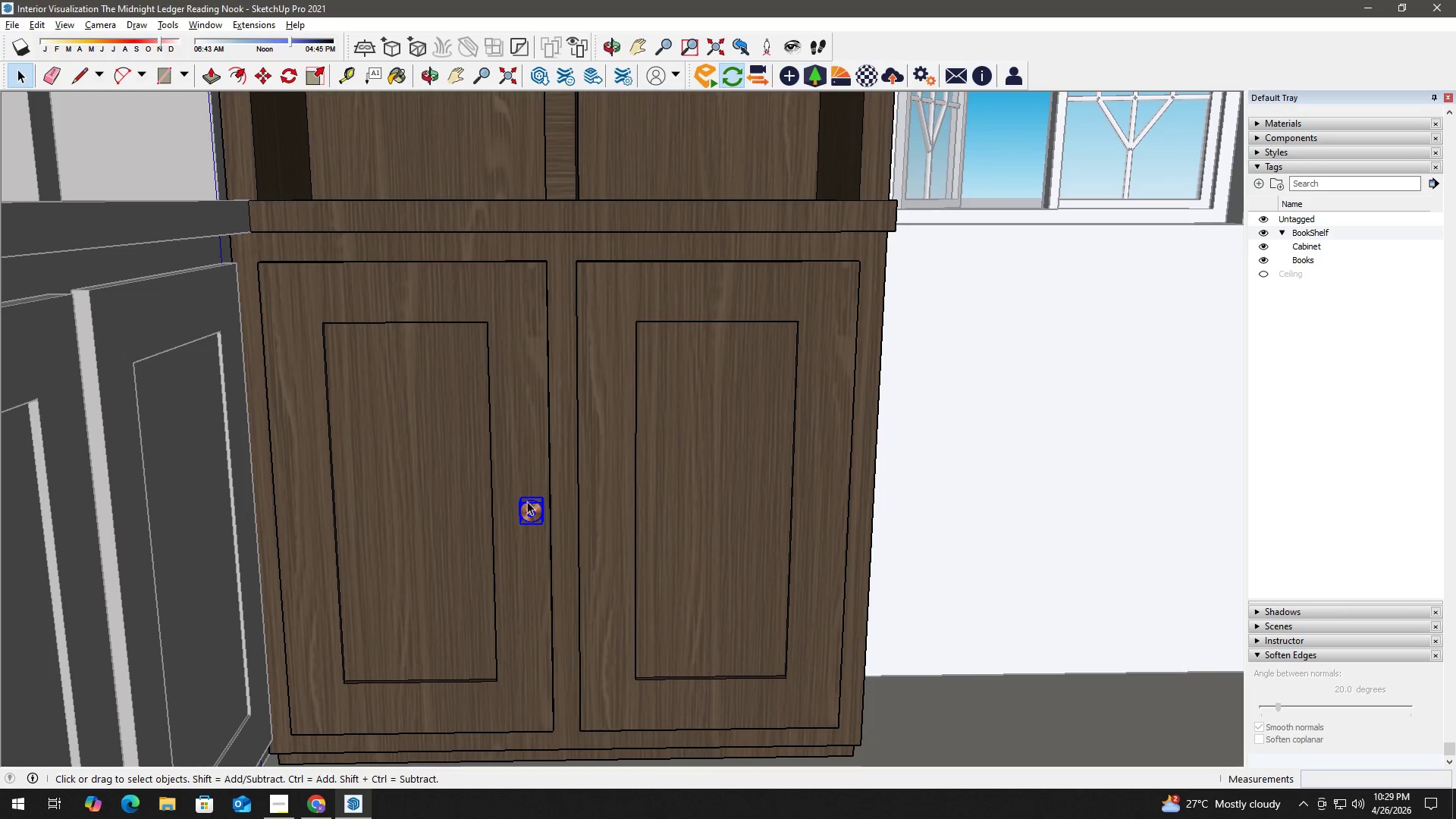 
scroll: coordinate [527, 489], scroll_direction: up, amount: 4.0
 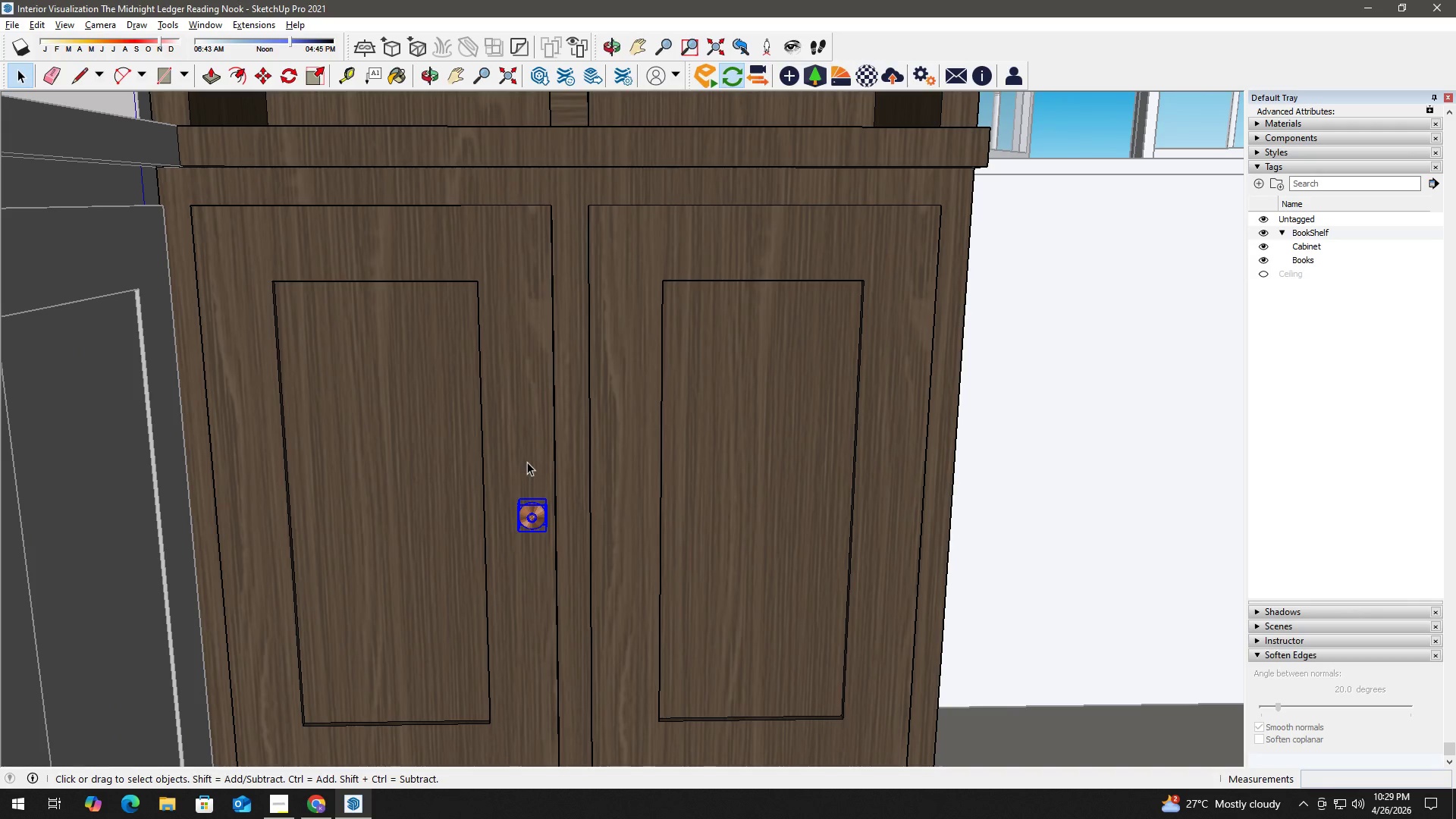 
scroll: coordinate [519, 454], scroll_direction: down, amount: 2.0
 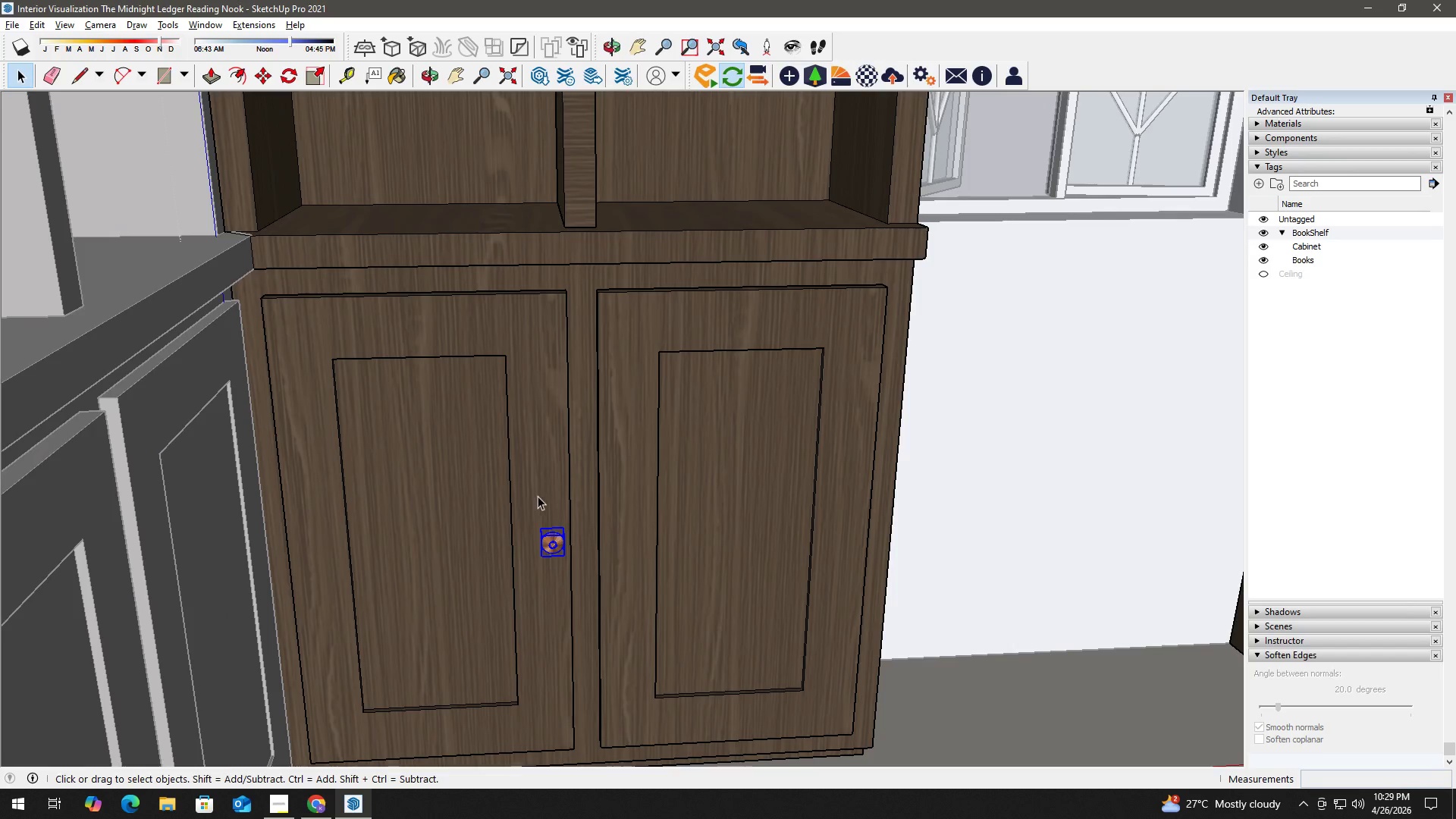 
key(M)
 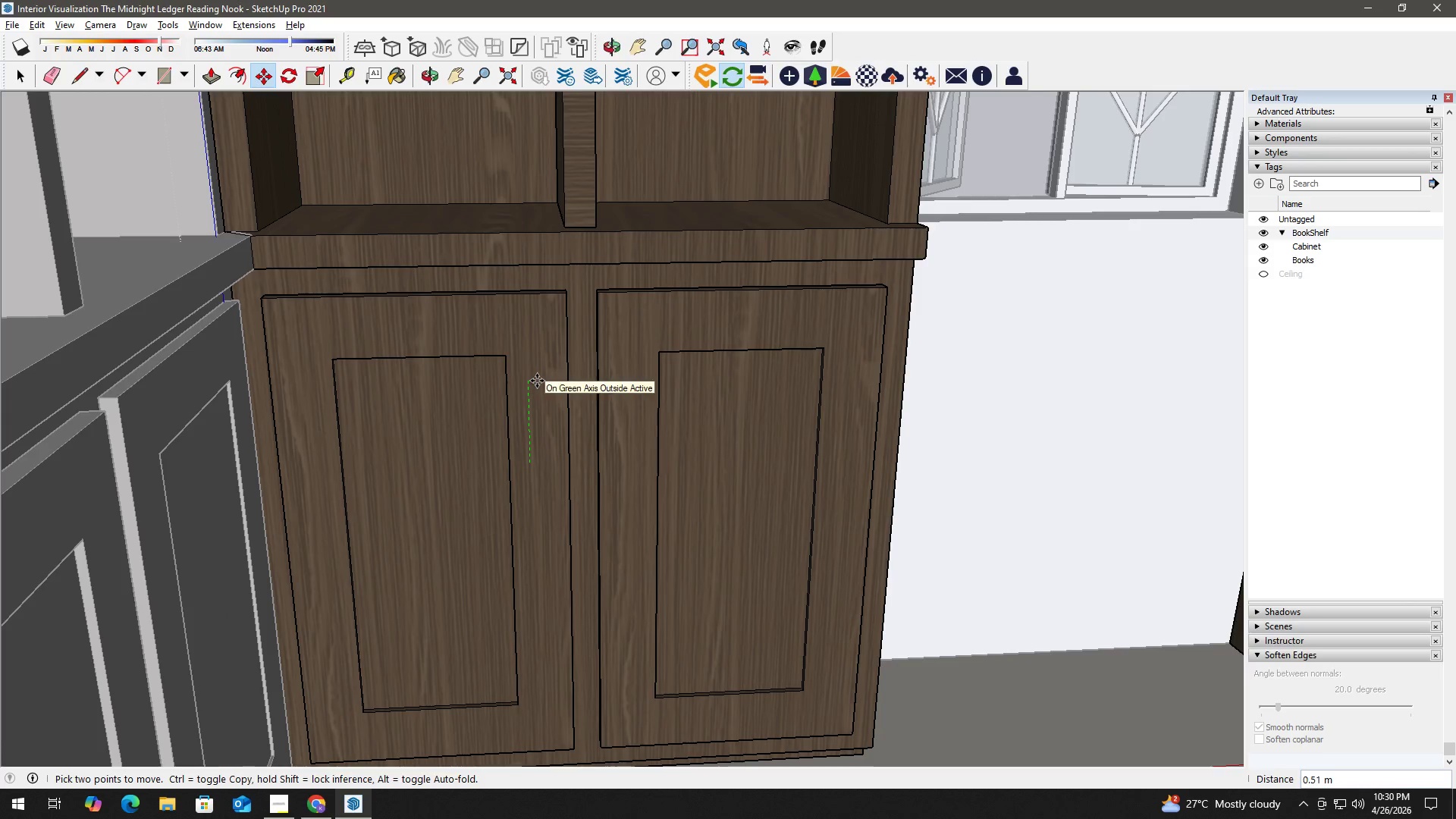 
left_click([526, 375])
 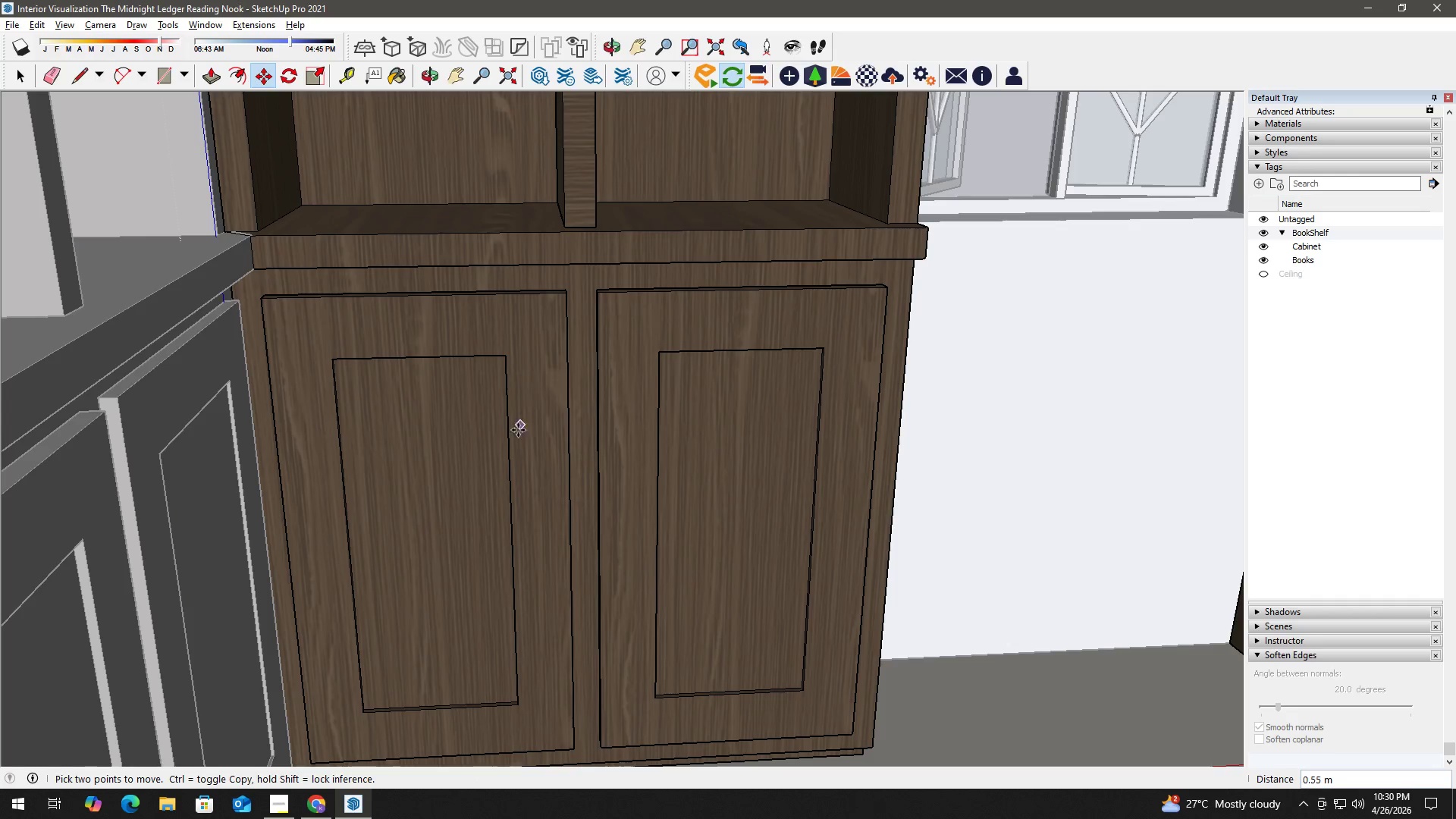 
key(Control+Z)
 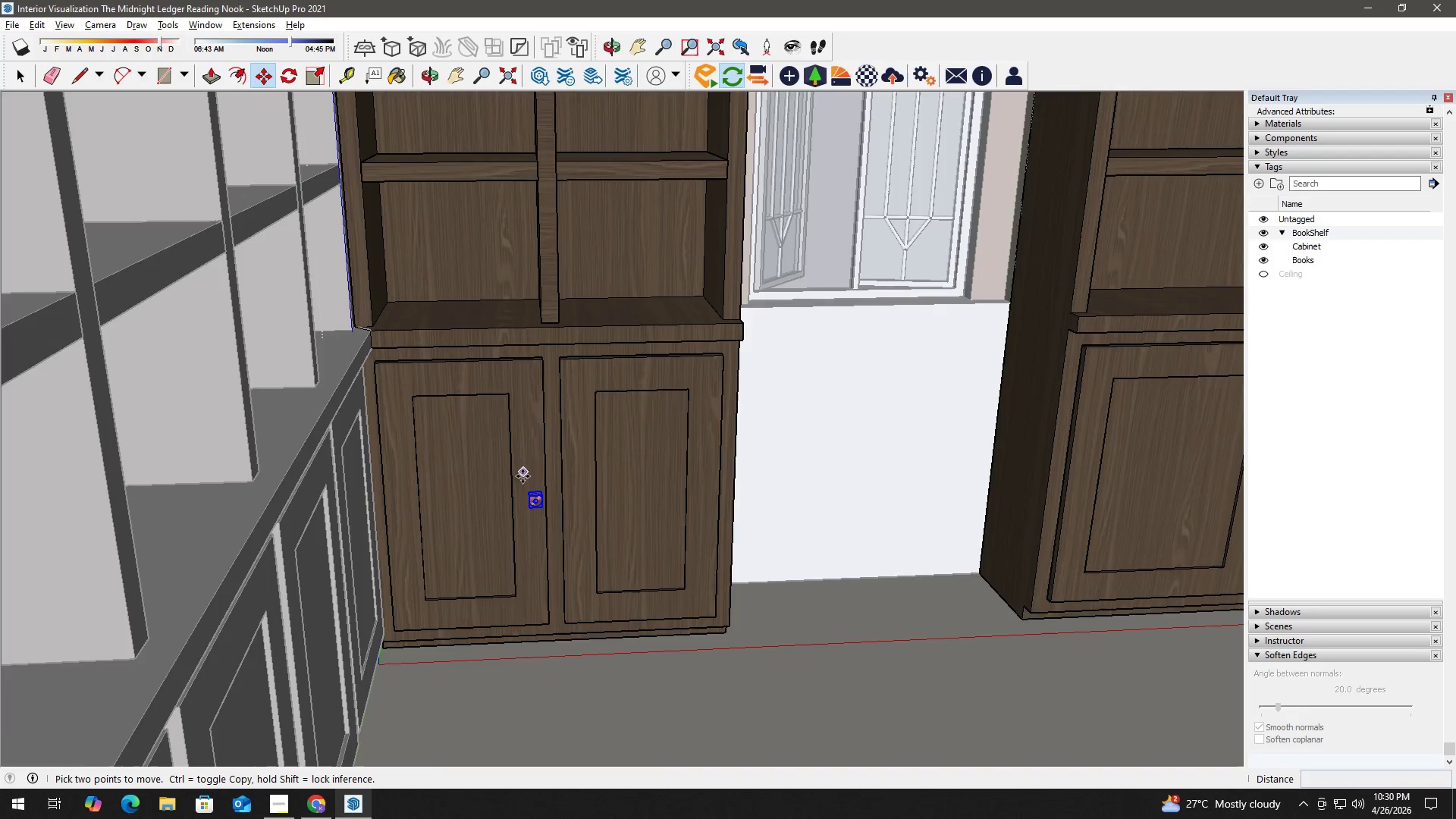 
scroll: coordinate [513, 444], scroll_direction: down, amount: 6.0
 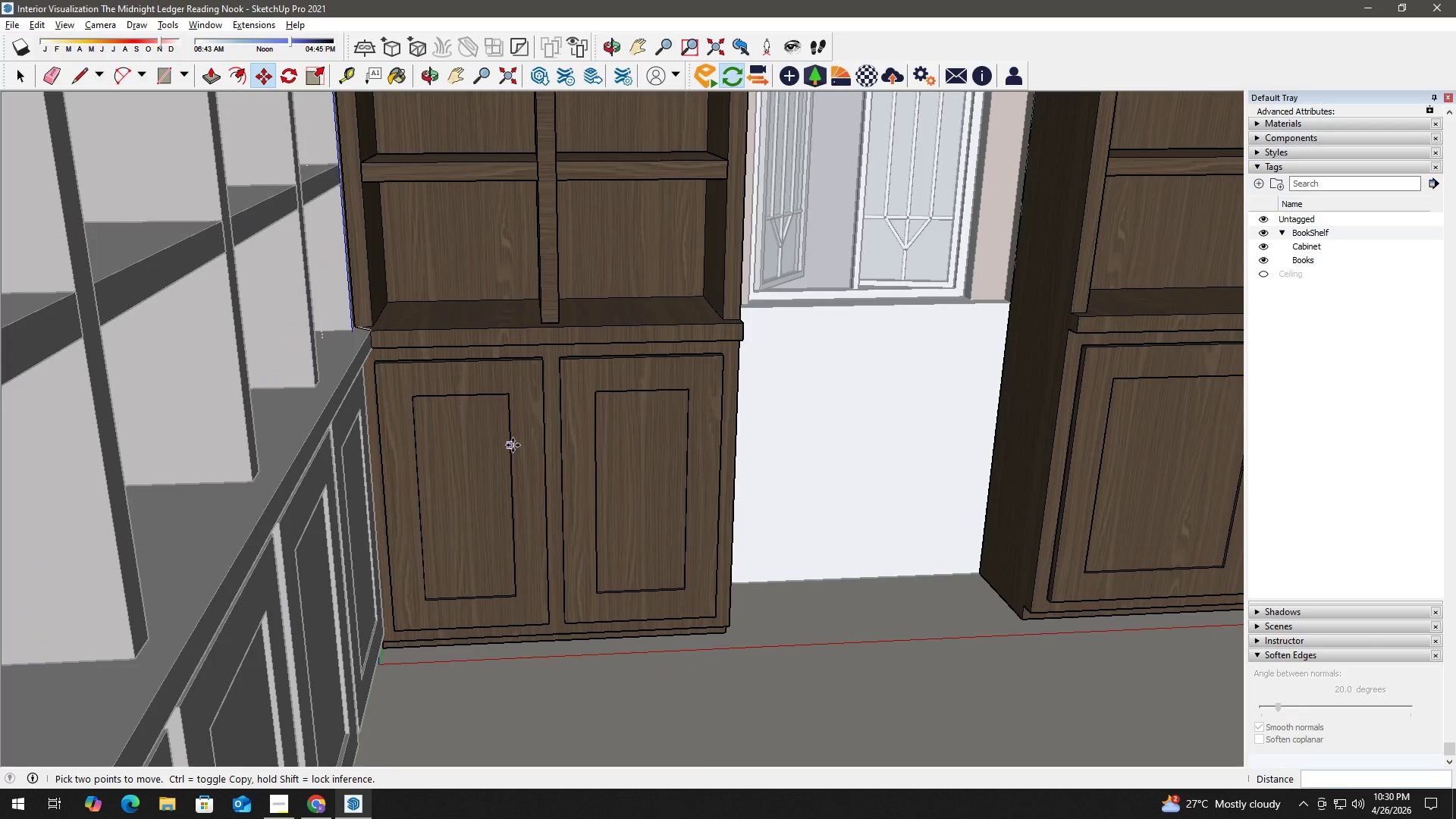 
scroll: coordinate [507, 502], scroll_direction: up, amount: 10.0
 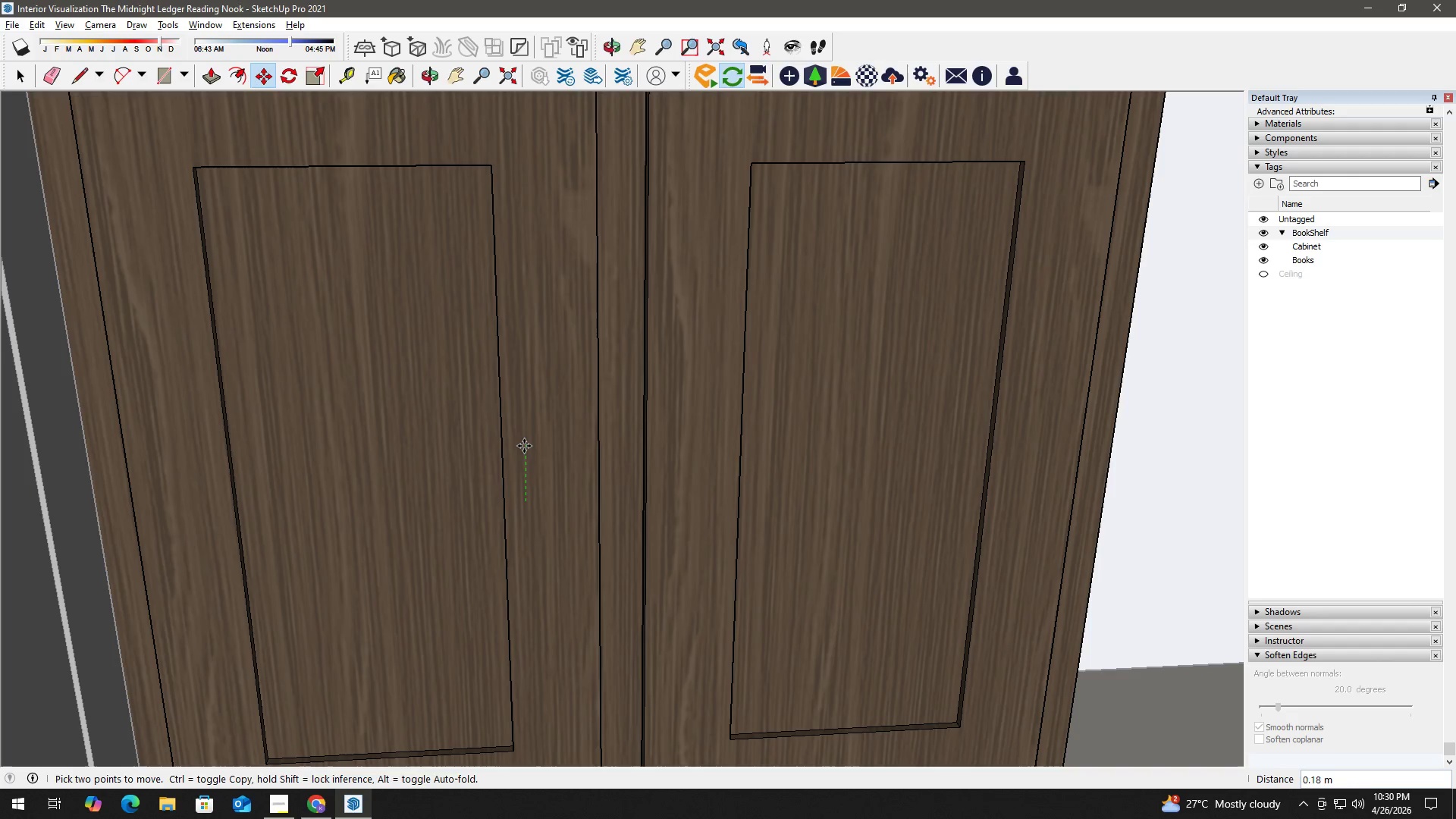 
key(Space)
 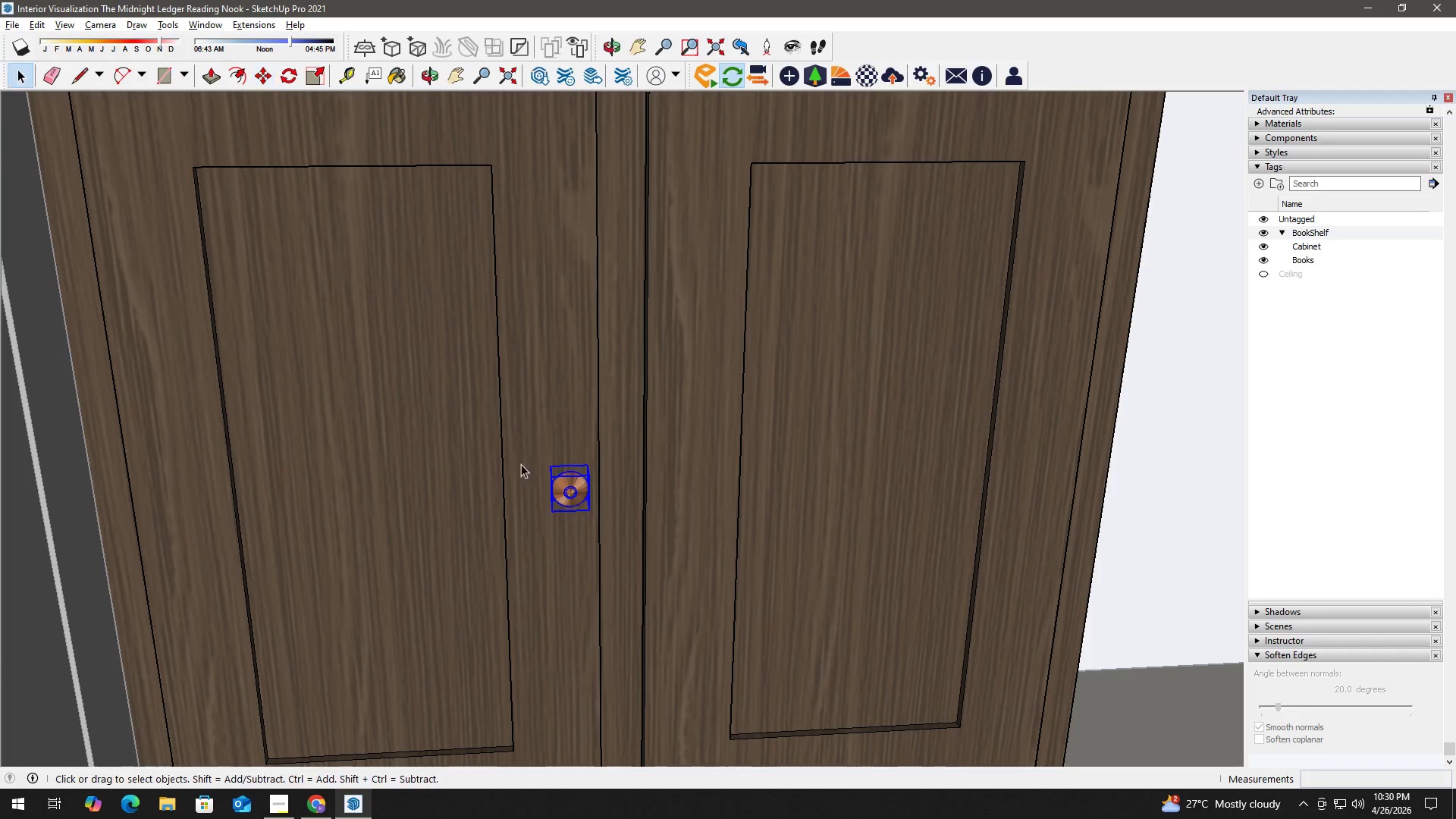 
scroll: coordinate [528, 492], scroll_direction: down, amount: 2.0
 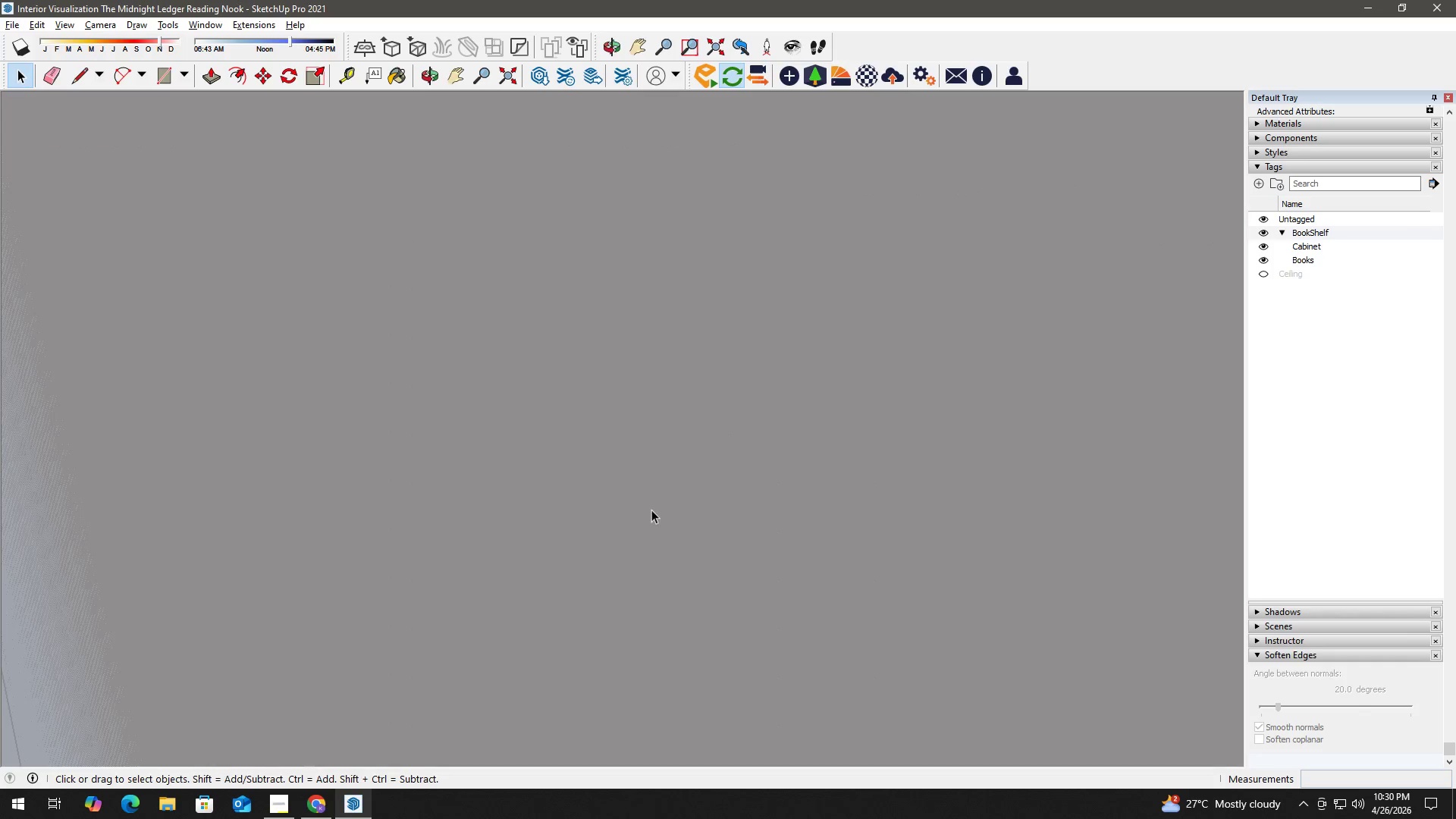 
key(H)
 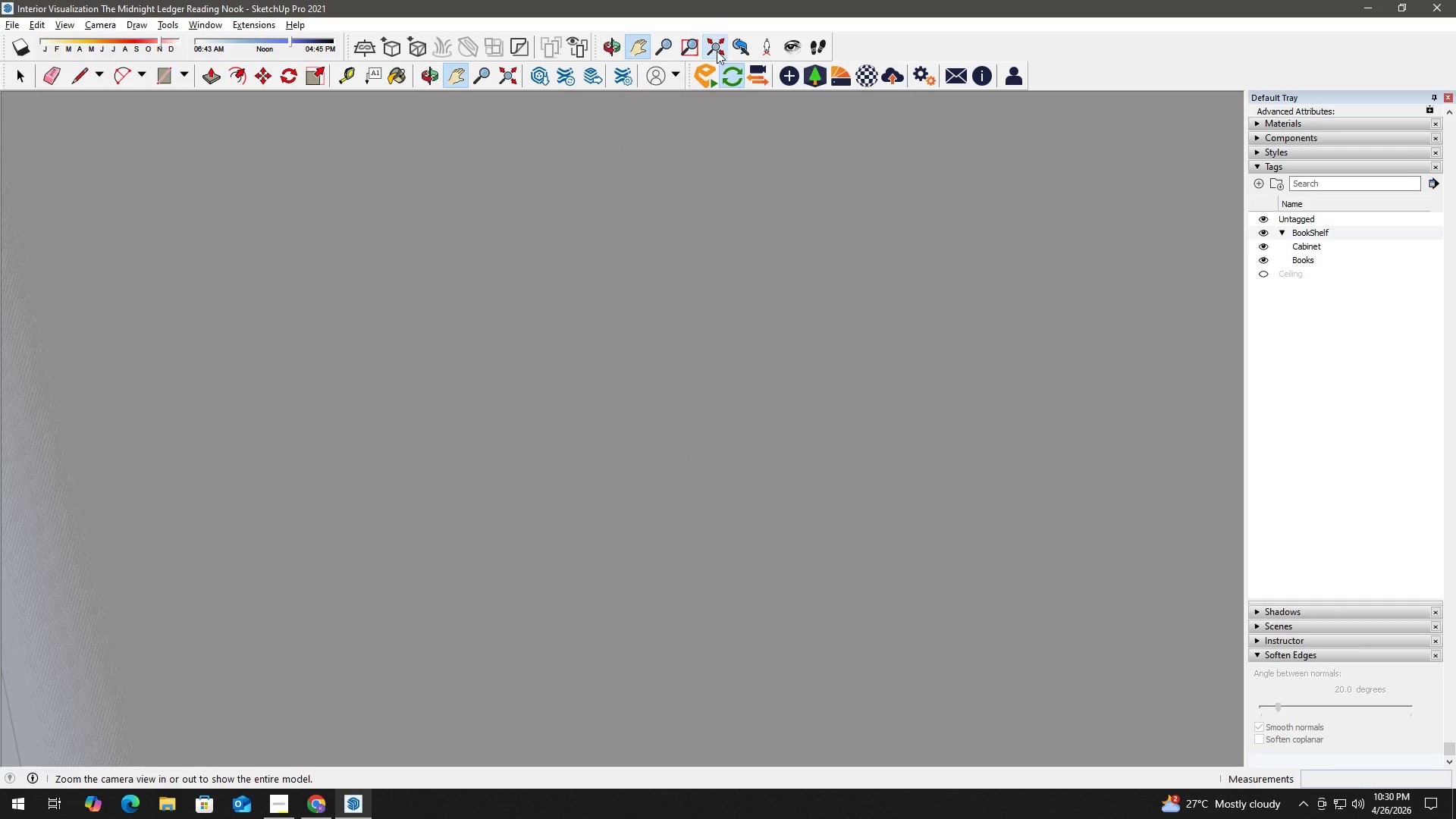 
scroll: coordinate [776, 359], scroll_direction: down, amount: 1.0
 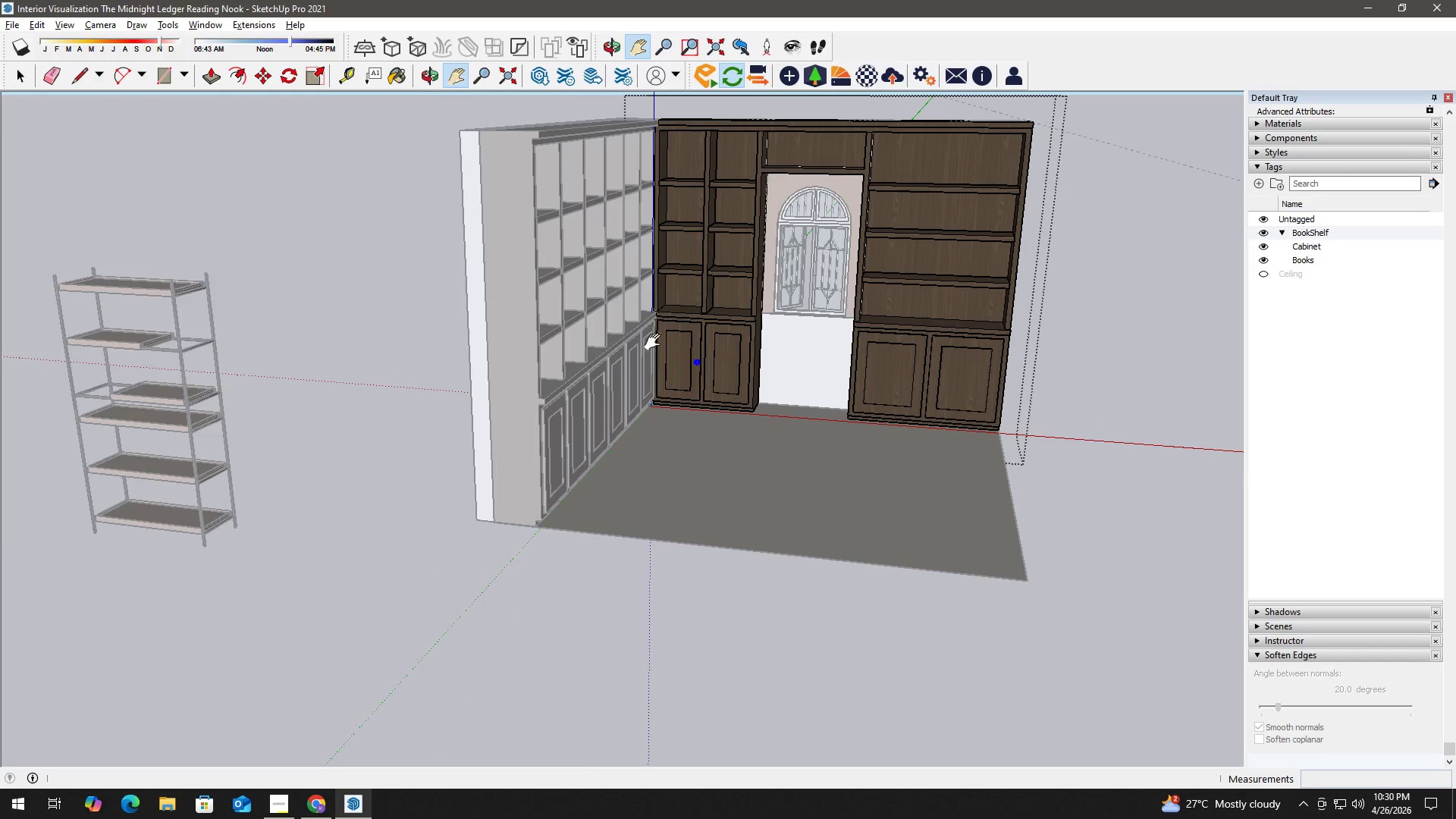 
key(M)
 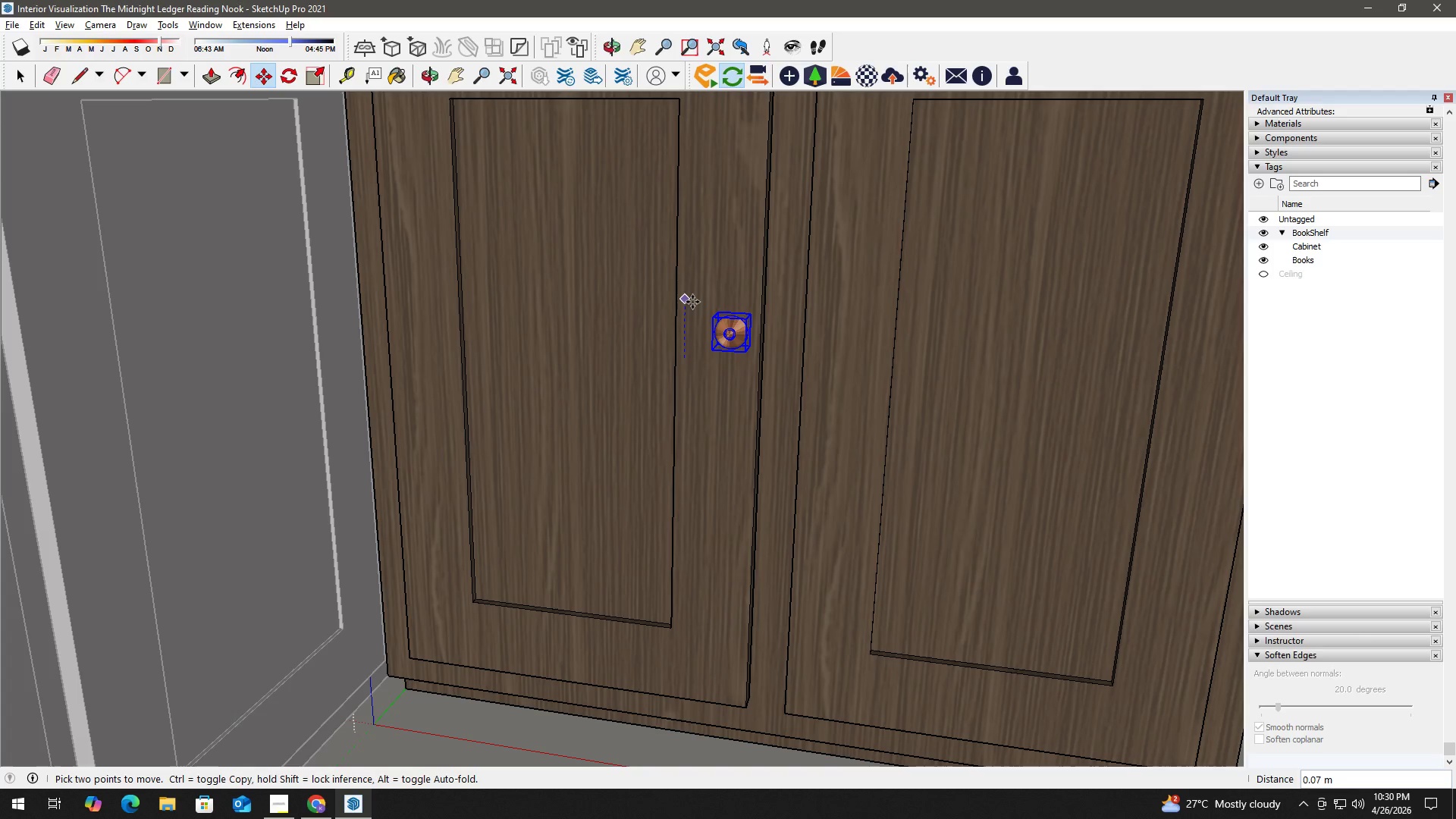 
scroll: coordinate [701, 372], scroll_direction: up, amount: 21.0
 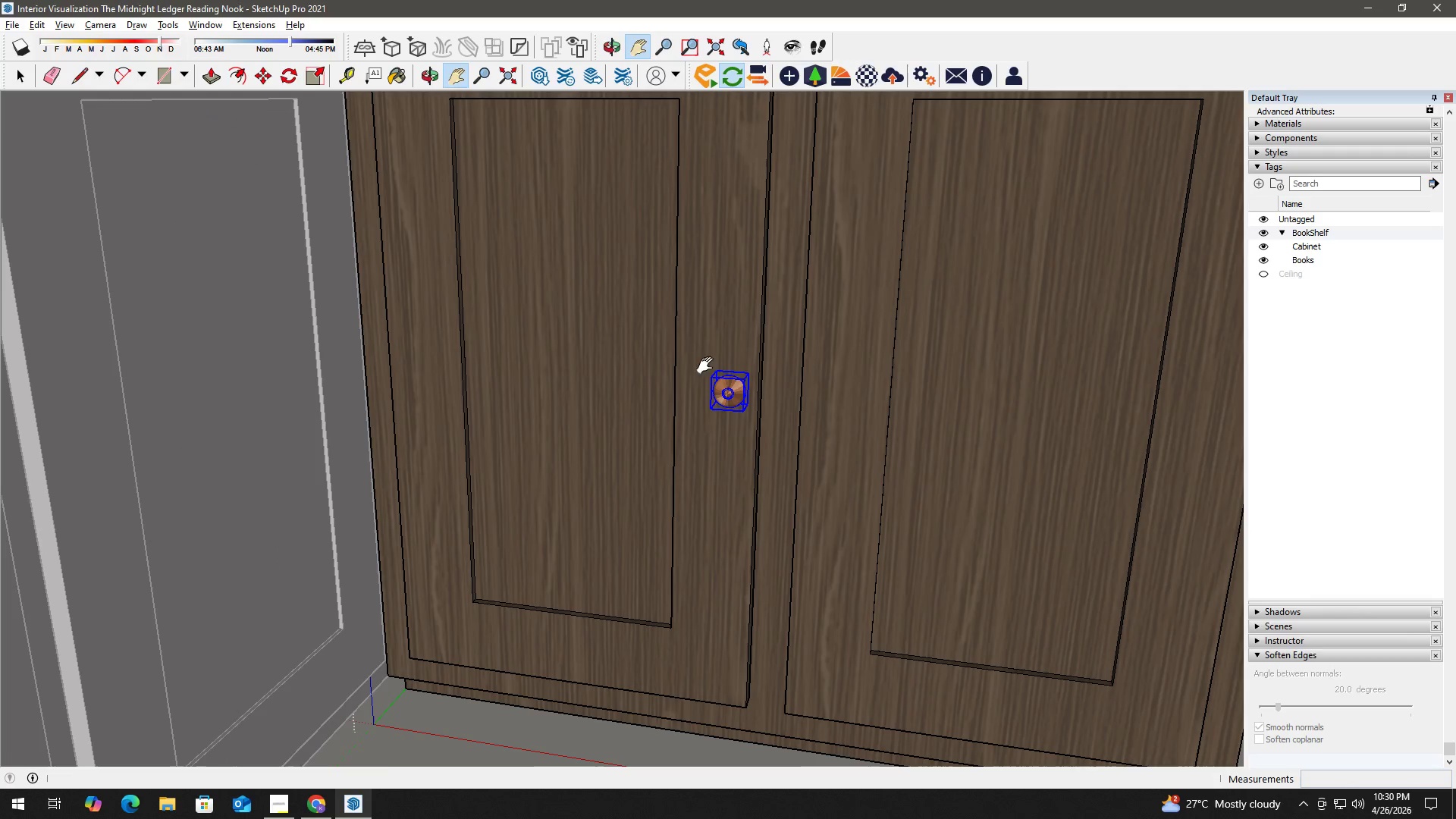 
key(Numpad0)
 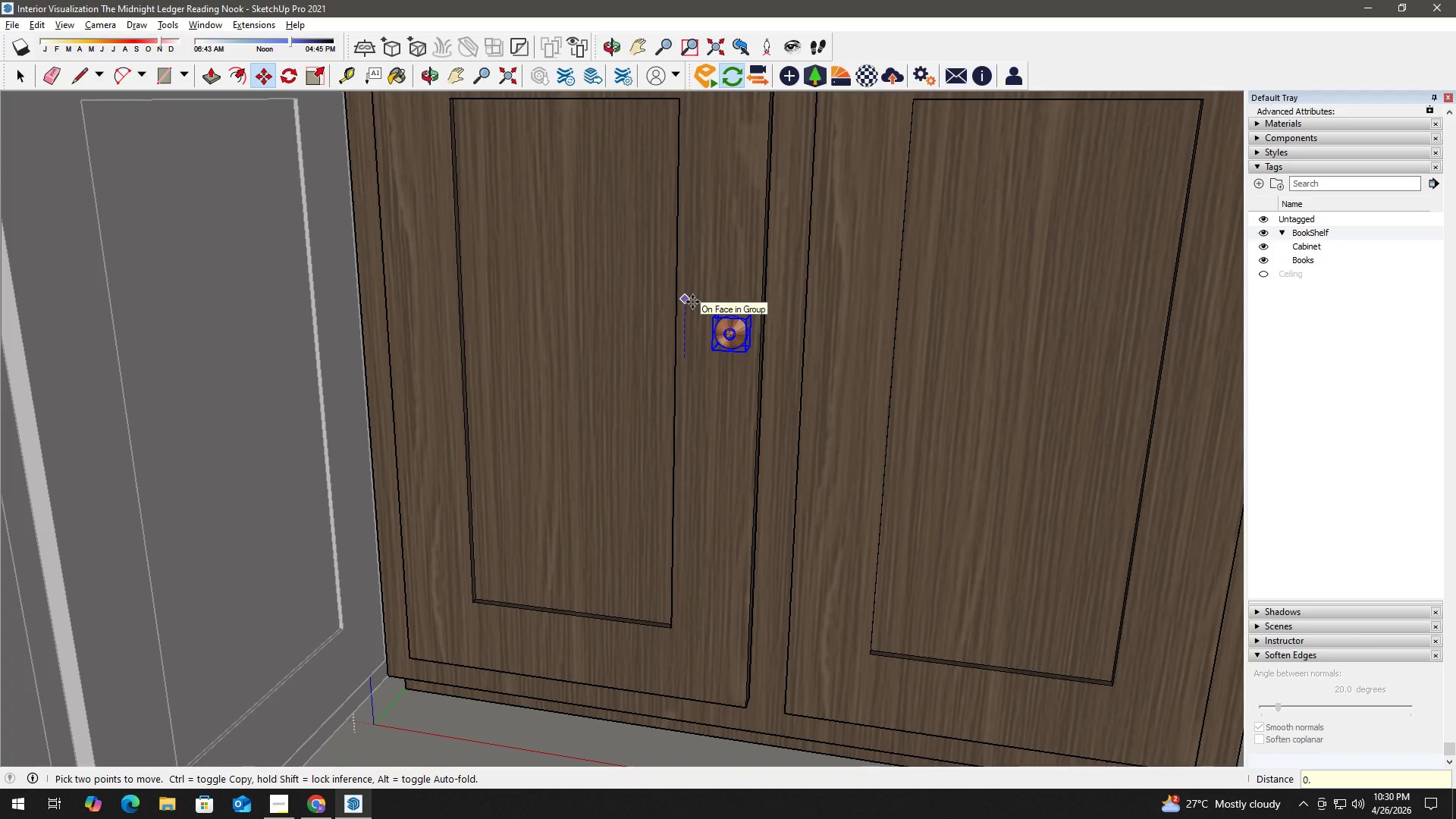 
key(NumpadDecimal)
 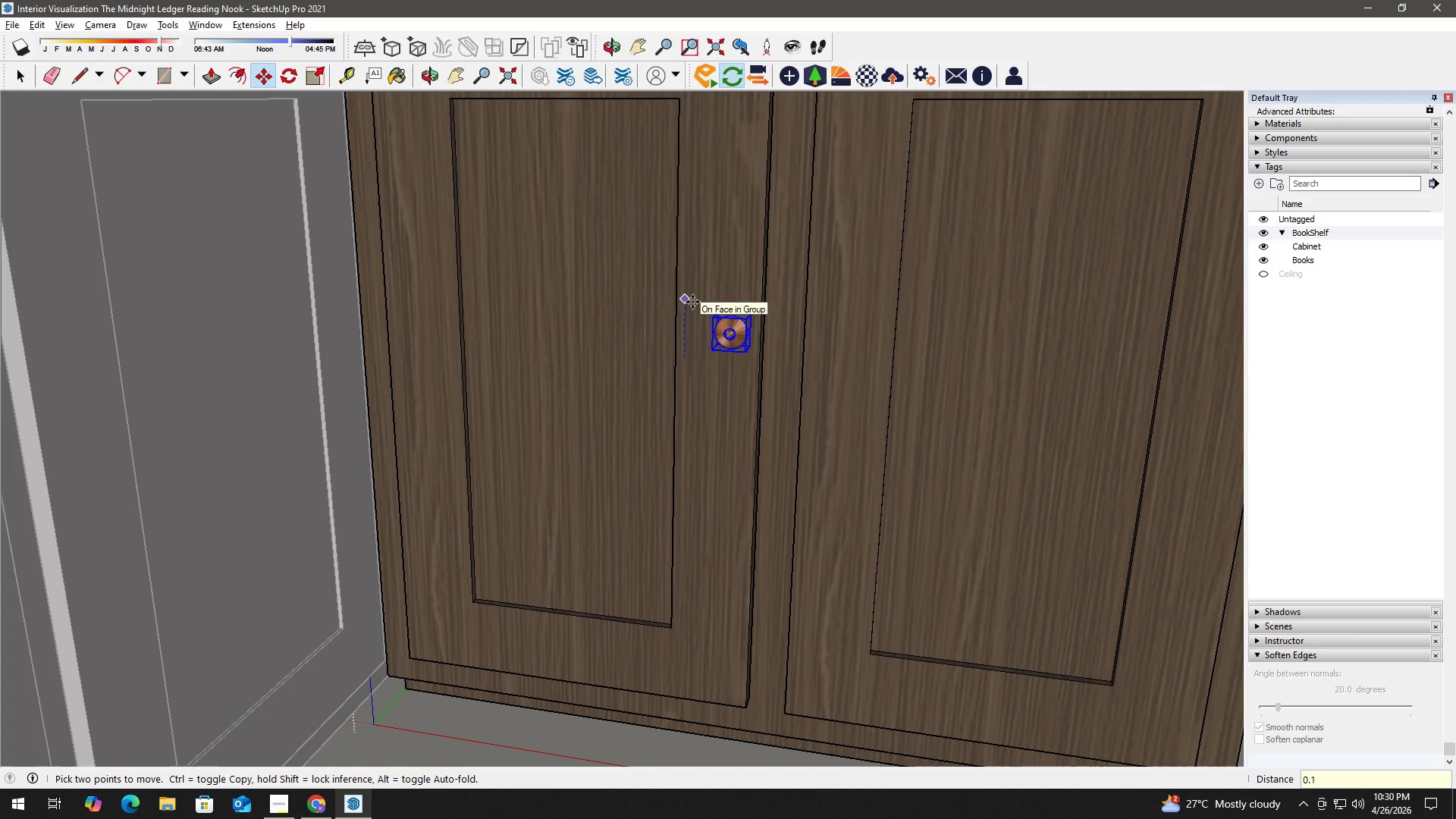 
key(Numpad1)
 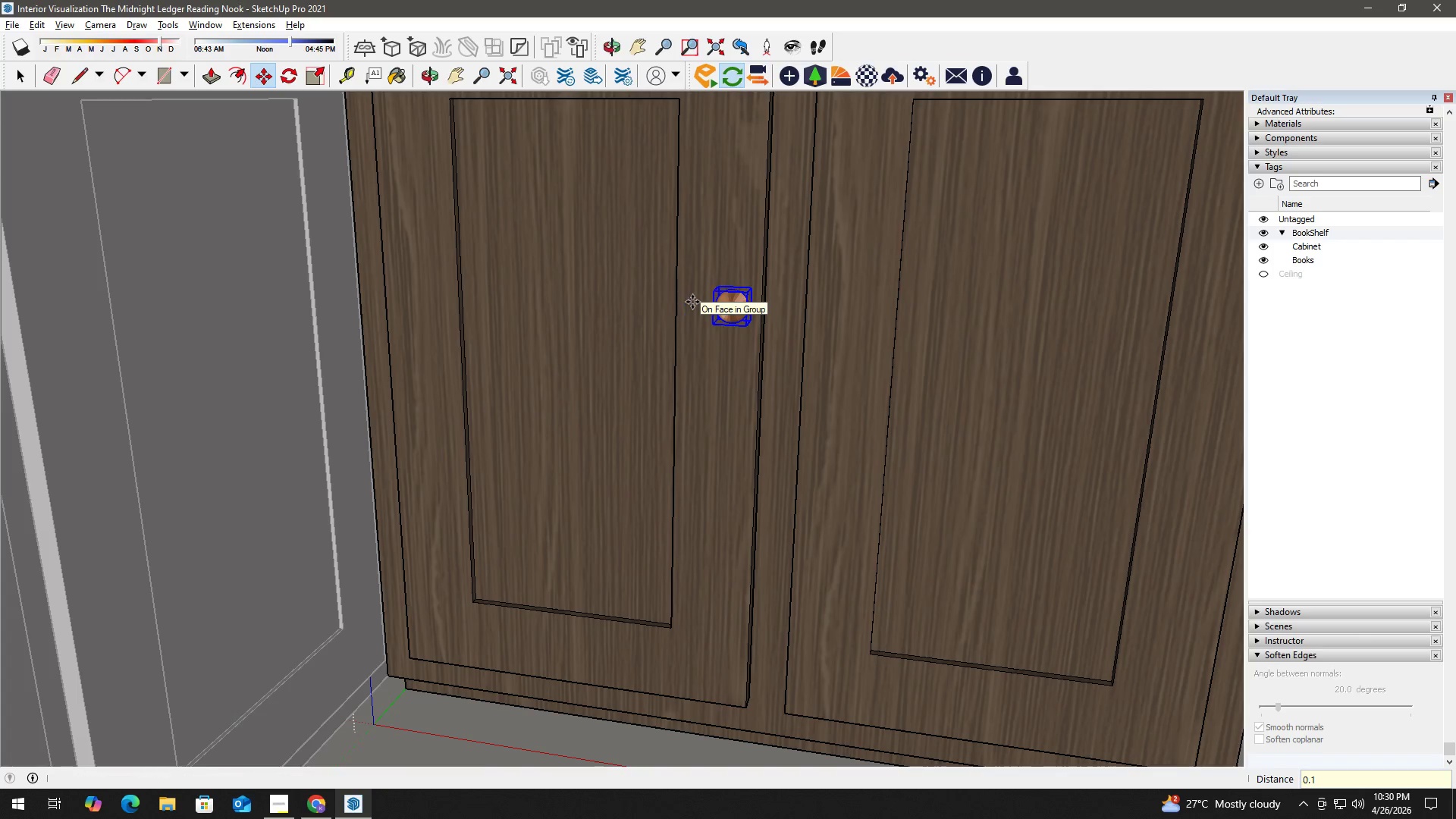 
key(NumpadEnter)
 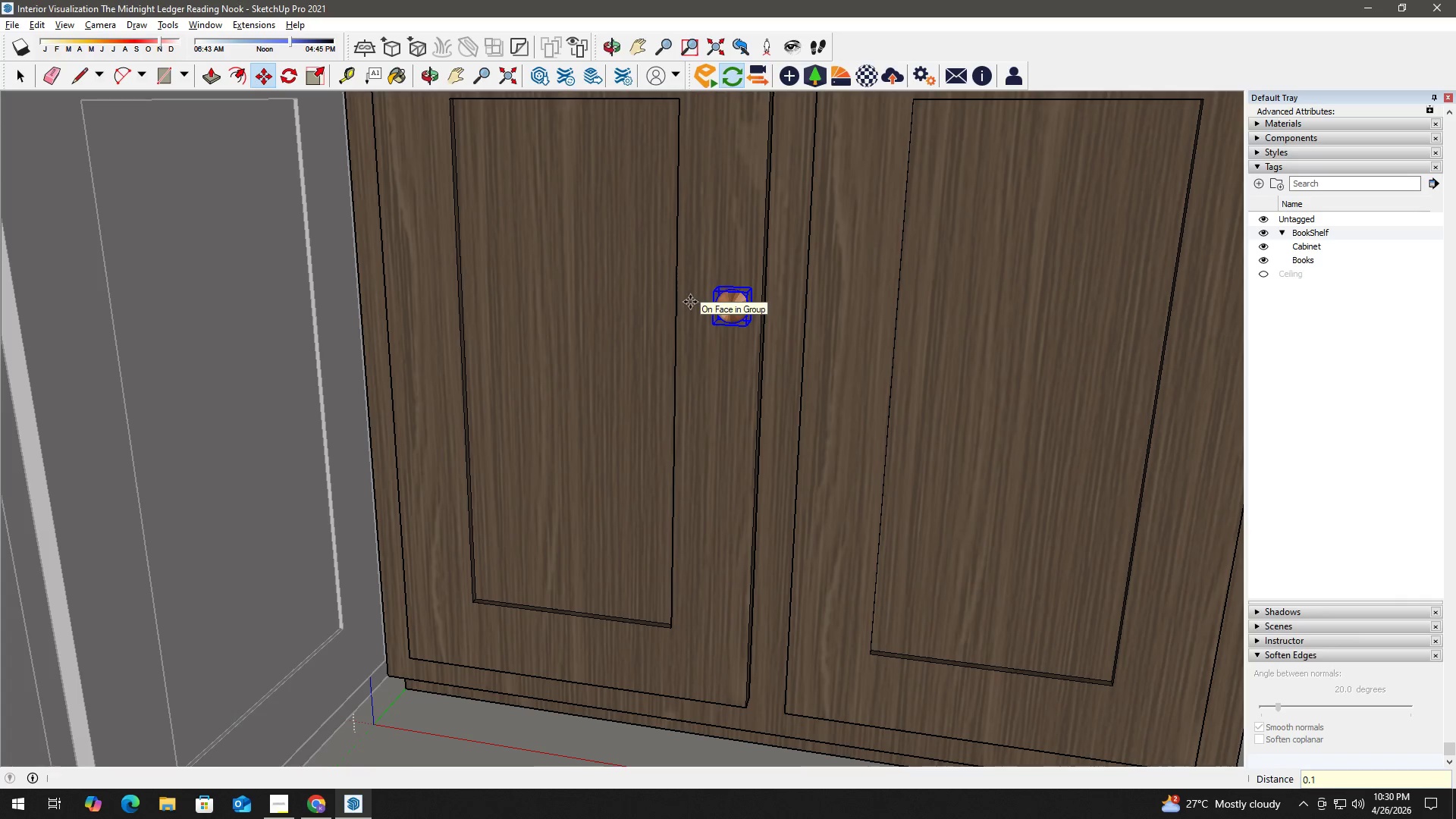 
hold_key(key=Space, duration=5.44)
 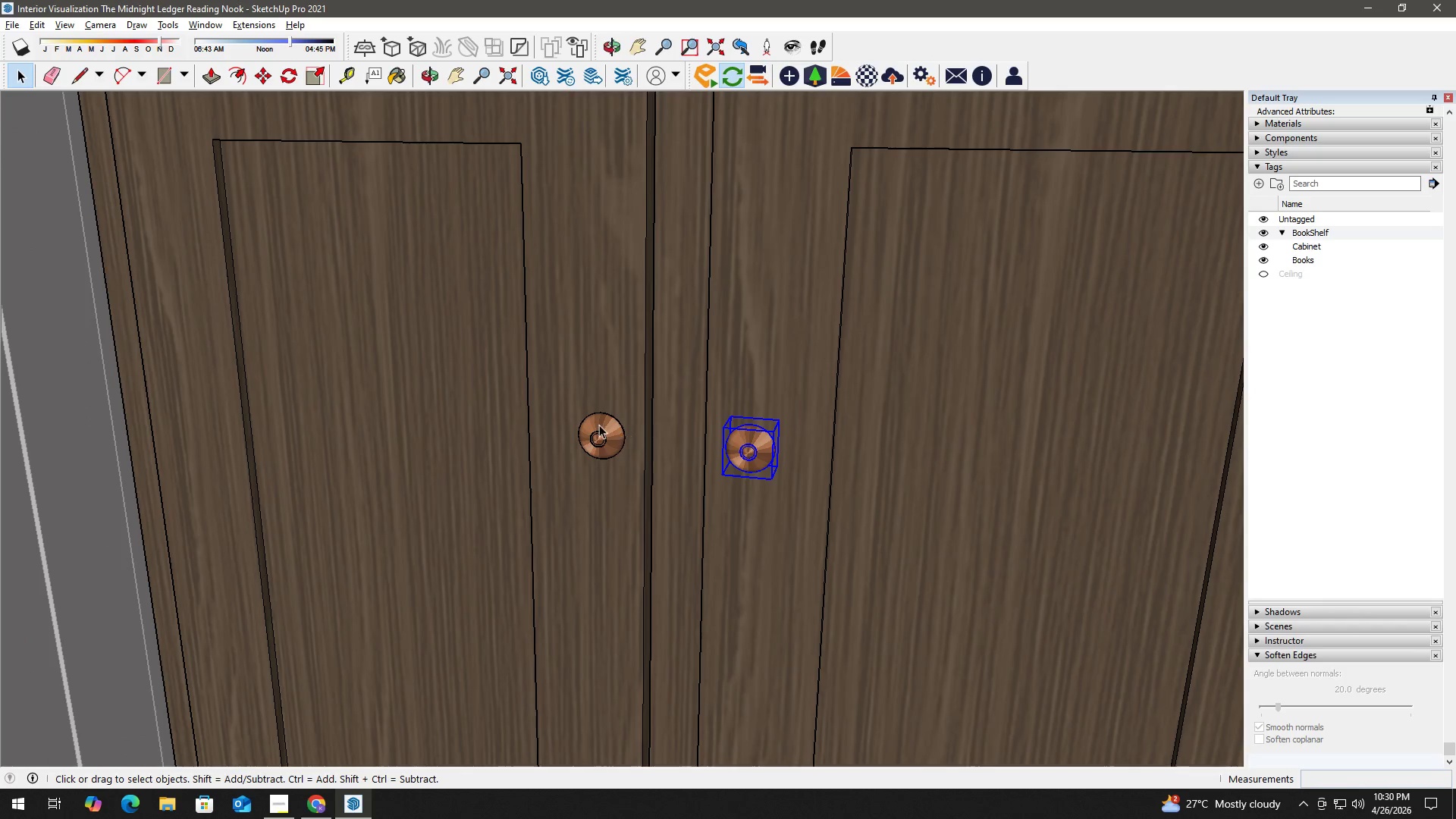 
key(H)
 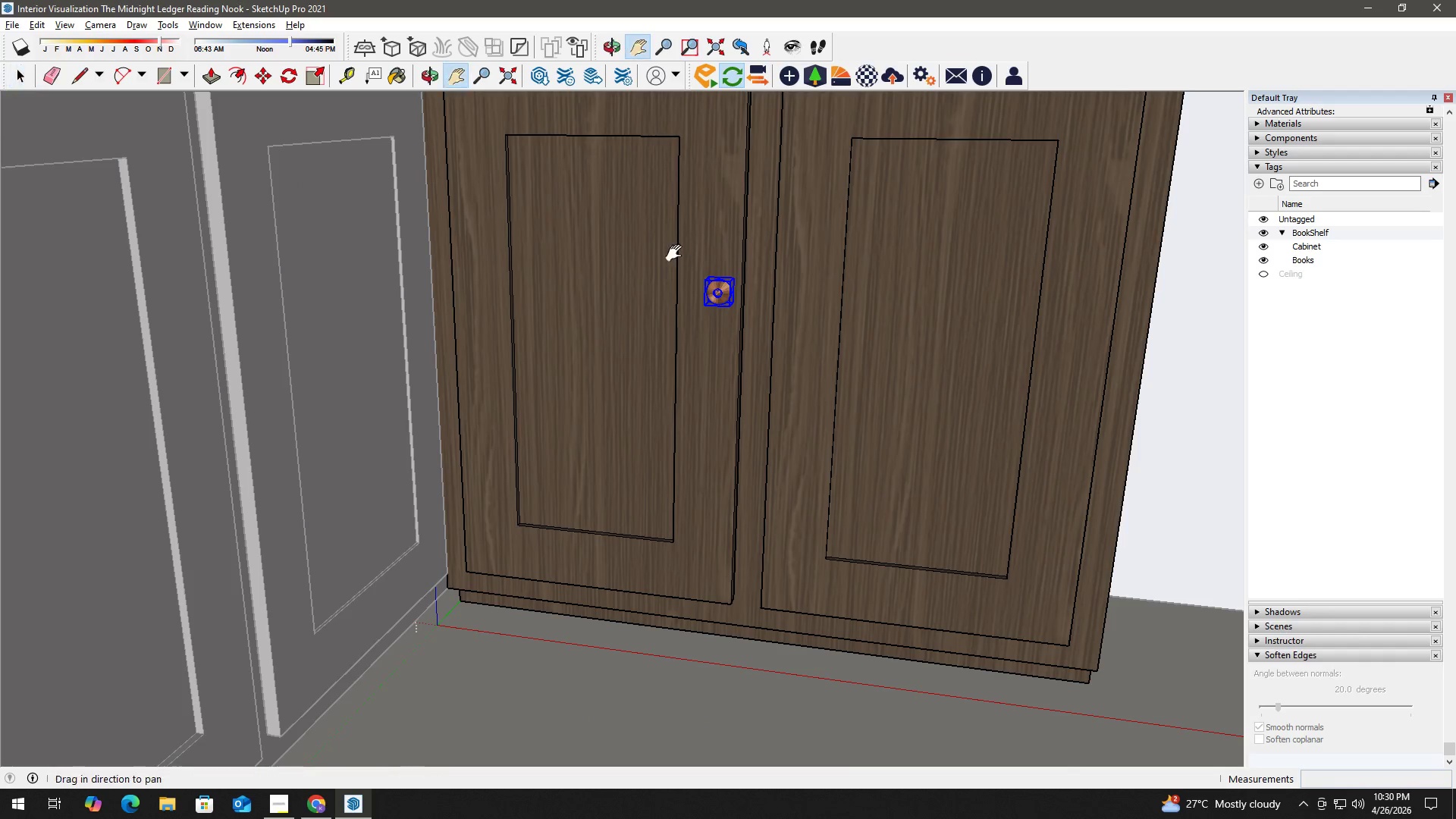 
left_click_drag(start_coordinate=[677, 253], to_coordinate=[581, 372])
 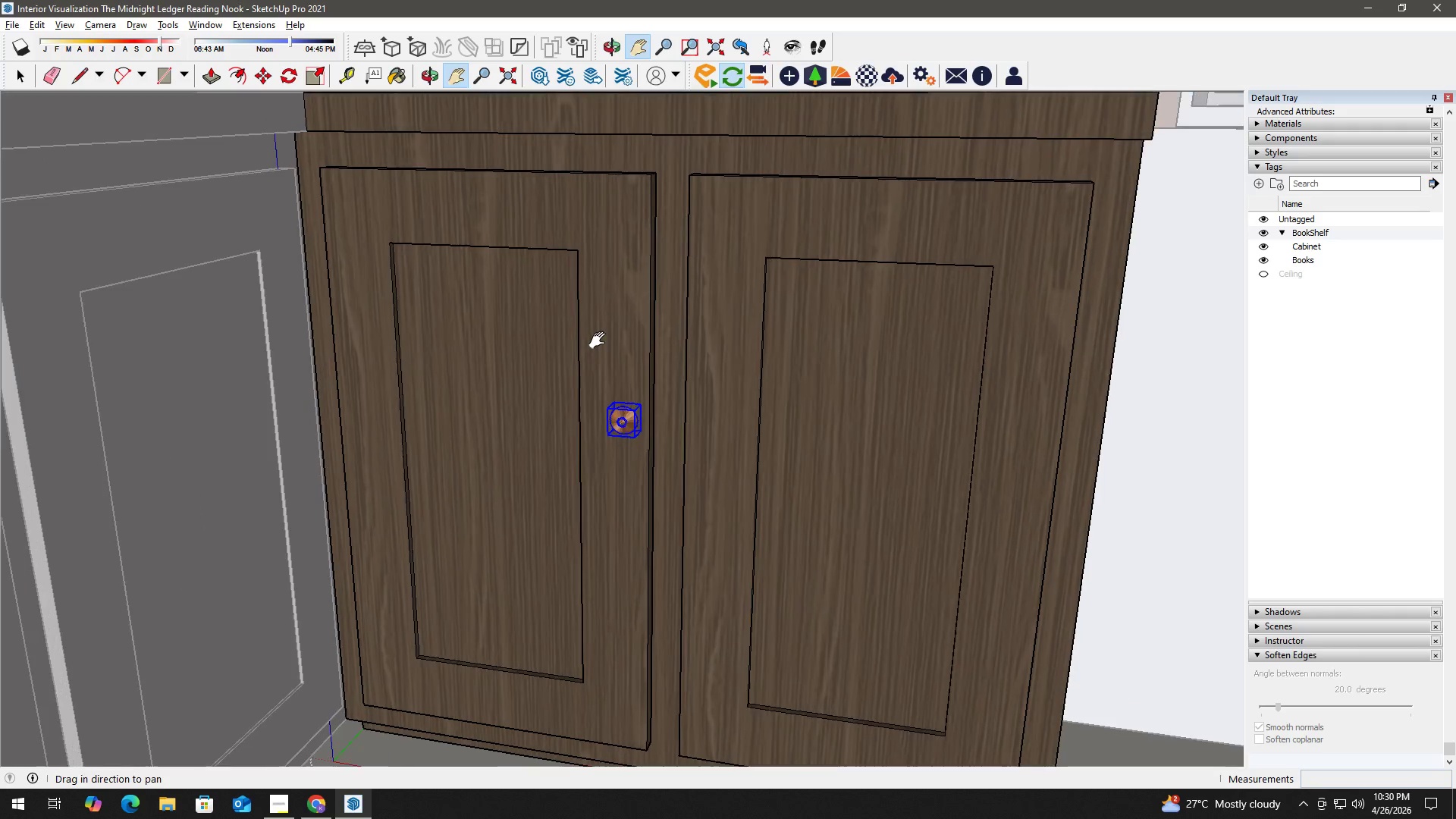 
scroll: coordinate [679, 248], scroll_direction: down, amount: 3.0
 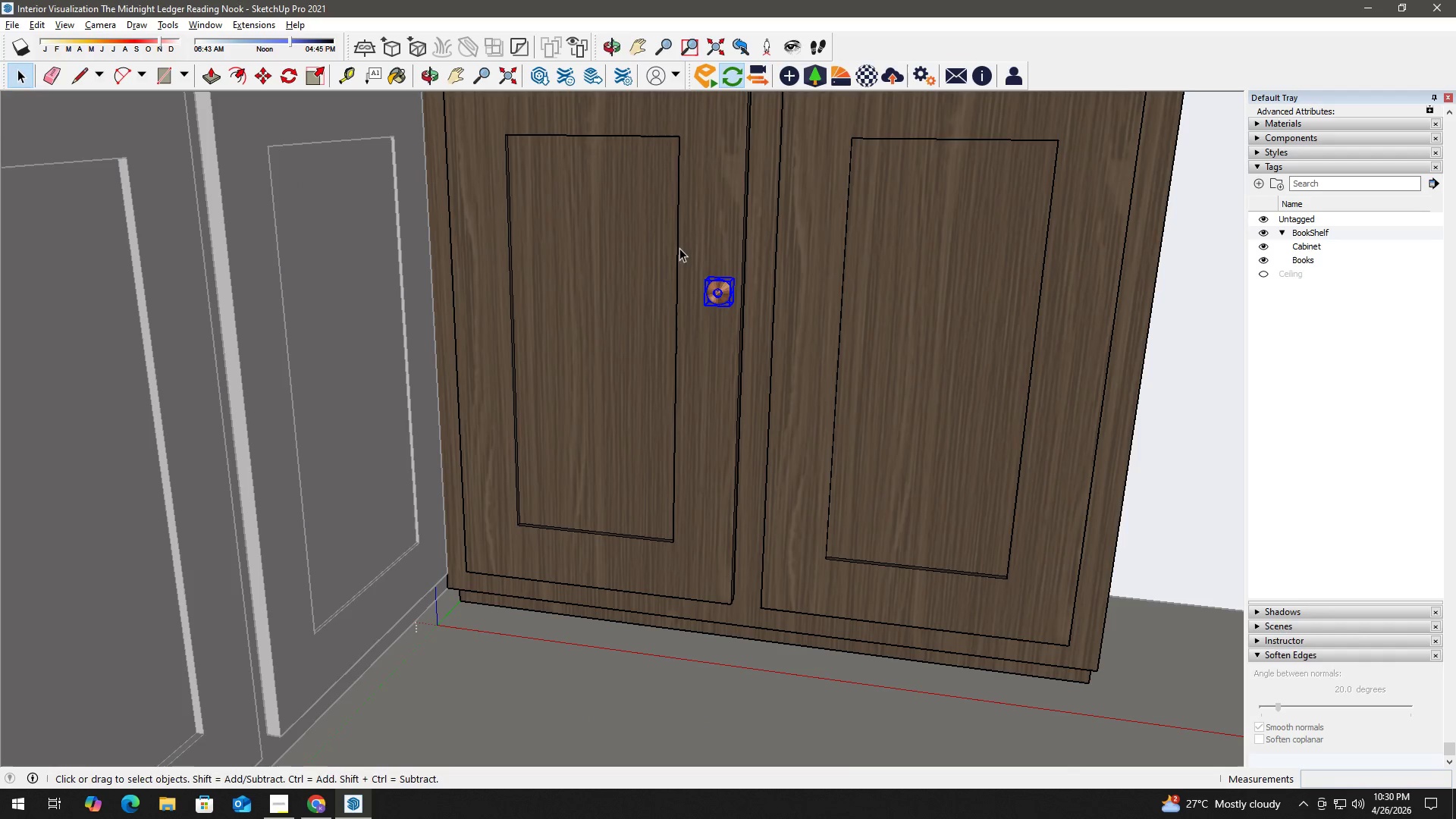 
scroll: coordinate [603, 361], scroll_direction: up, amount: 3.0
 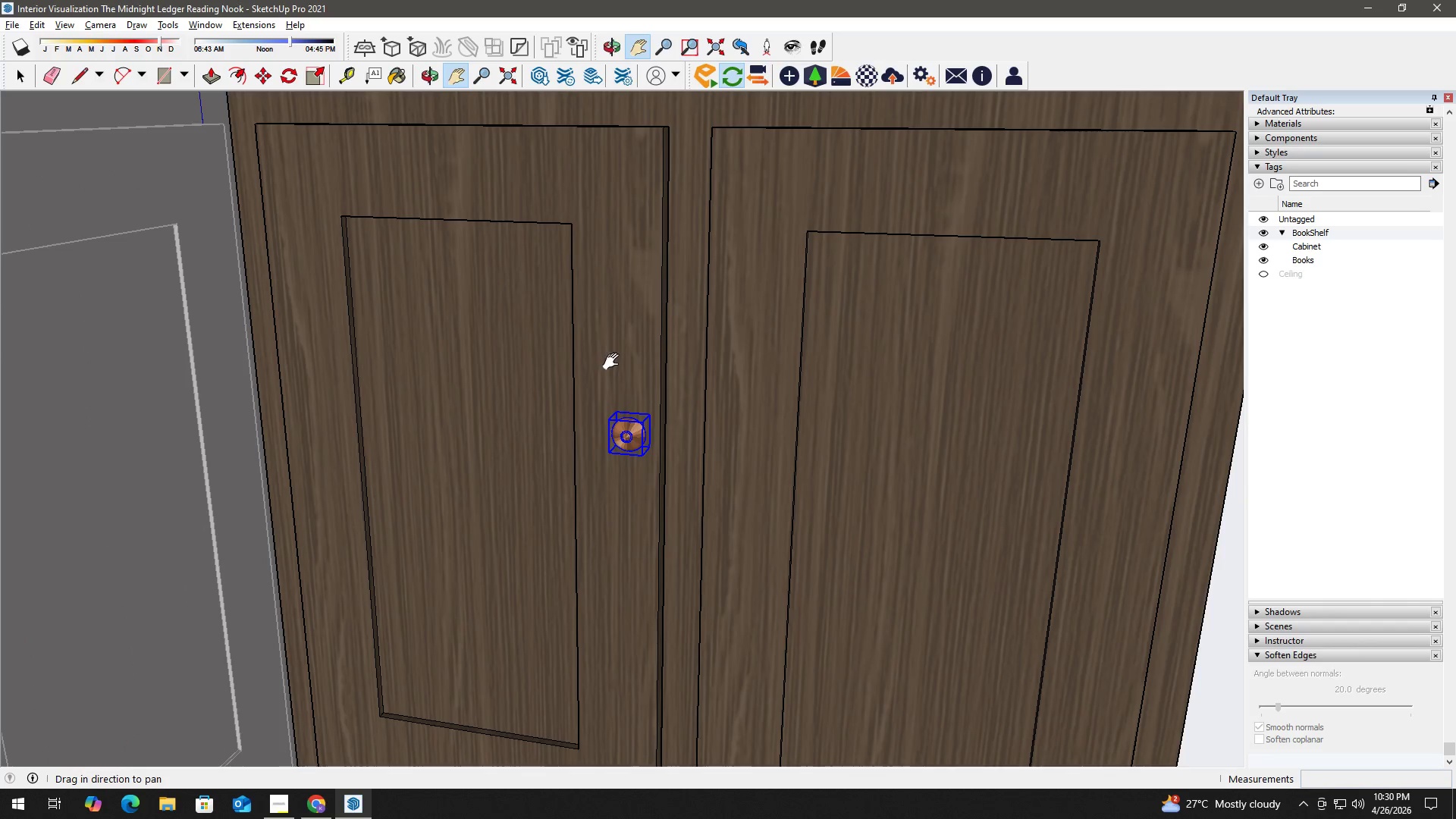 
key(M)
 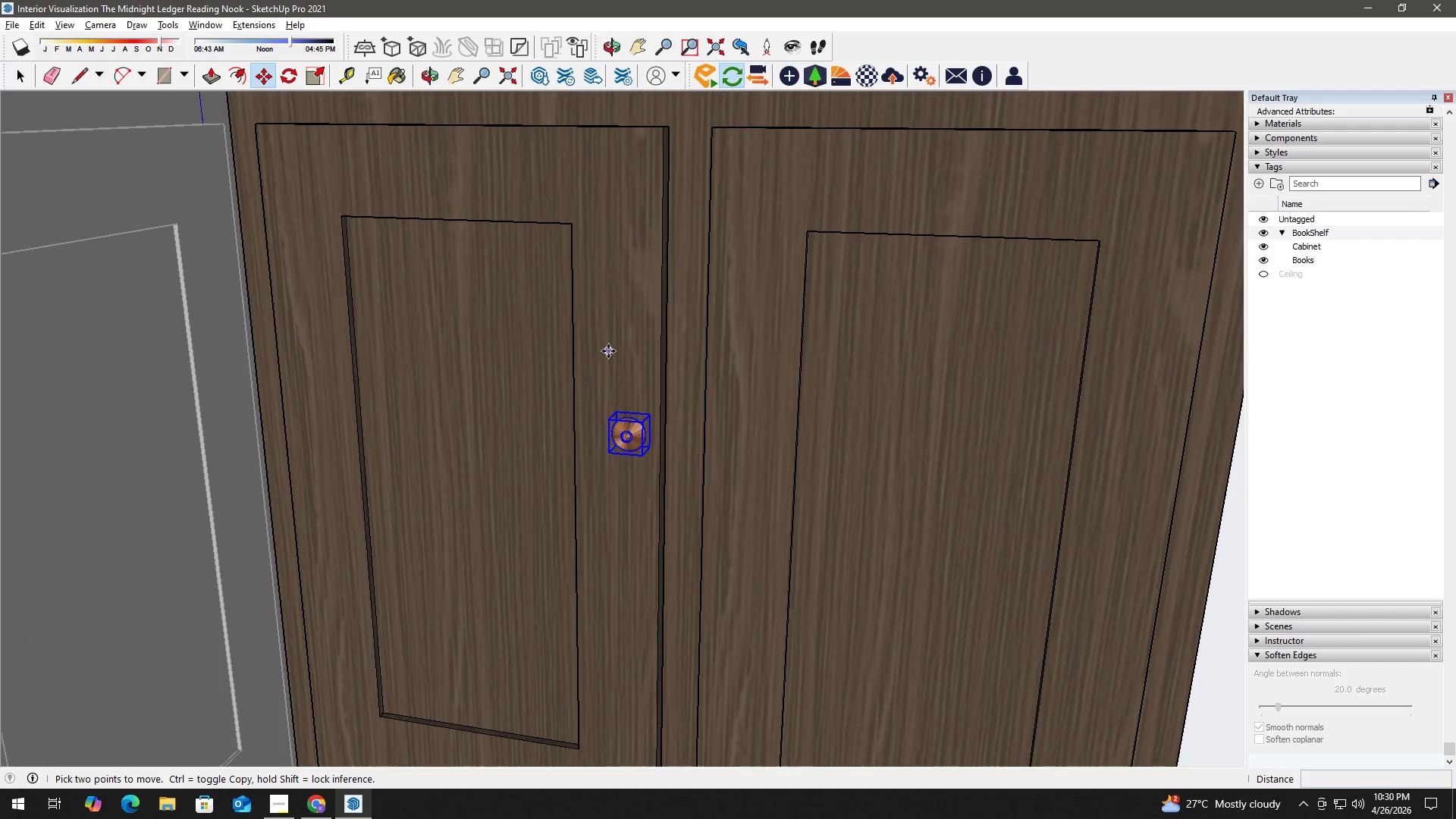 
left_click([608, 350])
 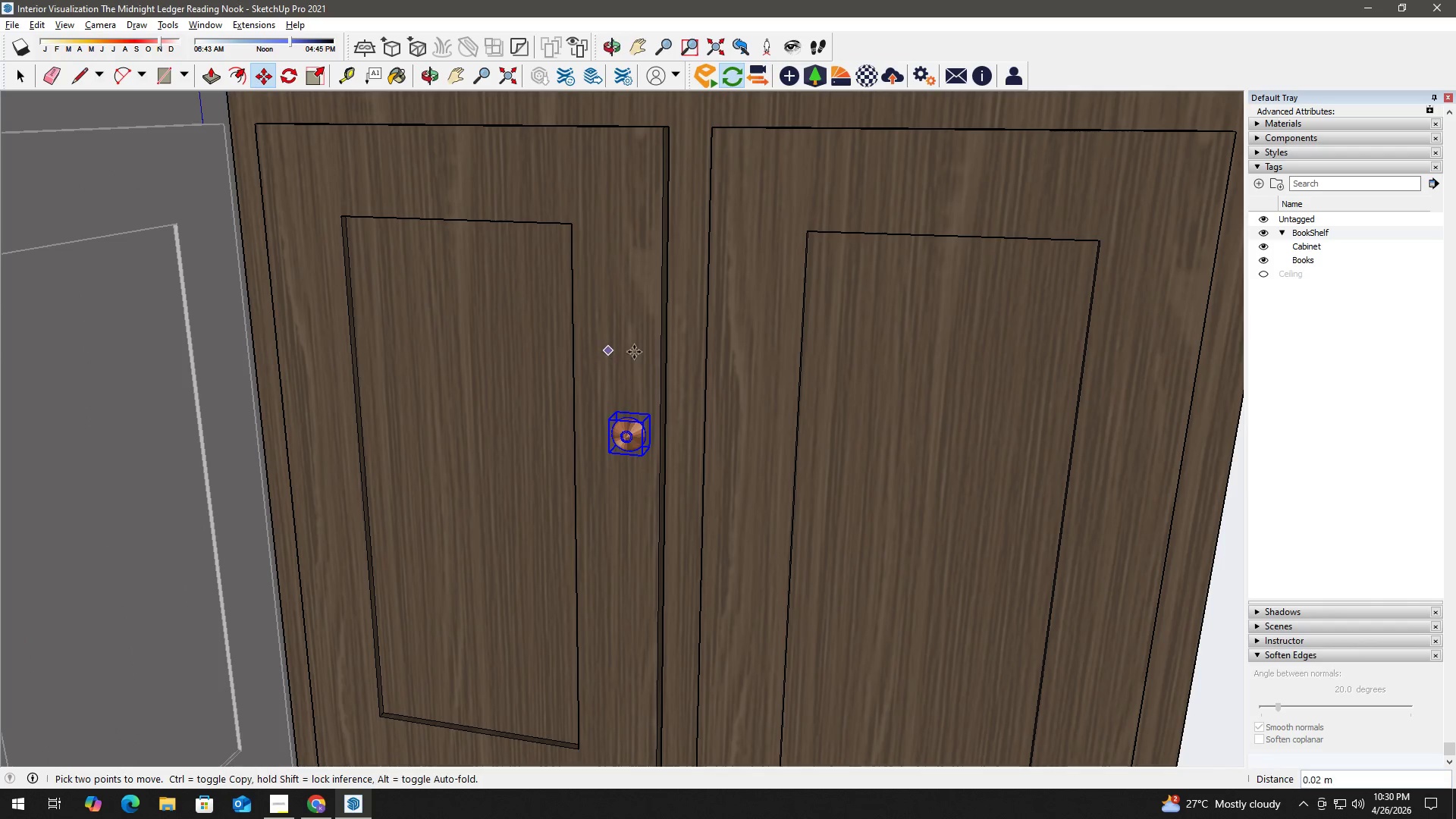 
key(Control+ControlLeft)
 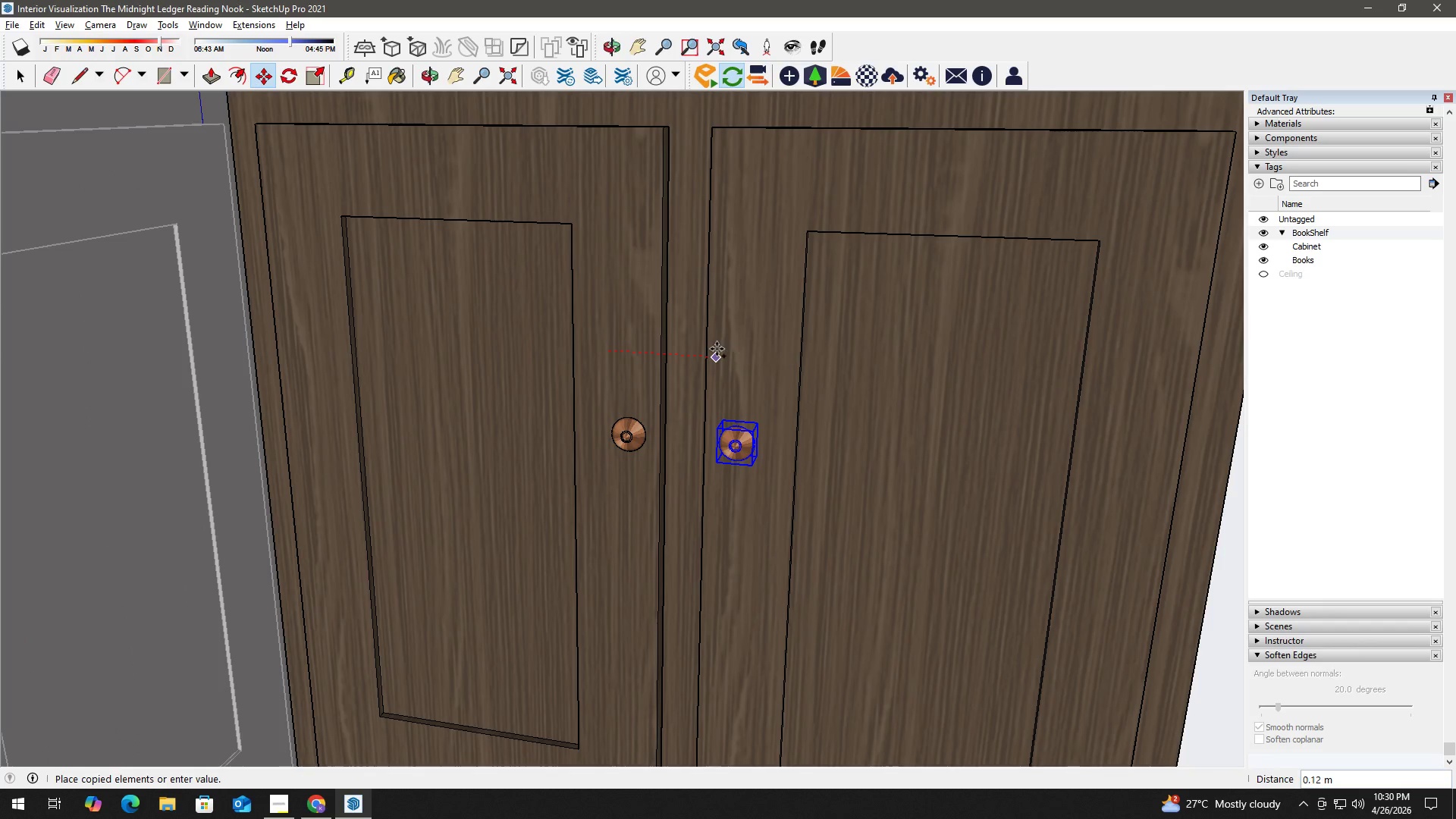 
left_click([716, 349])
 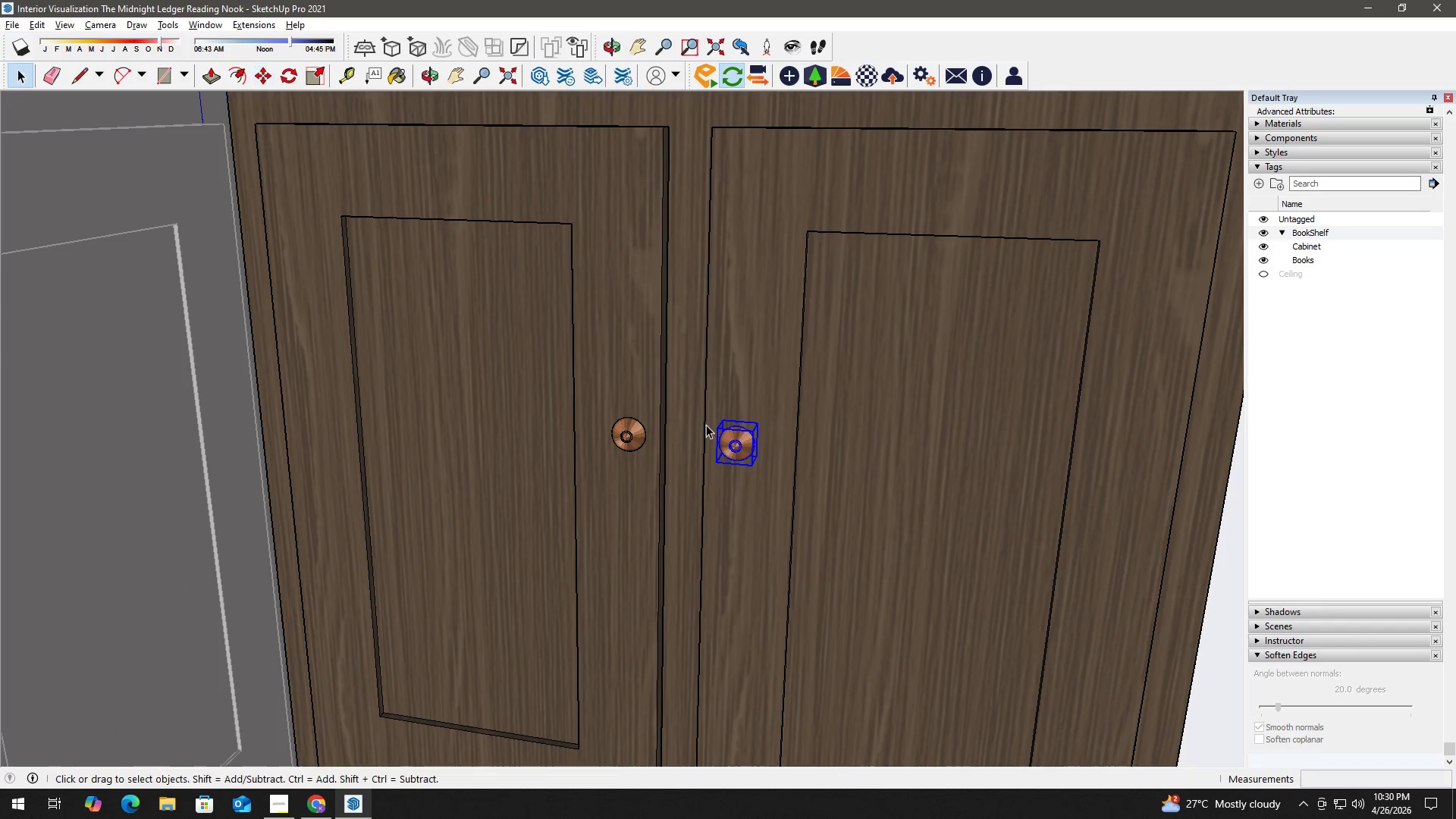 
left_click([598, 424])
 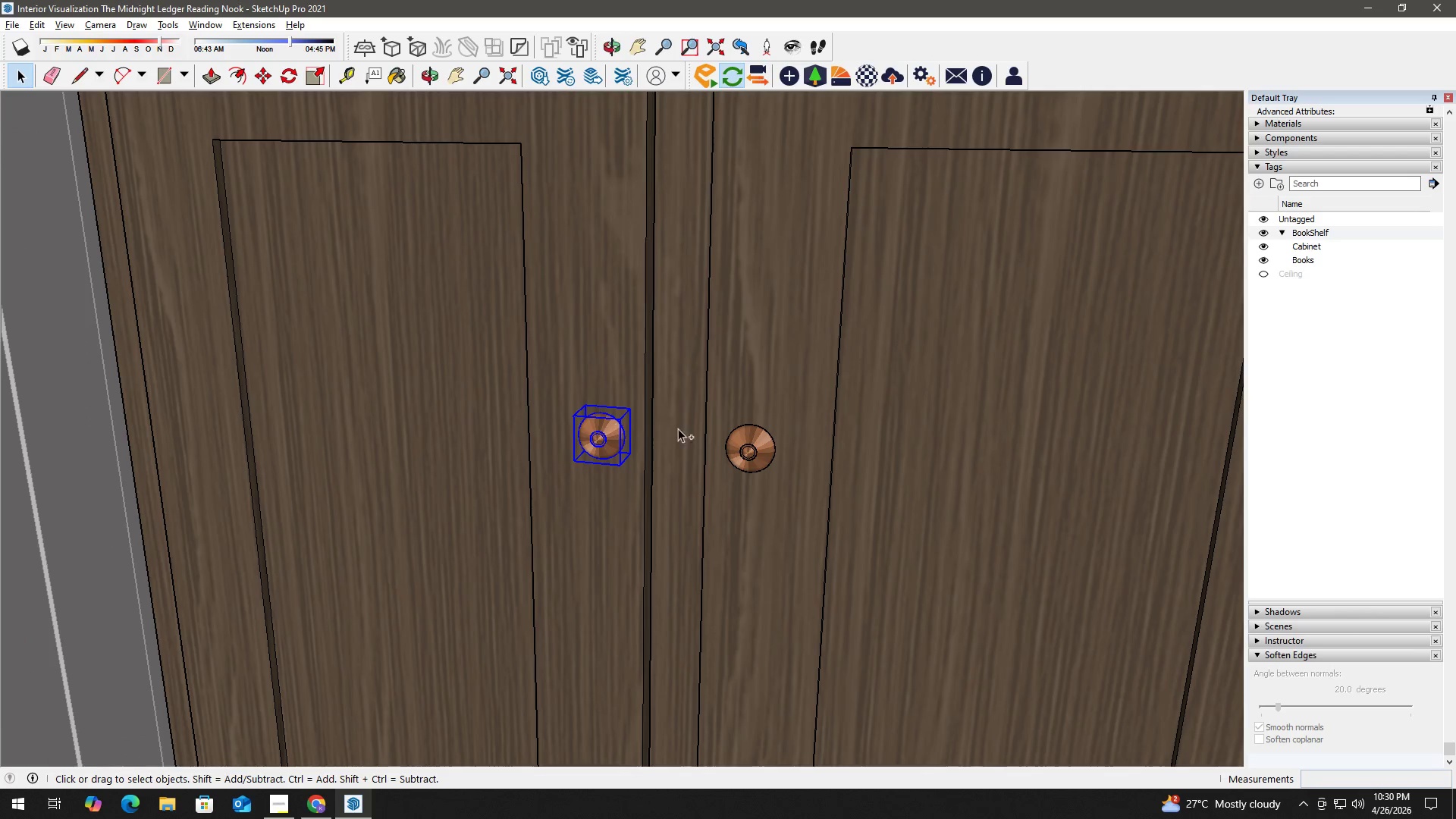 
scroll: coordinate [691, 435], scroll_direction: up, amount: 3.0
 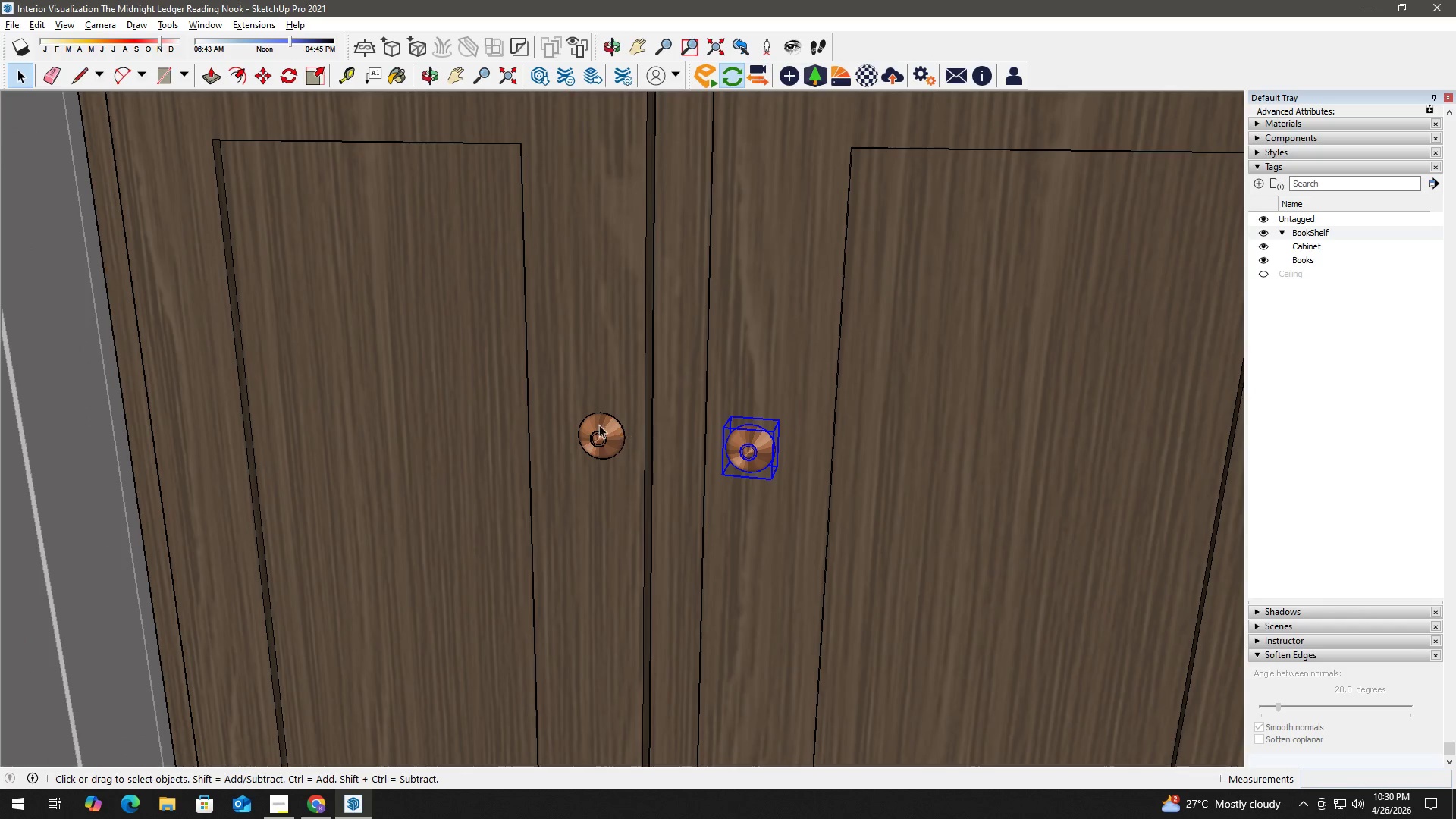 
hold_key(key=ControlLeft, duration=0.48)
double_click([764, 444])
 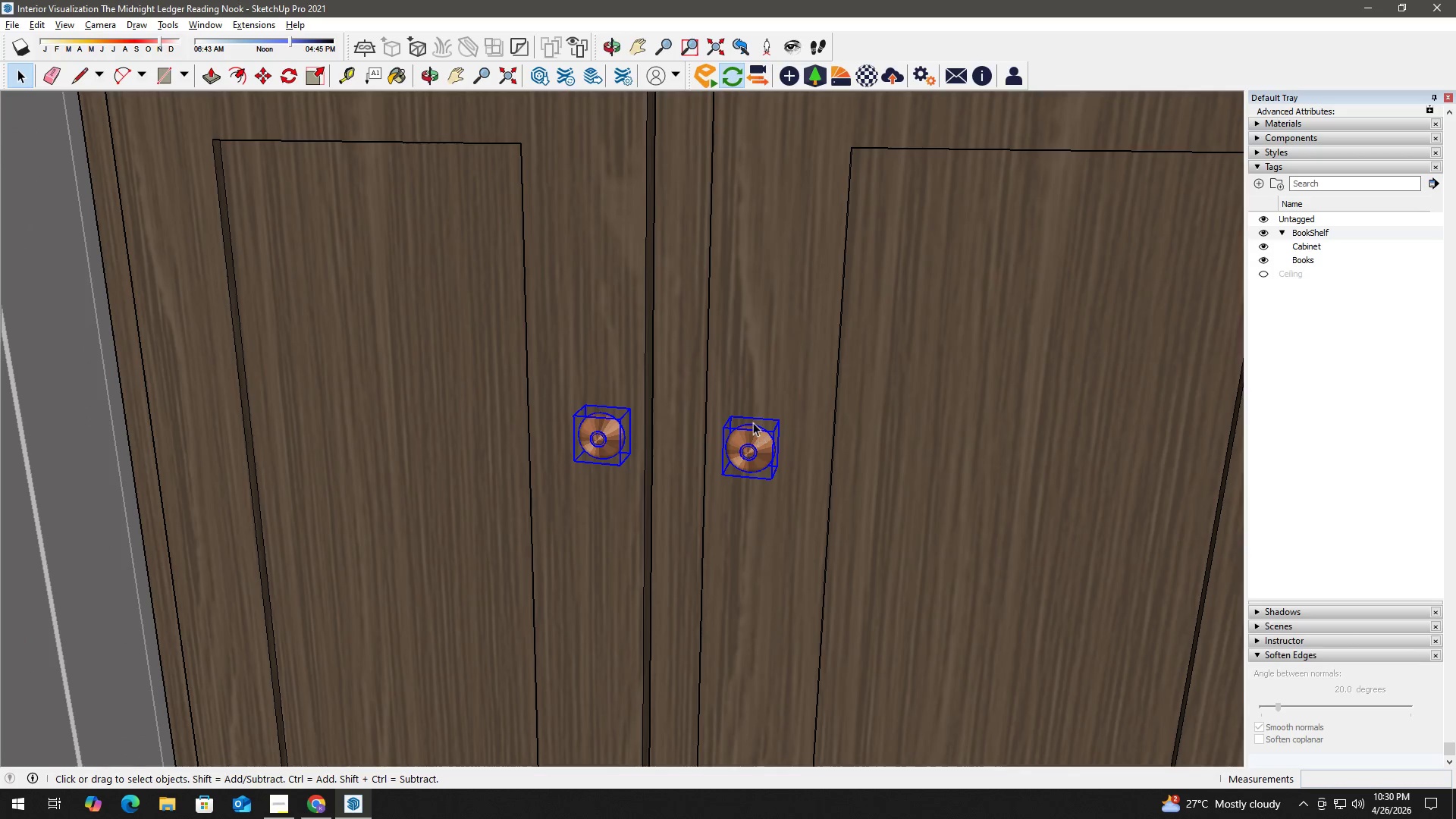 
scroll: coordinate [731, 397], scroll_direction: down, amount: 9.0
 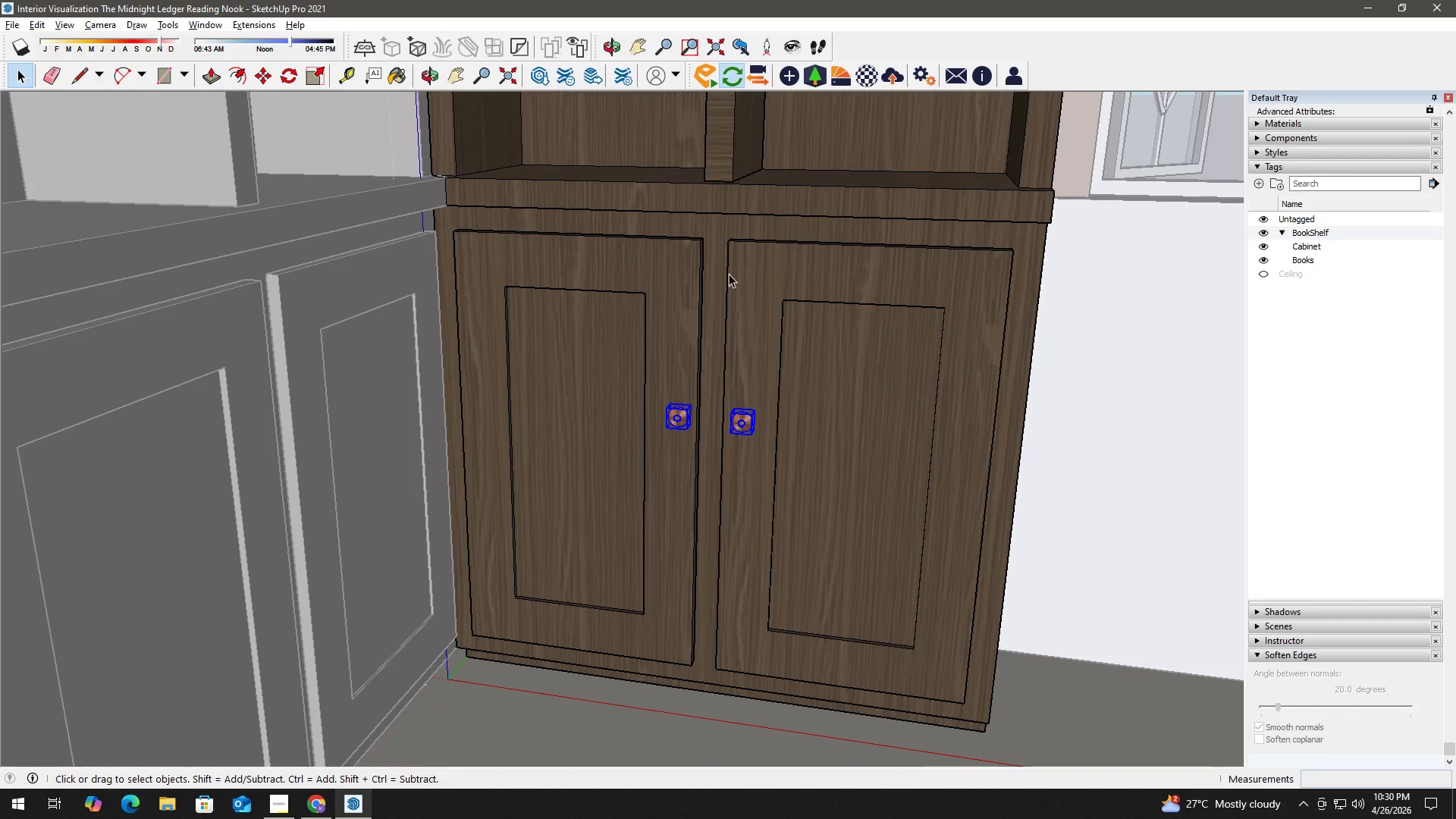 
key(M)
 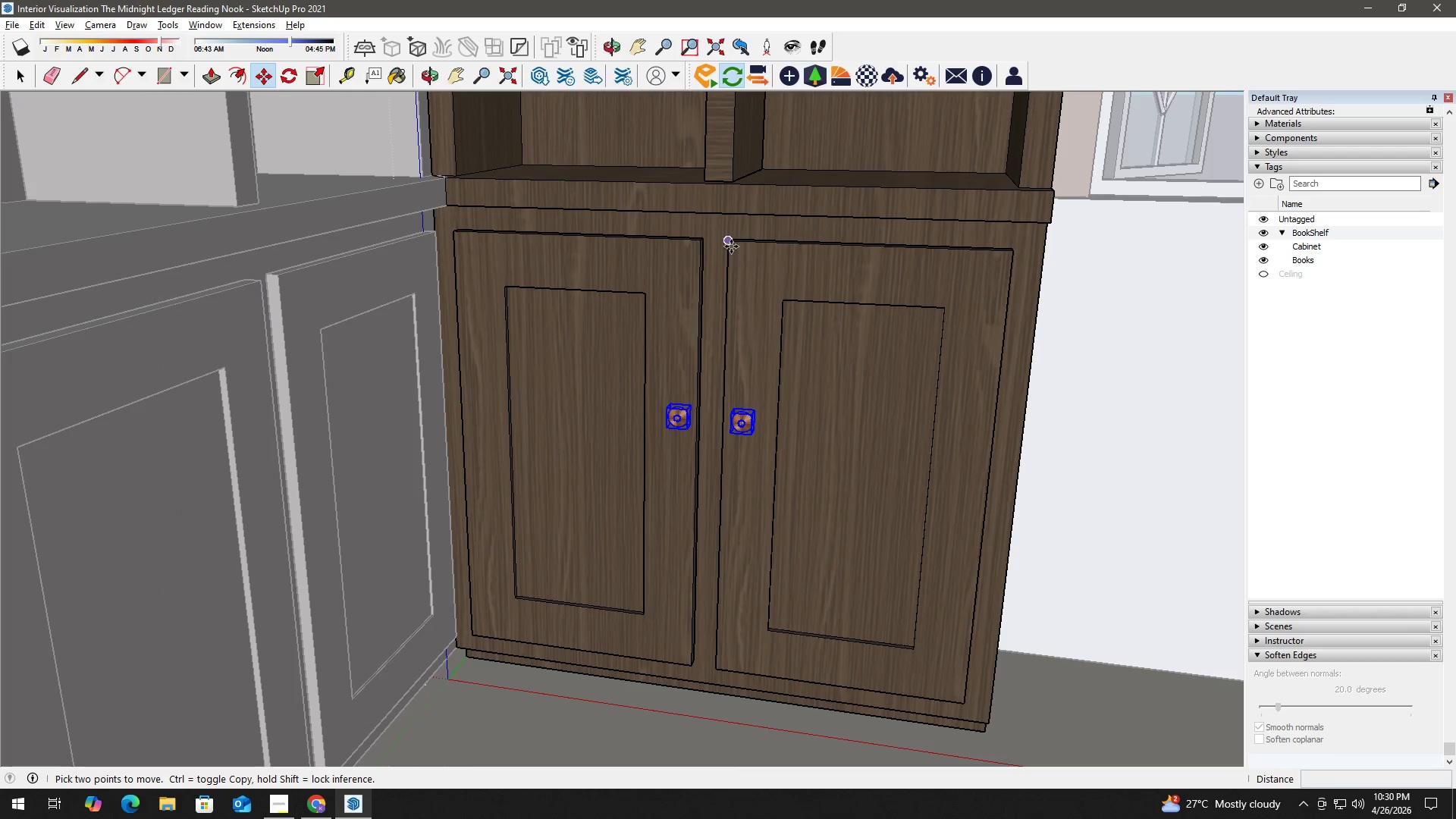 
left_click([731, 246])
 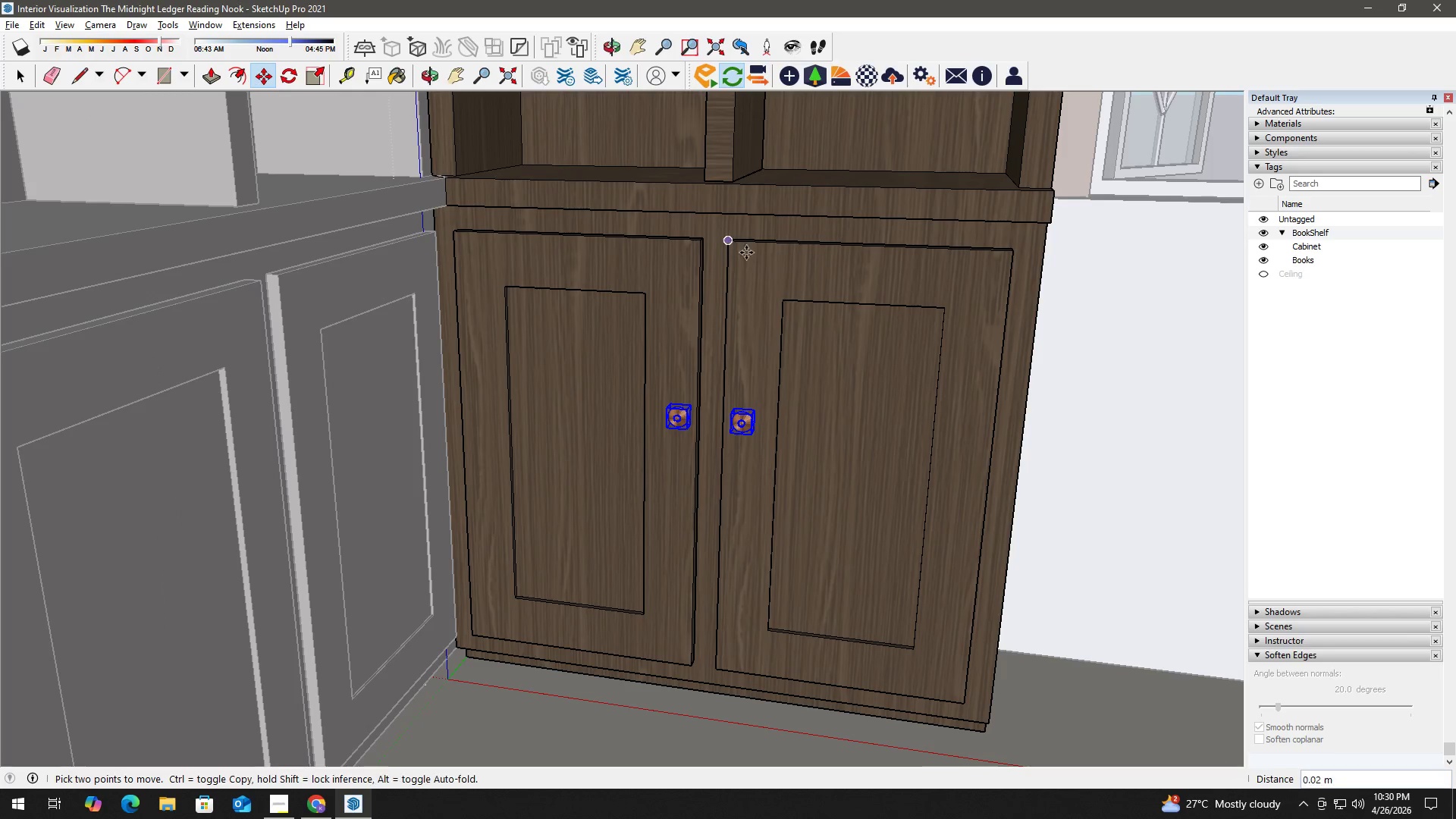 
key(Control+ControlLeft)
 